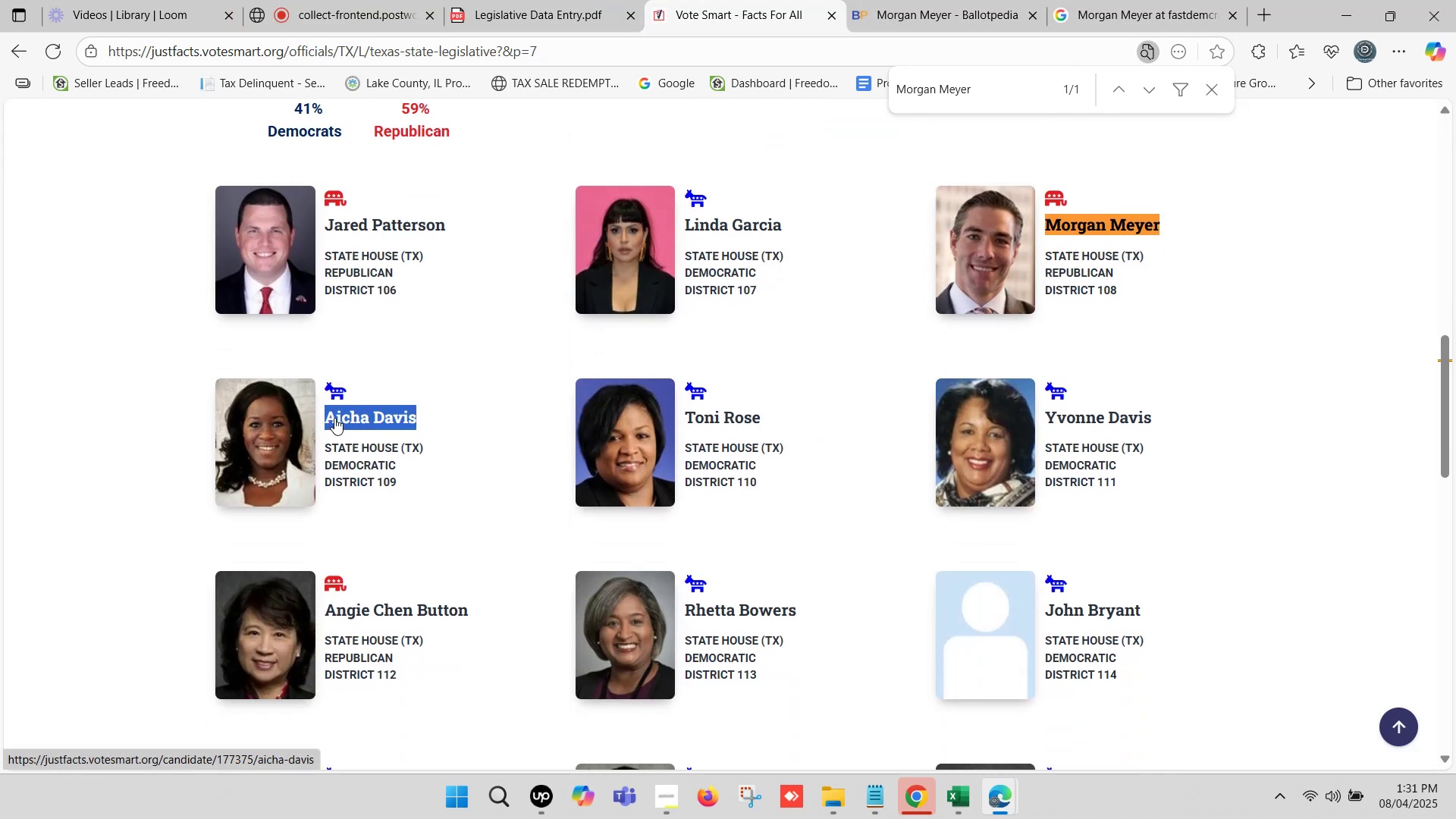 
key(Control+F)
 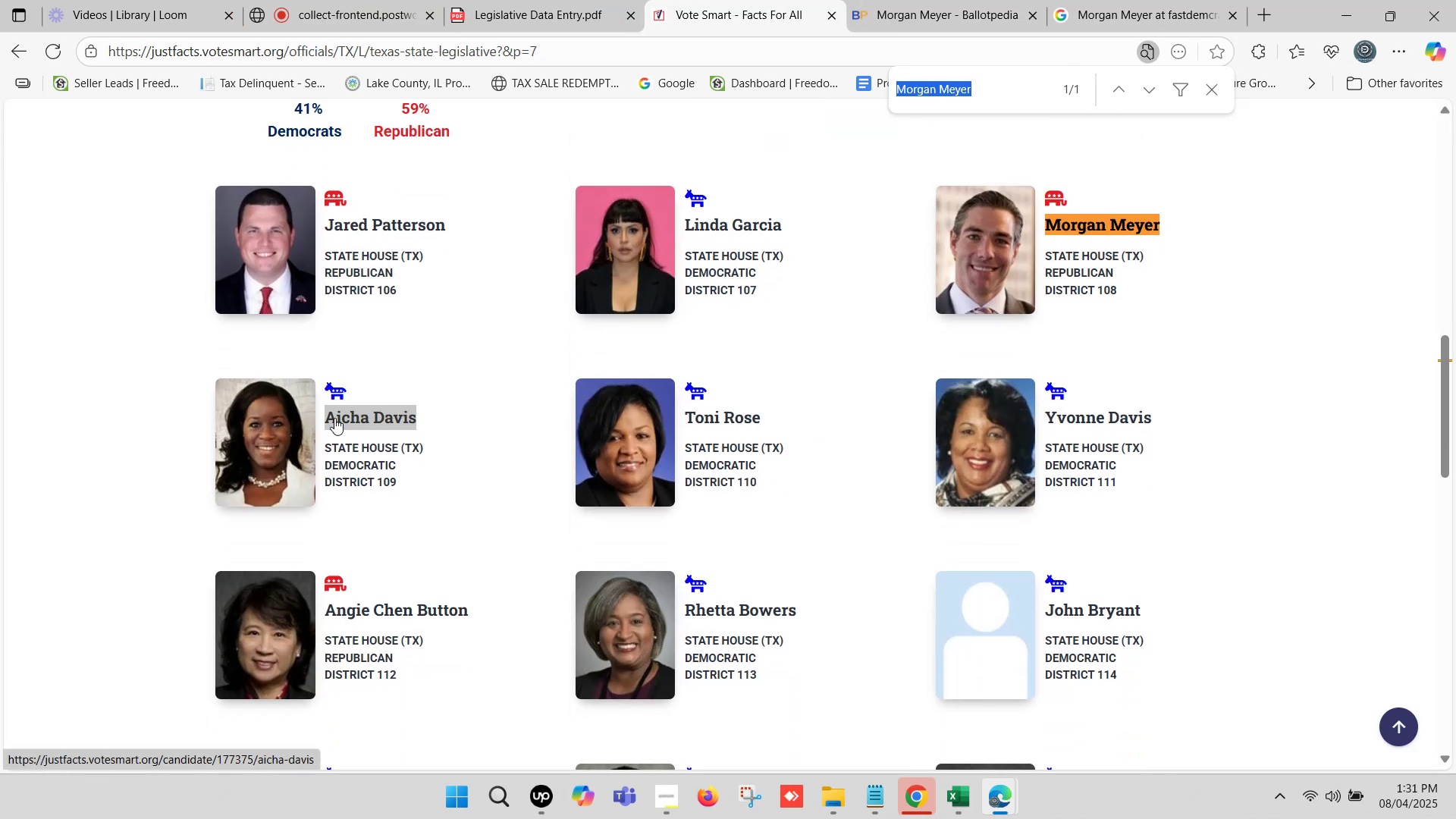 
key(Control+V)
 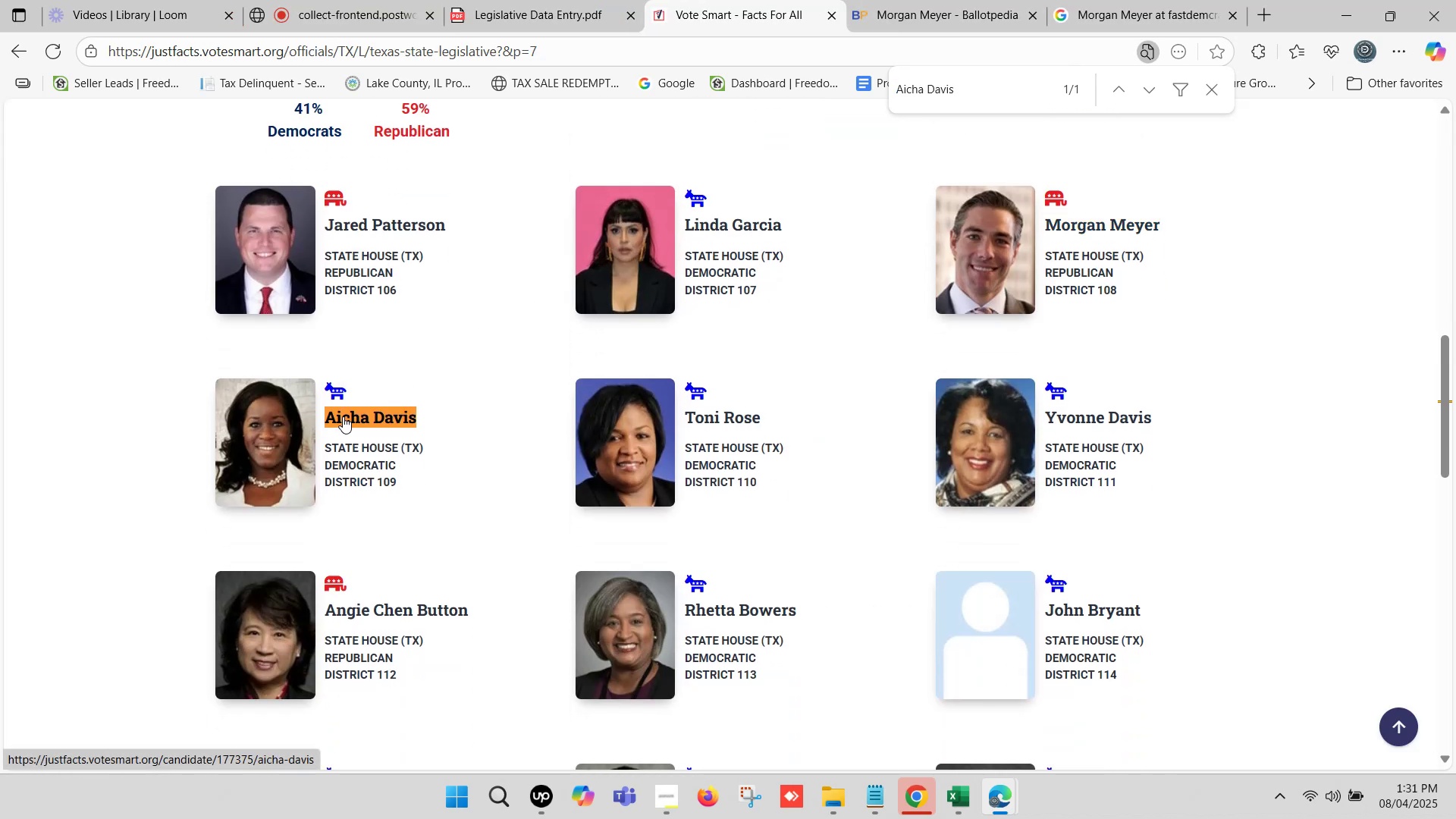 
right_click([343, 416])
 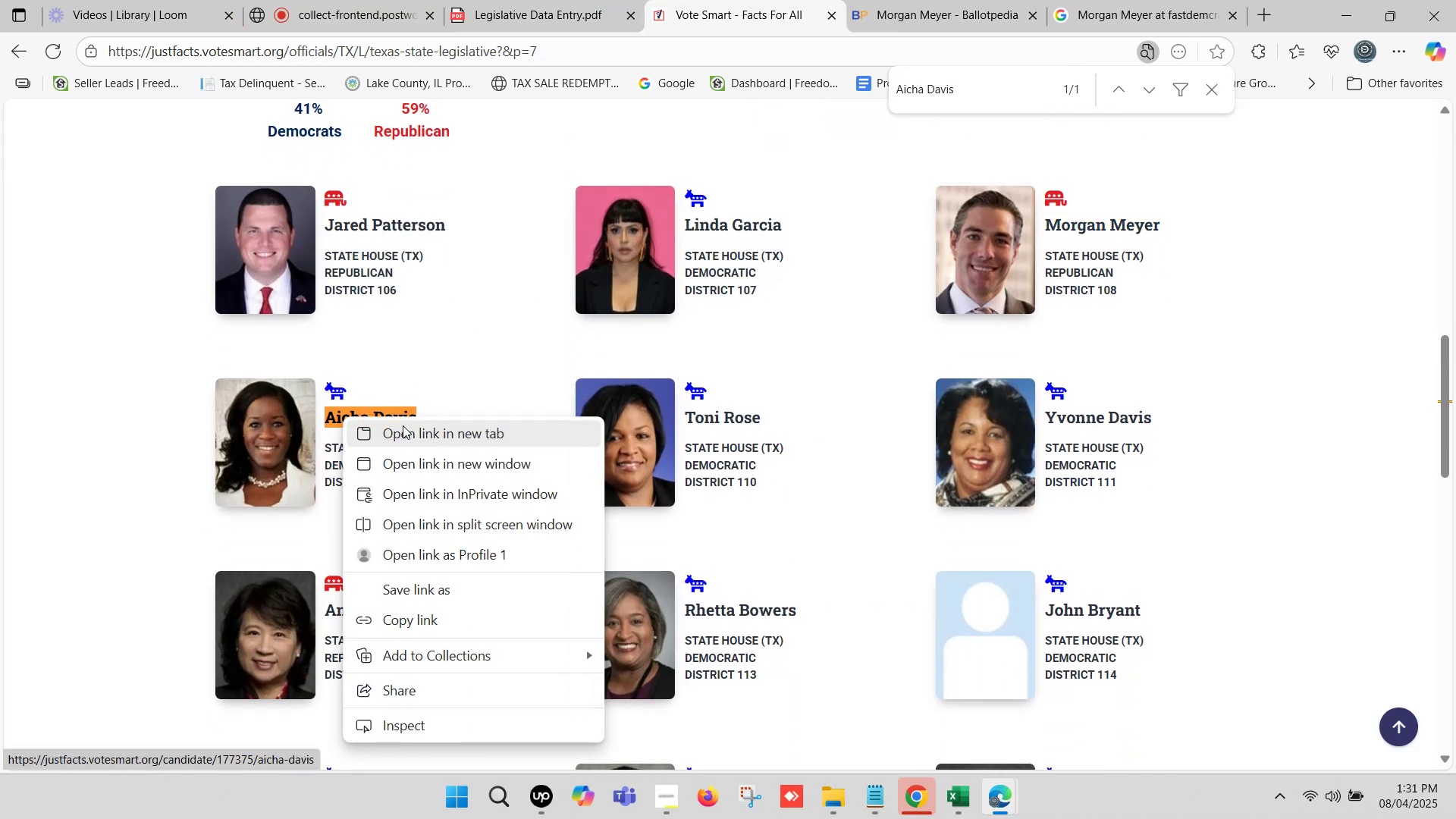 
left_click([403, 425])
 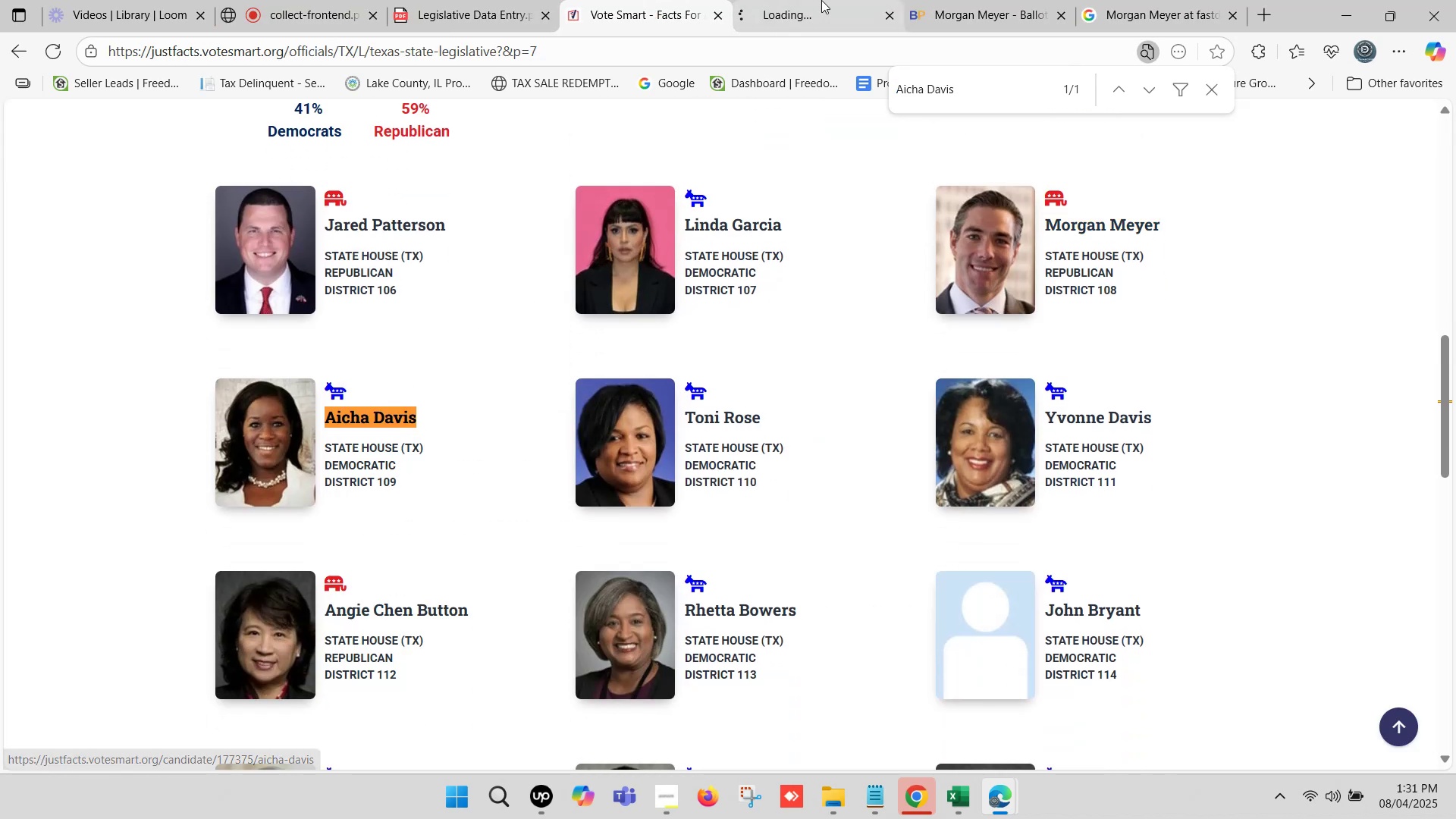 
left_click([824, 0])
 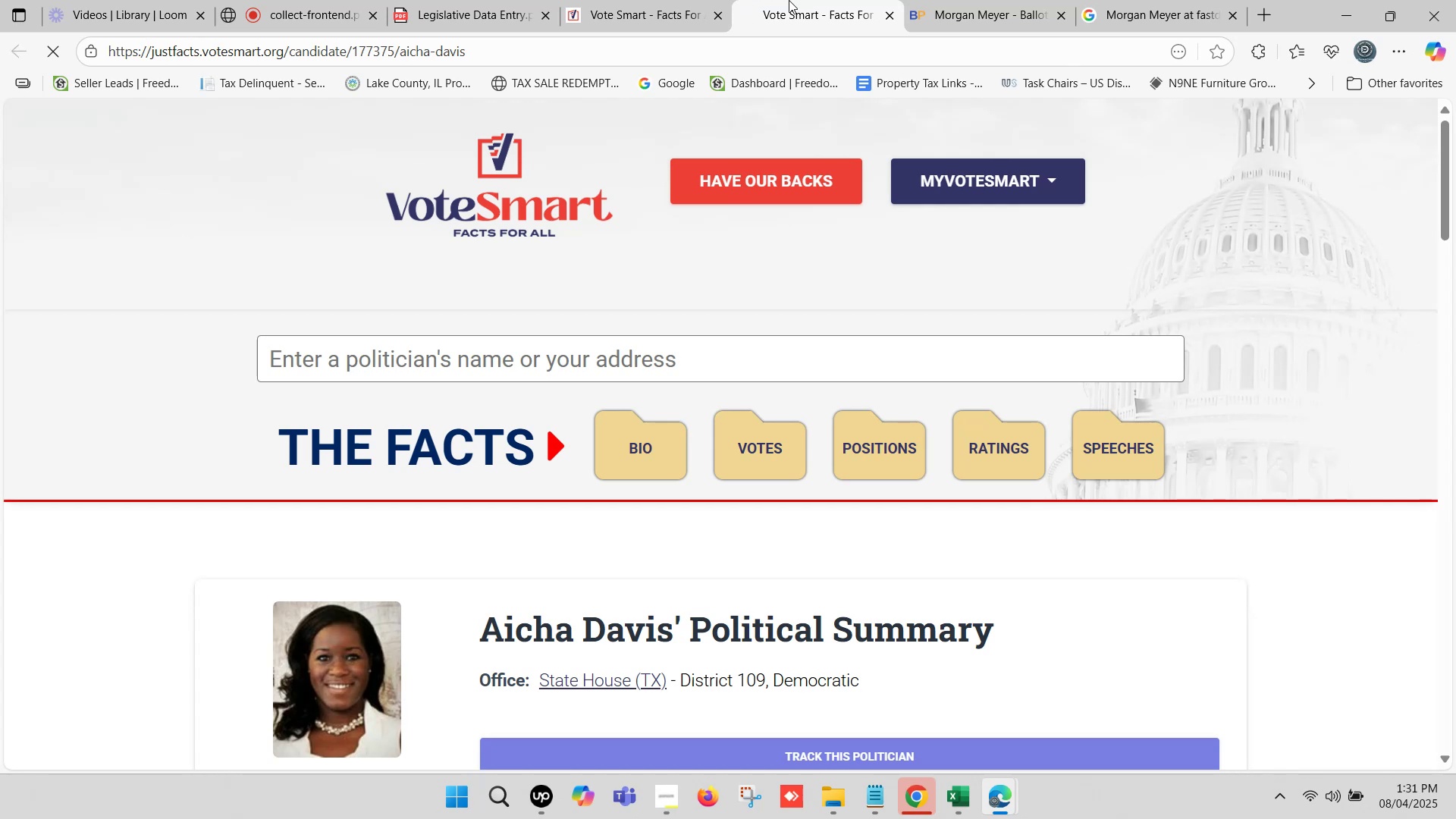 
left_click([787, 0])
 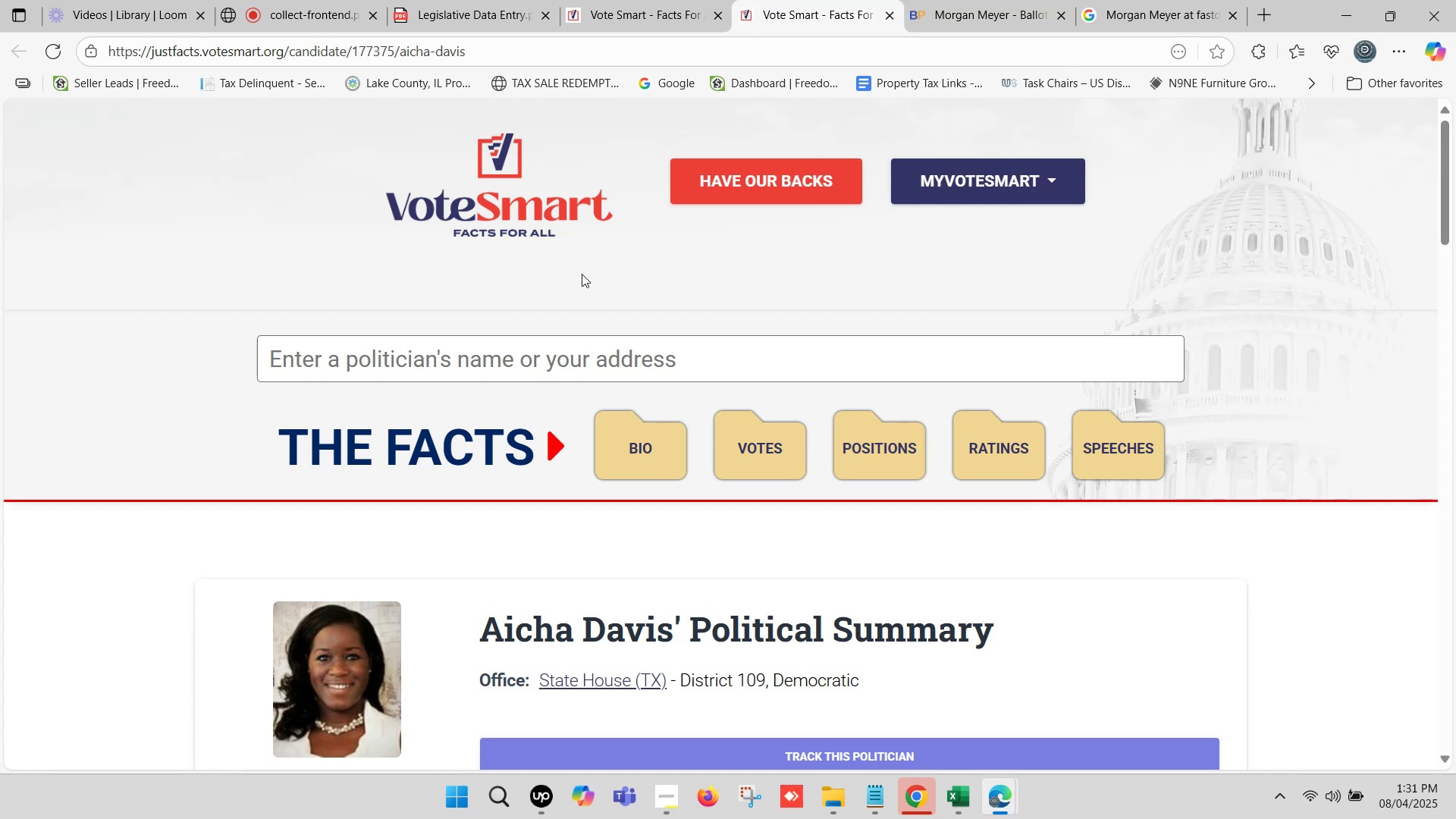 
scroll: coordinate [581, 274], scroll_direction: down, amount: 1.0
 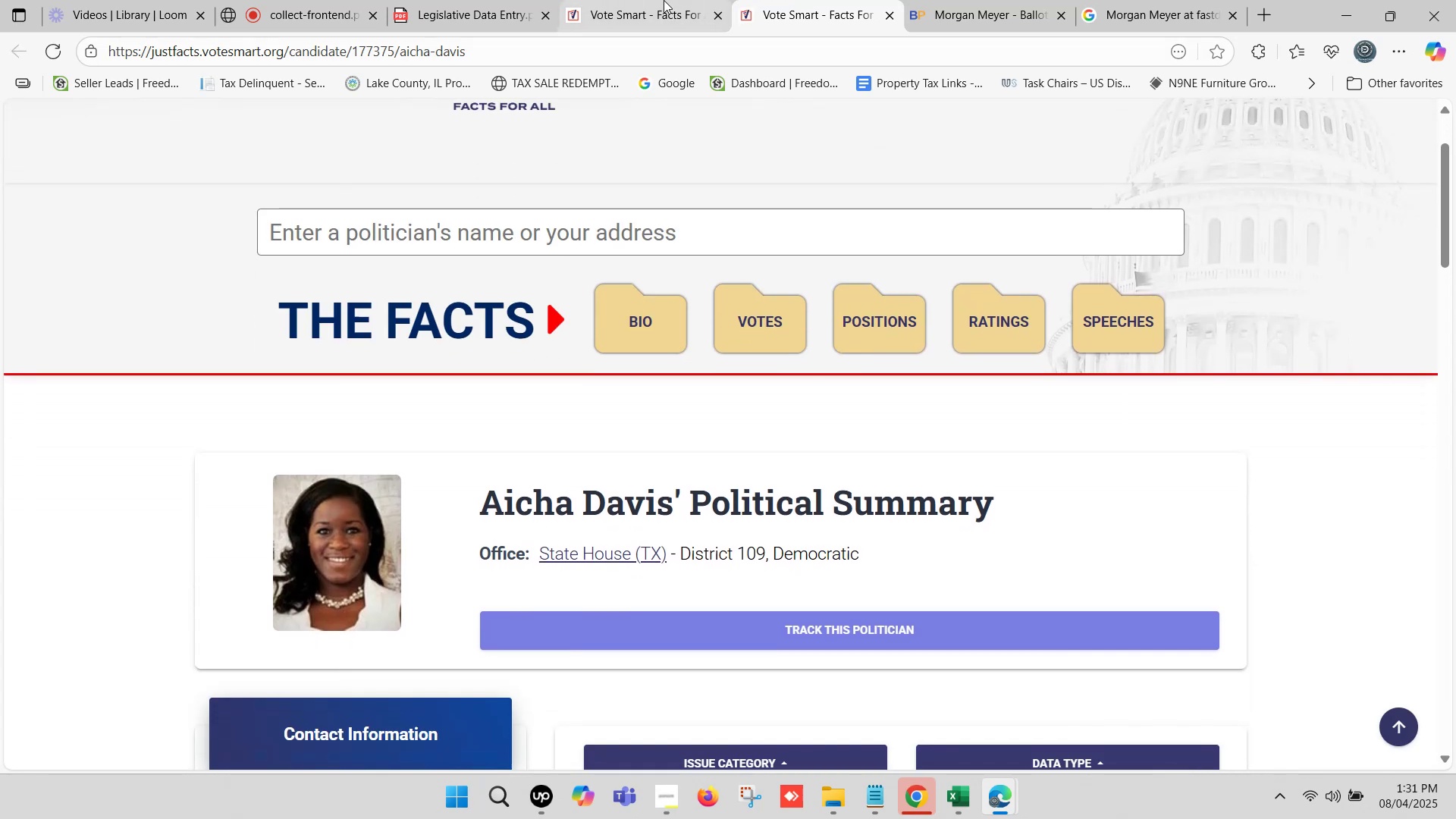 
left_click([661, 0])
 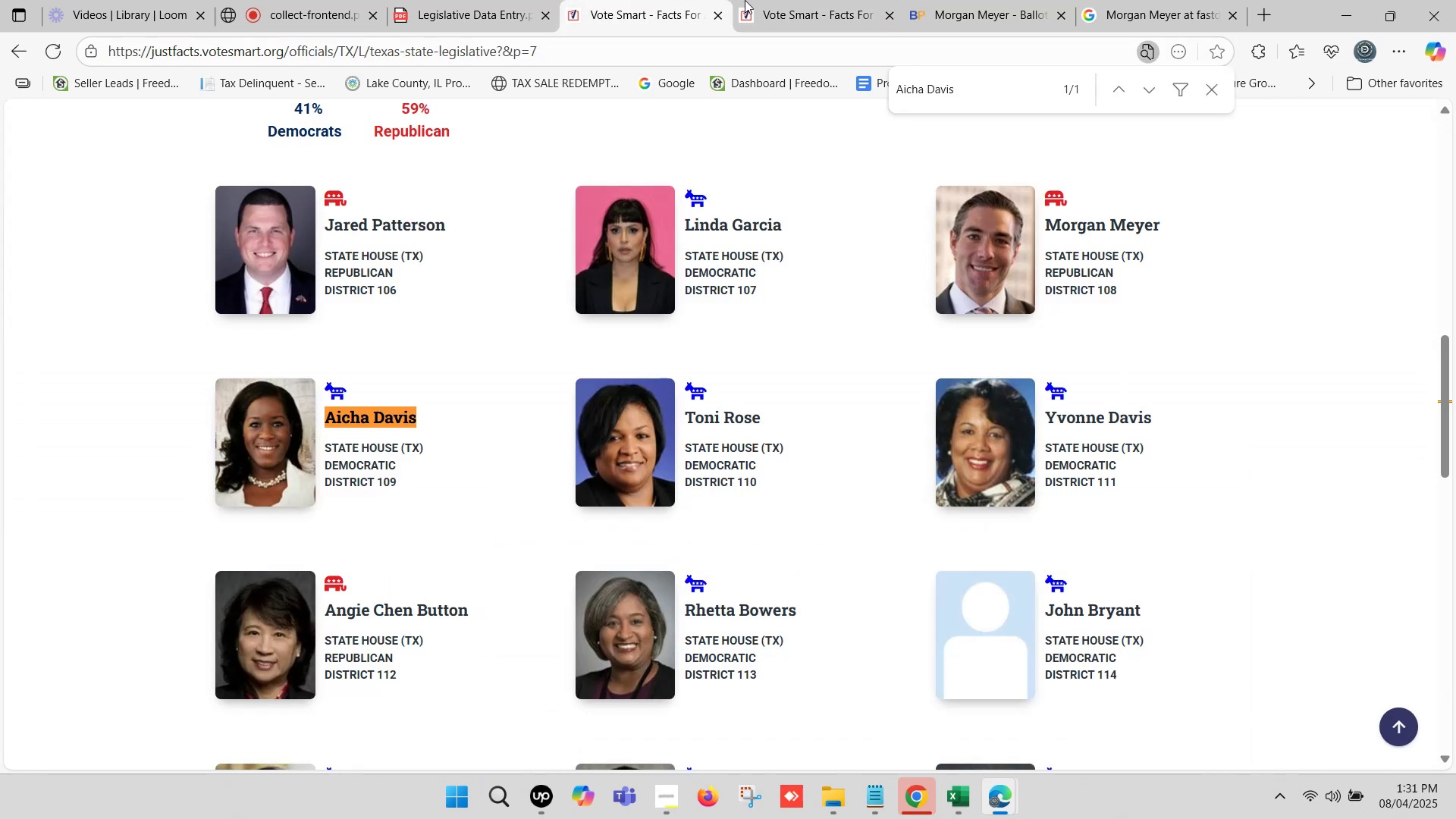 
left_click([782, 0])
 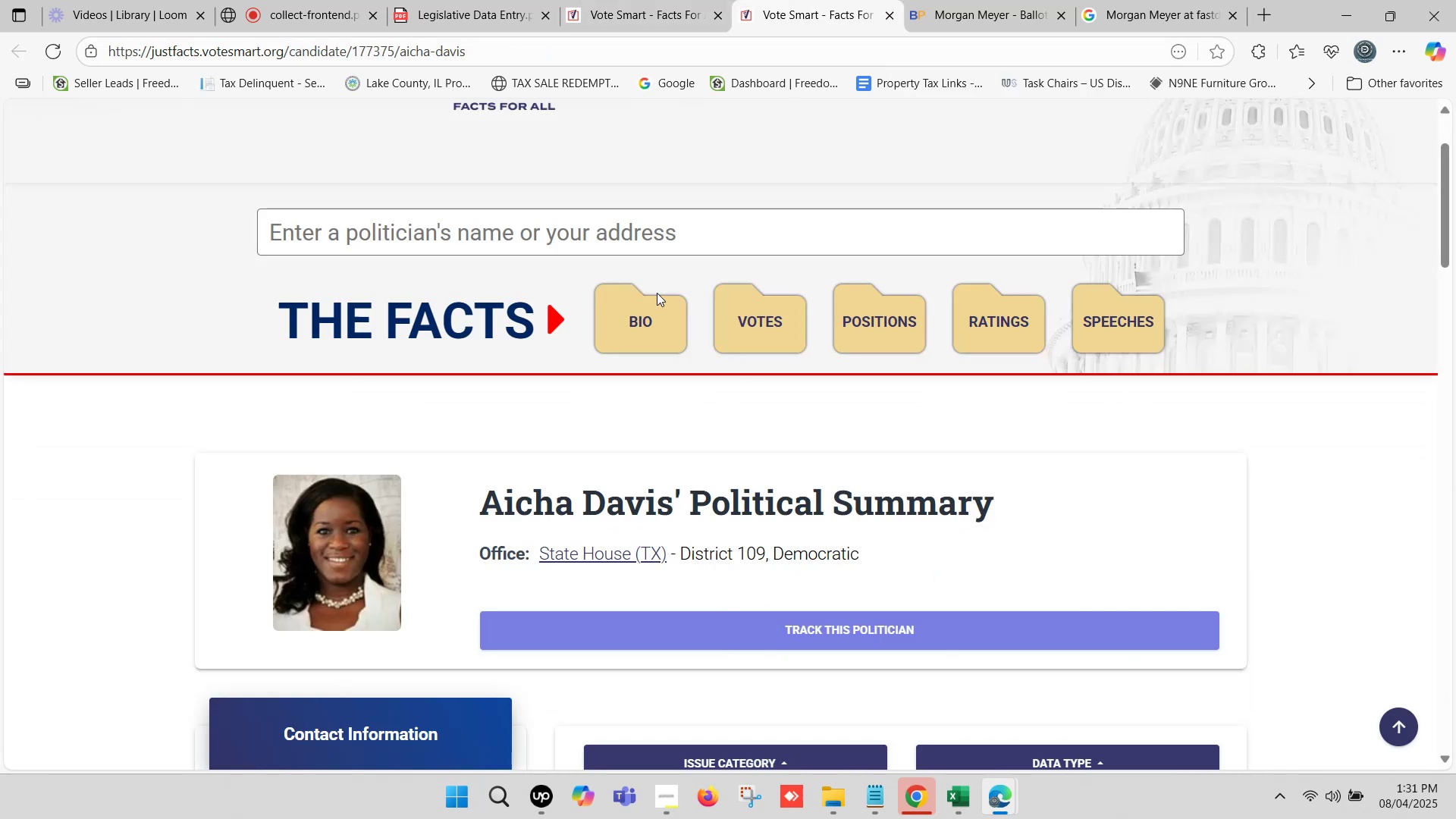 
scroll: coordinate [645, 328], scroll_direction: down, amount: 1.0
 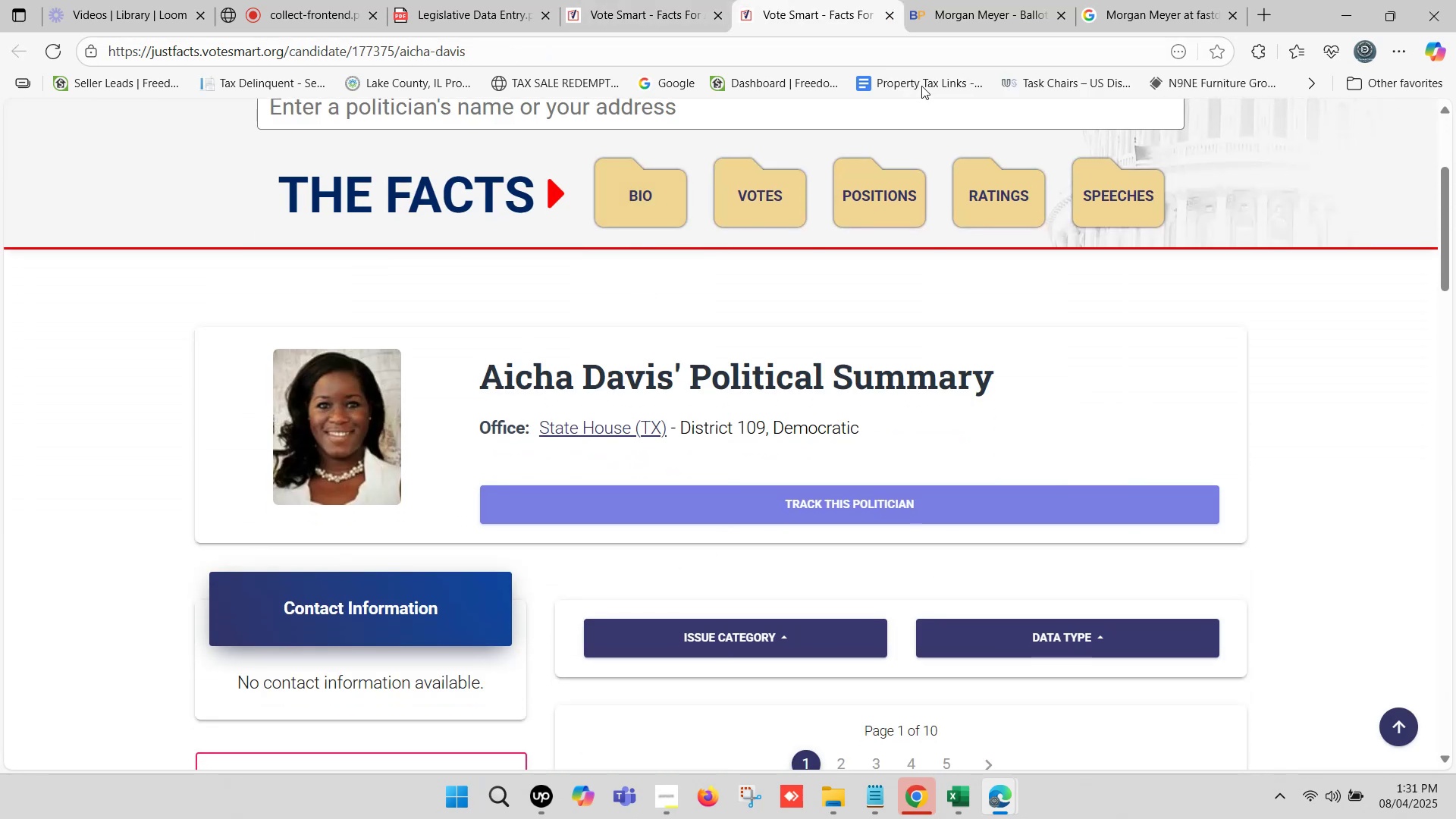 
left_click([946, 5])
 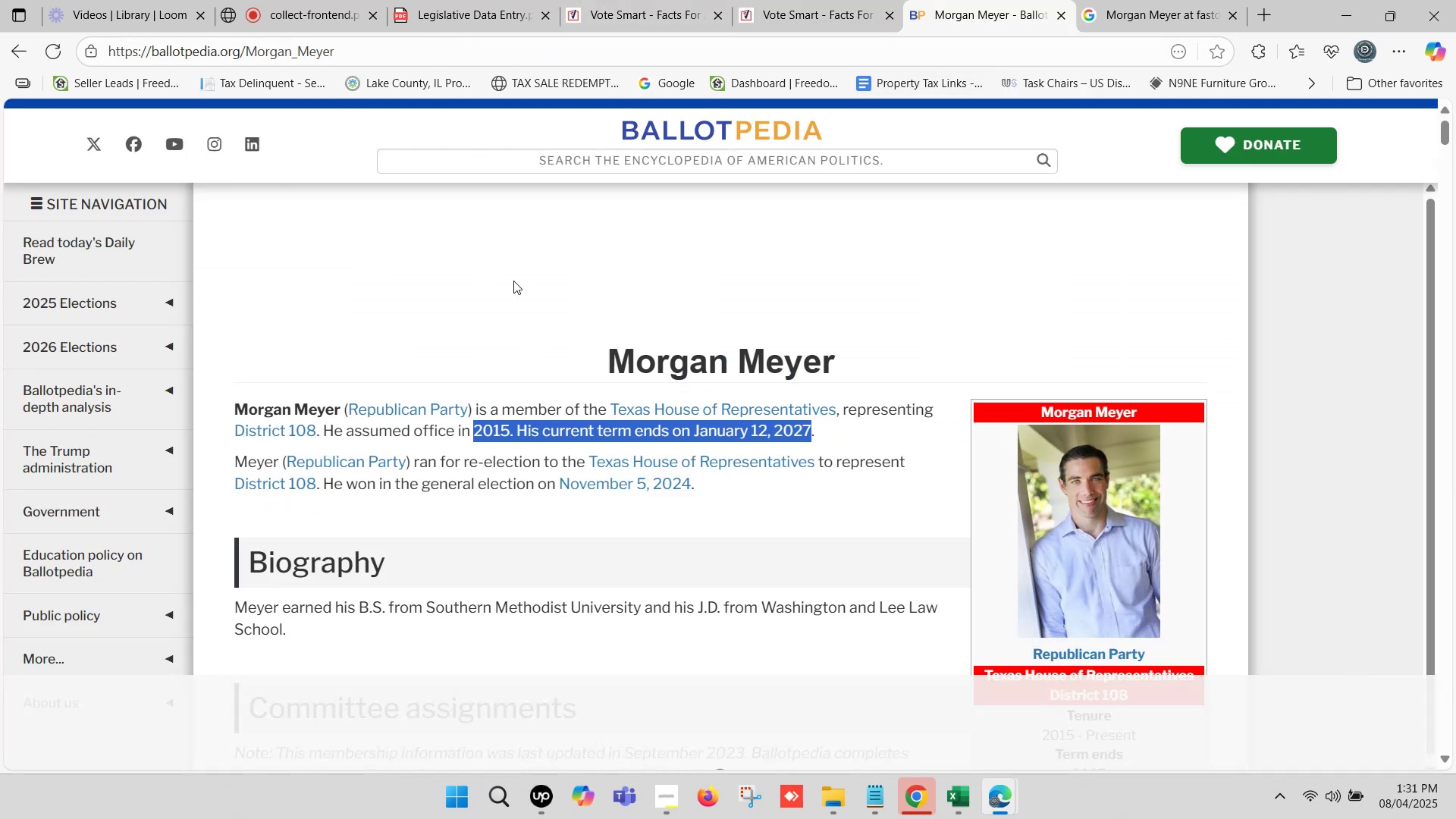 
scroll: coordinate [673, 234], scroll_direction: up, amount: 5.0
 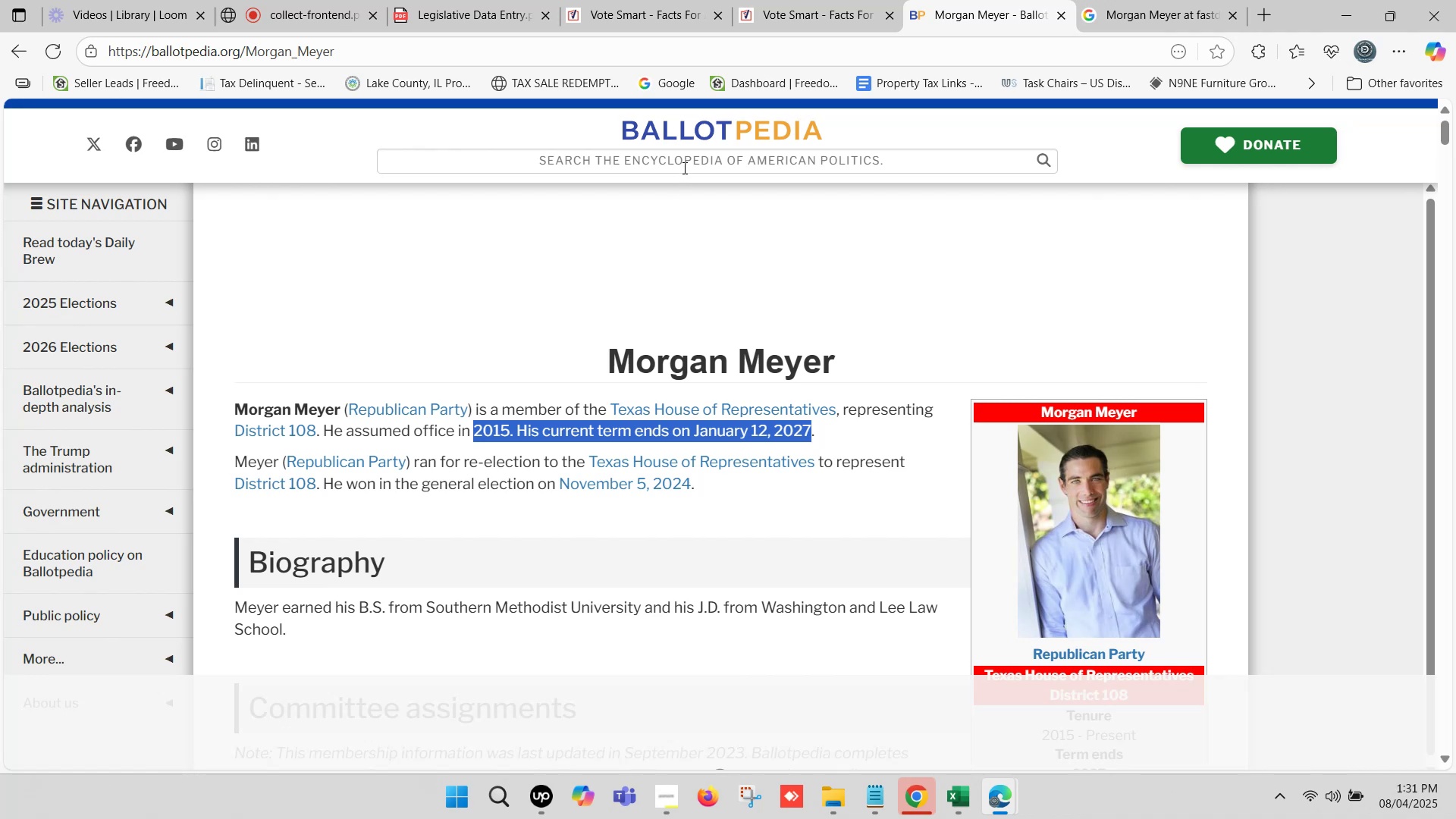 
left_click([684, 167])
 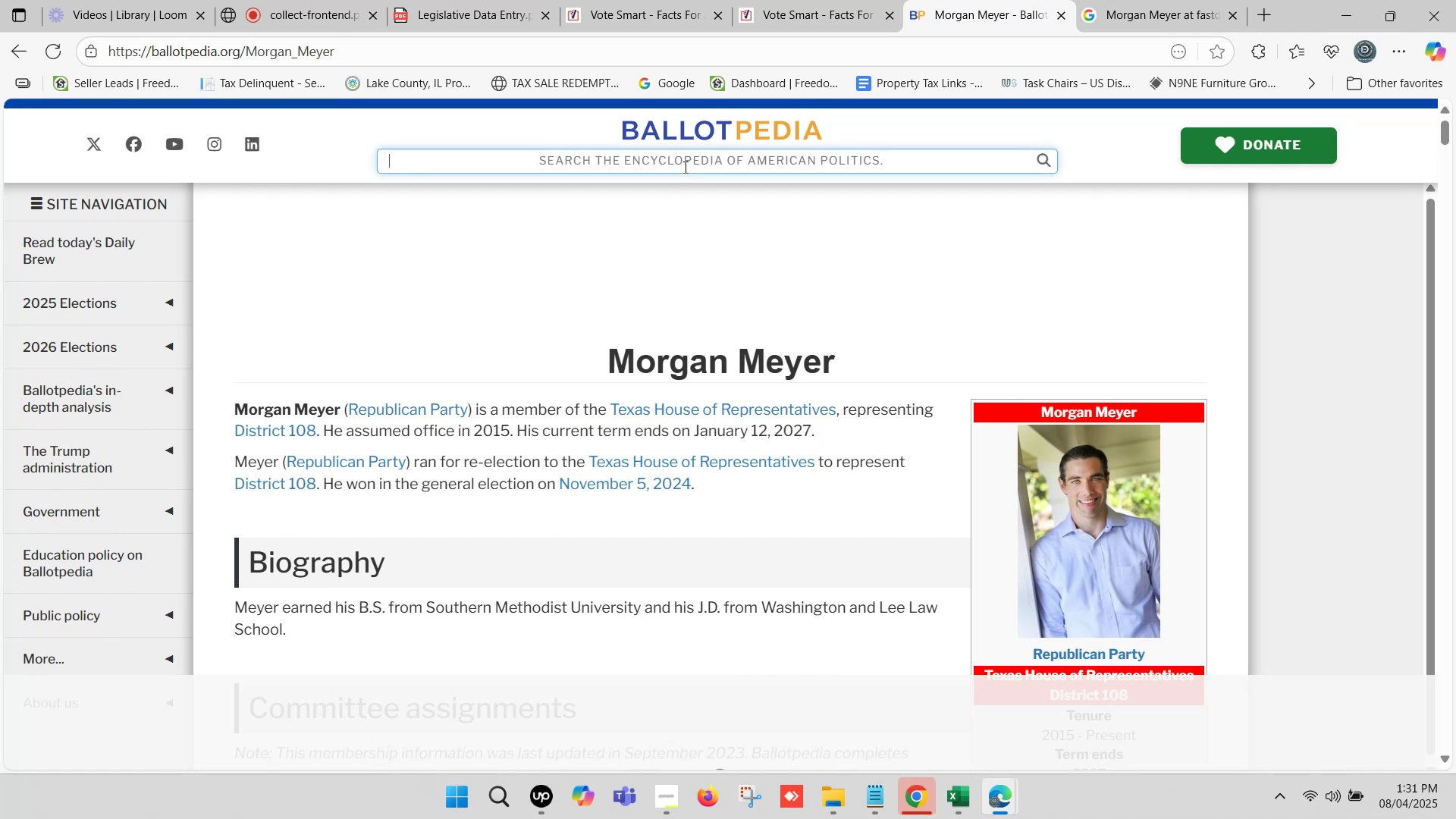 
key(Control+ControlLeft)
 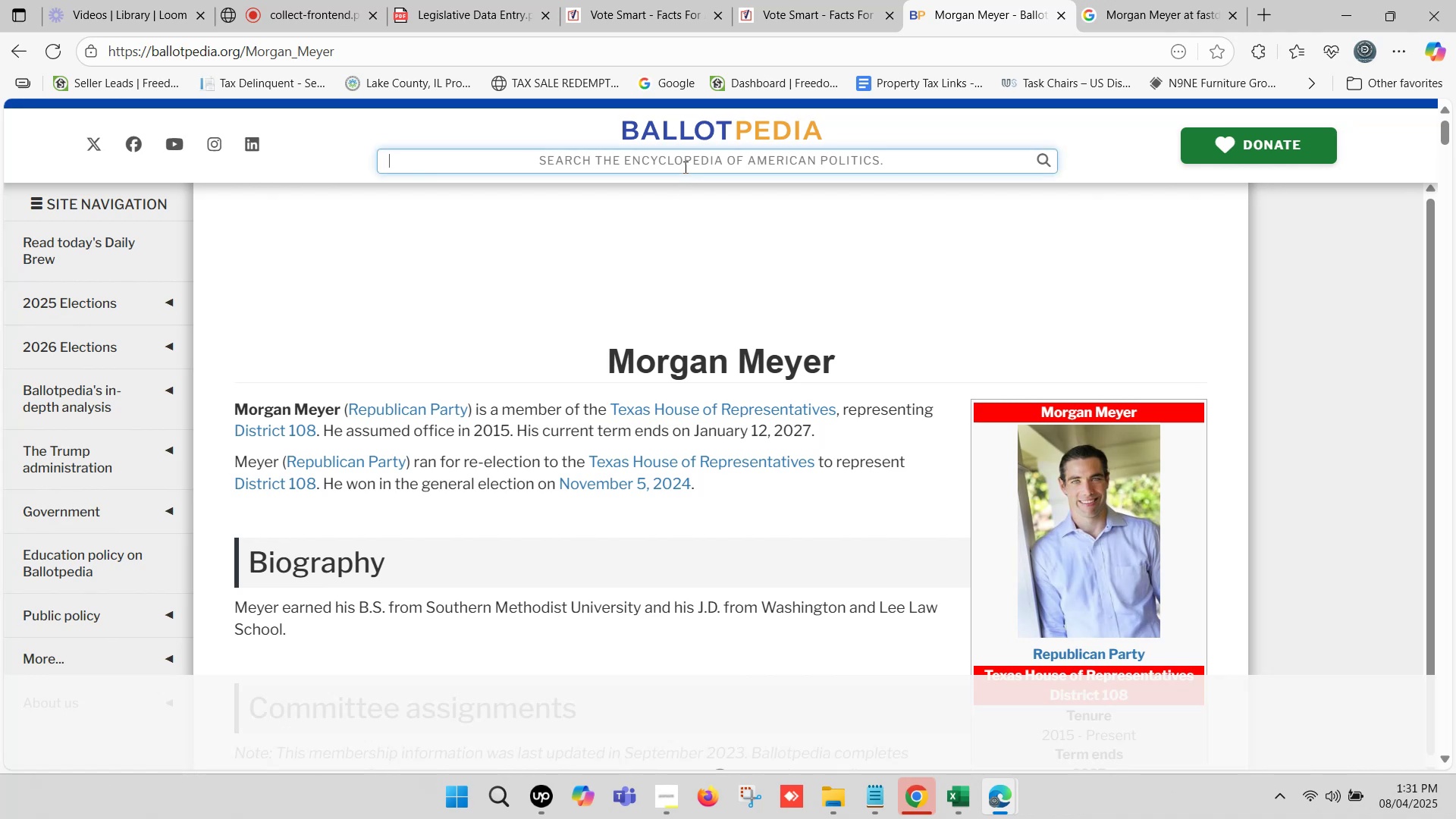 
key(V)
 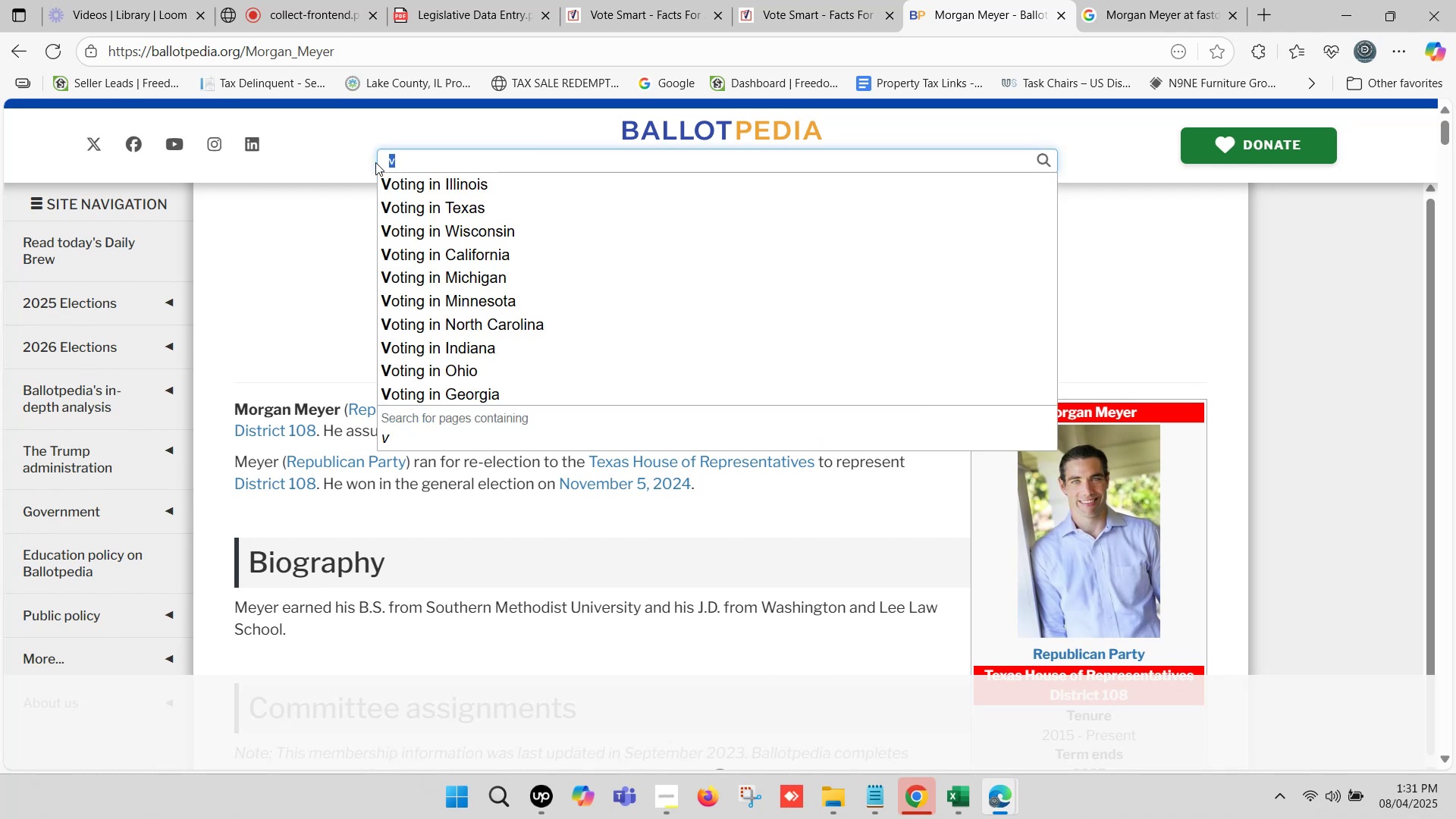 
key(Control+V)
 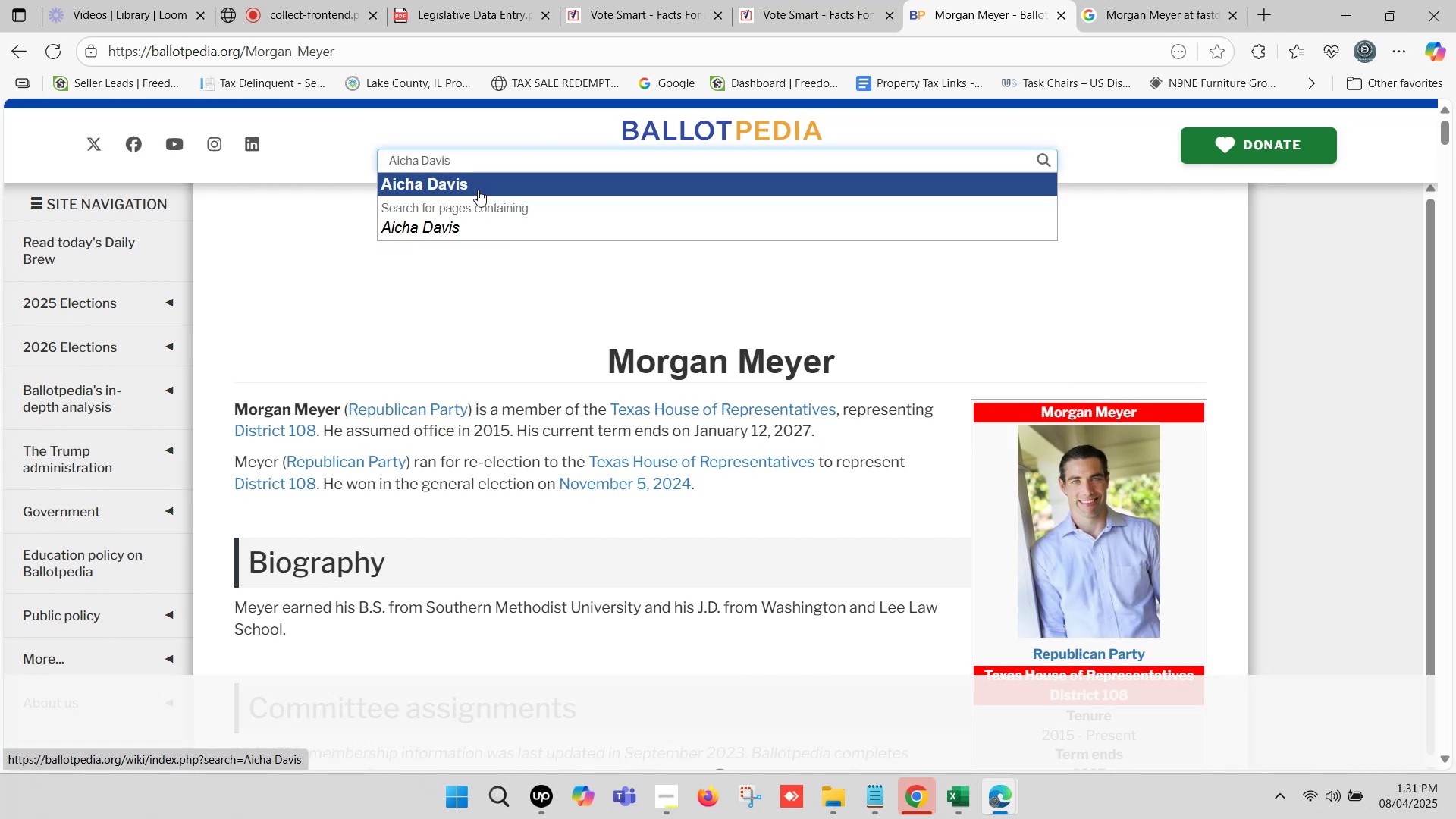 
left_click([453, 184])
 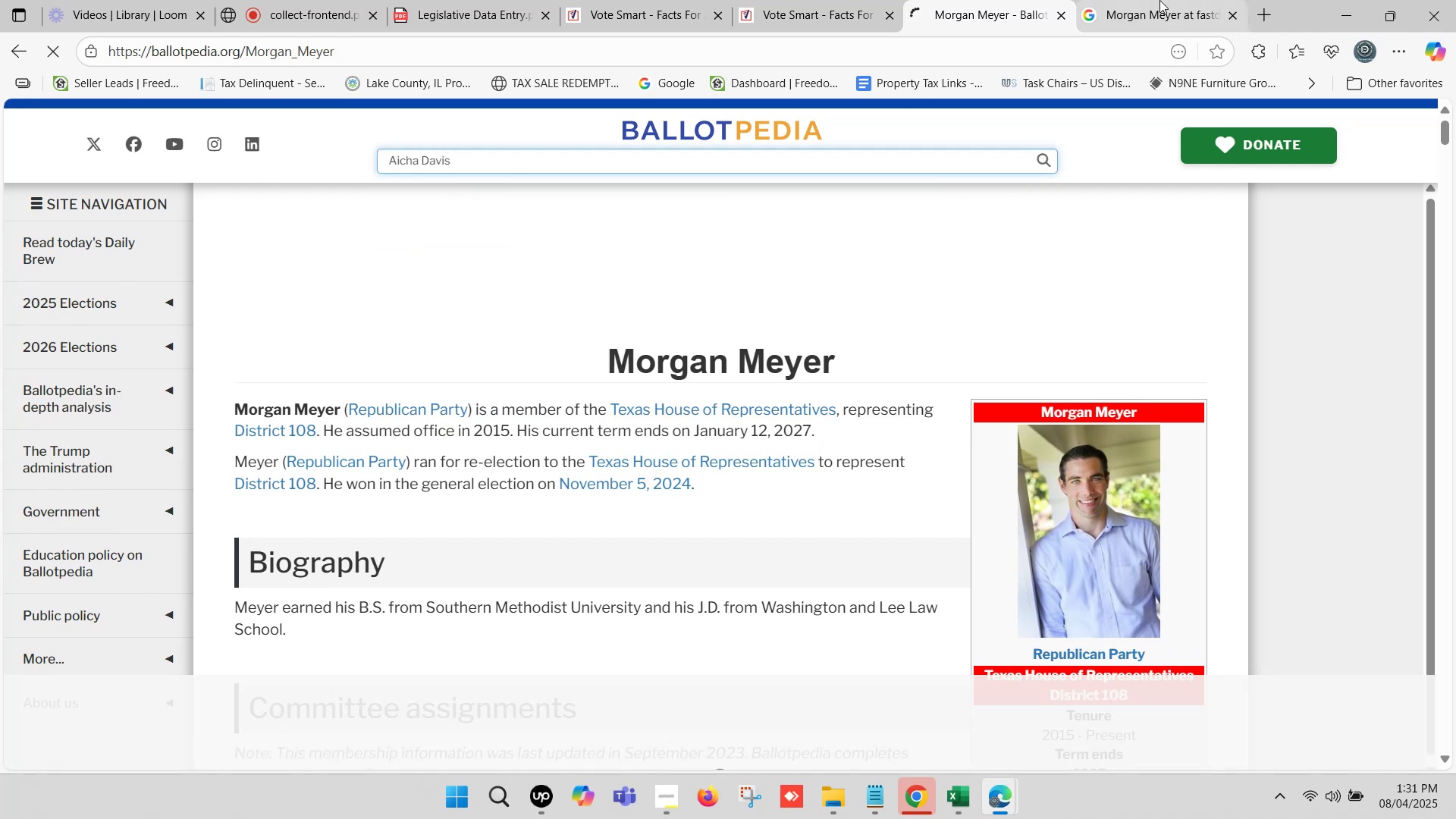 
left_click([1152, 0])
 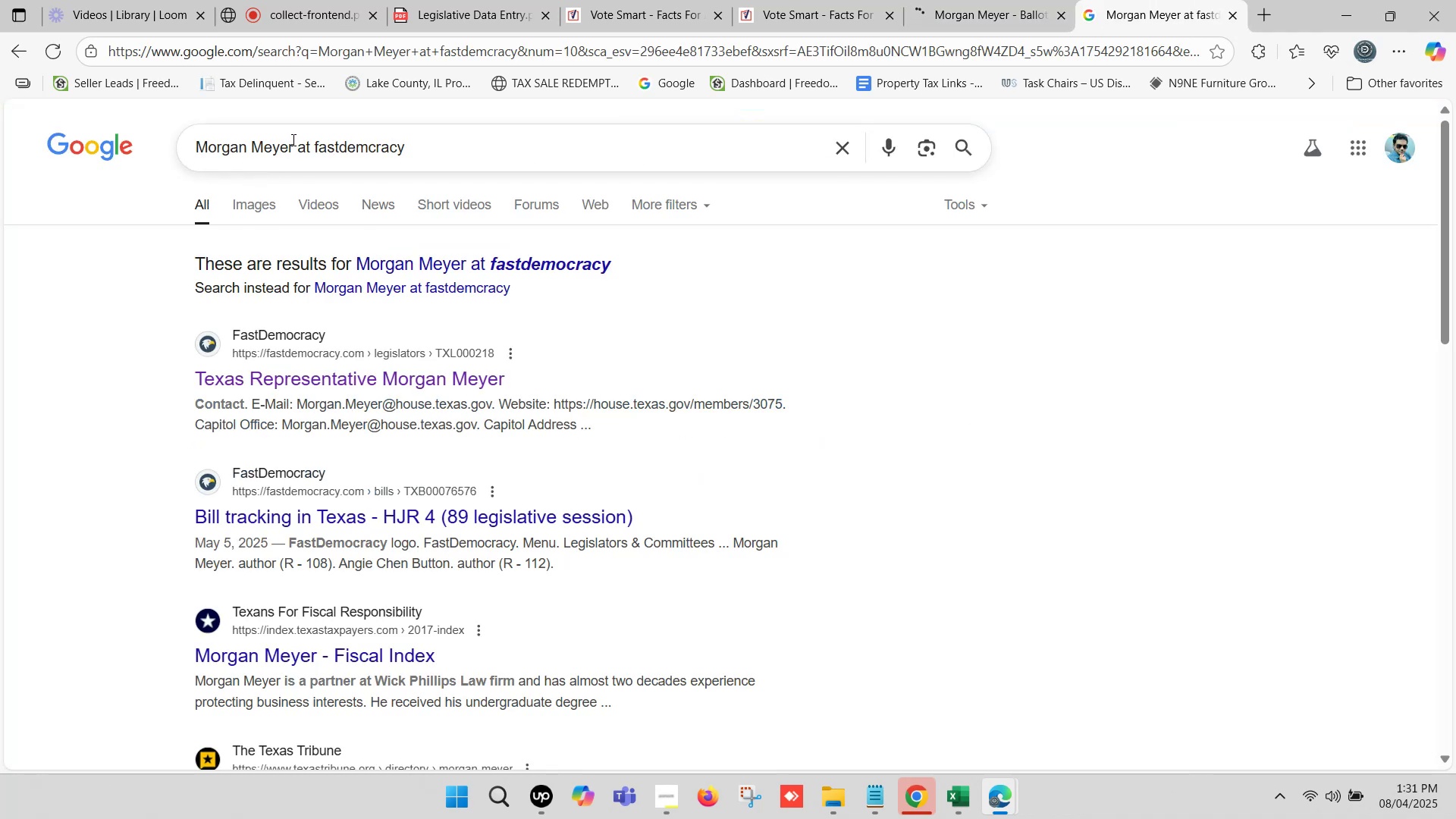 
key(Control+ControlLeft)
 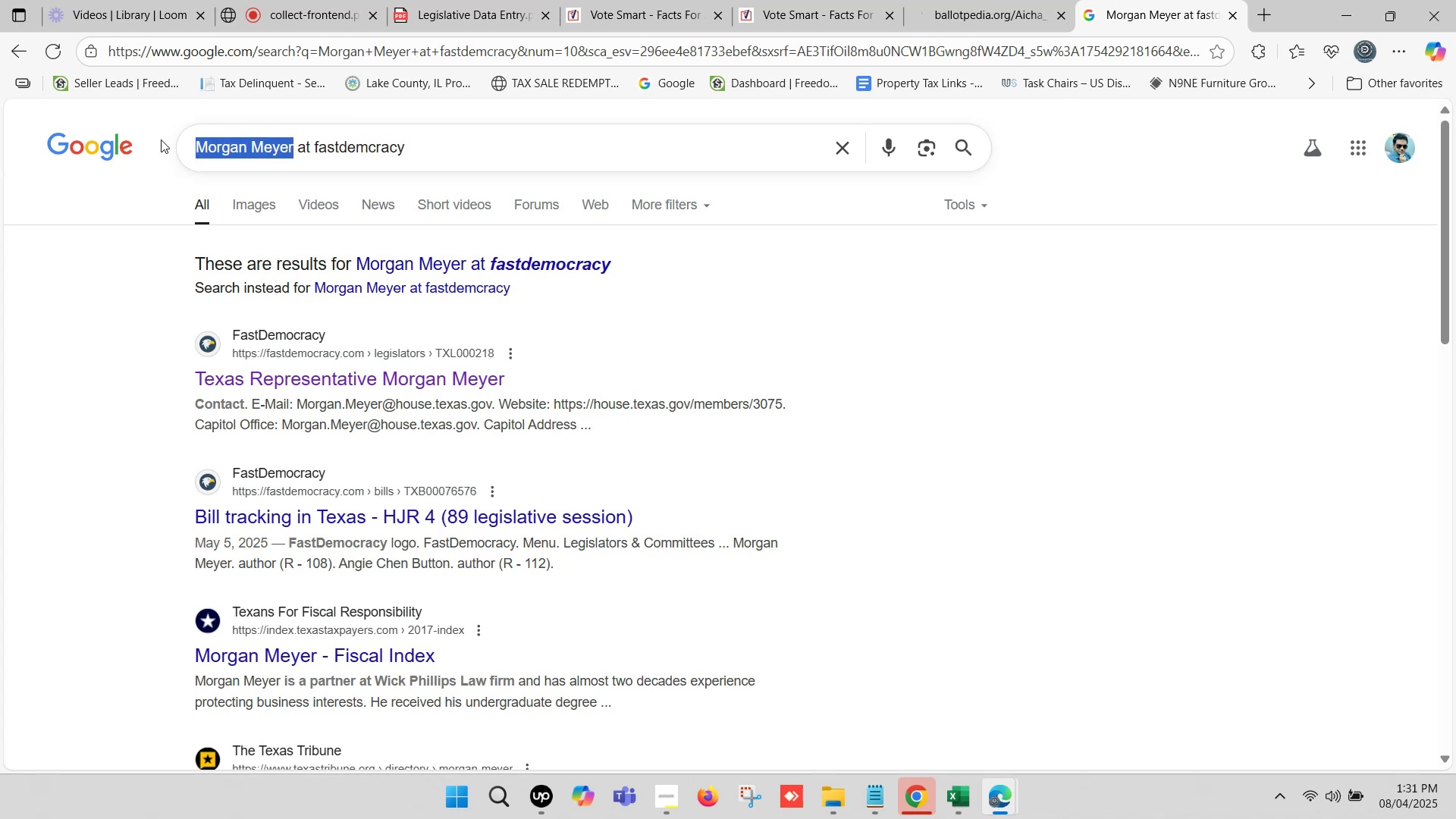 
key(V)
 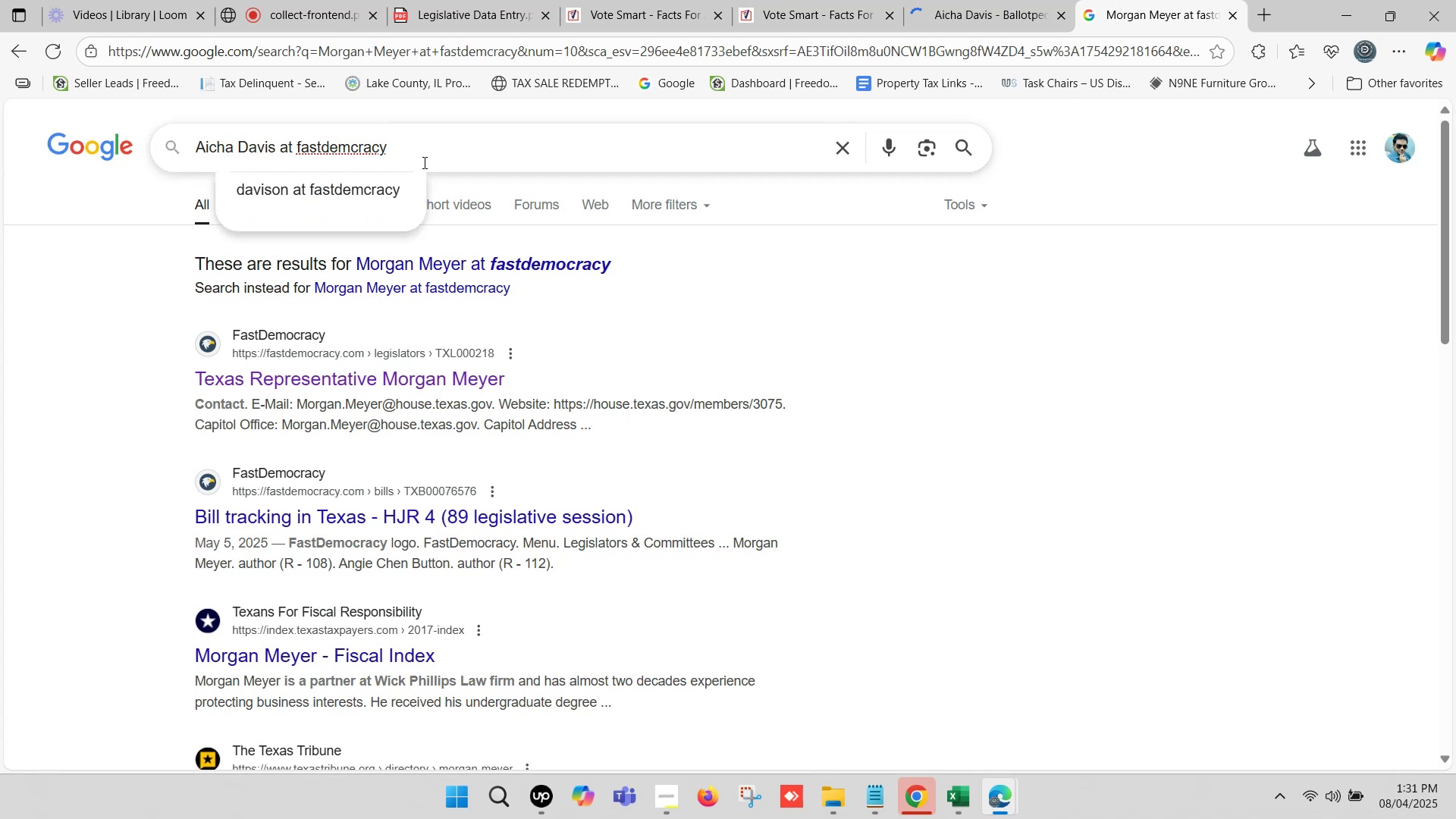 
left_click([422, 149])
 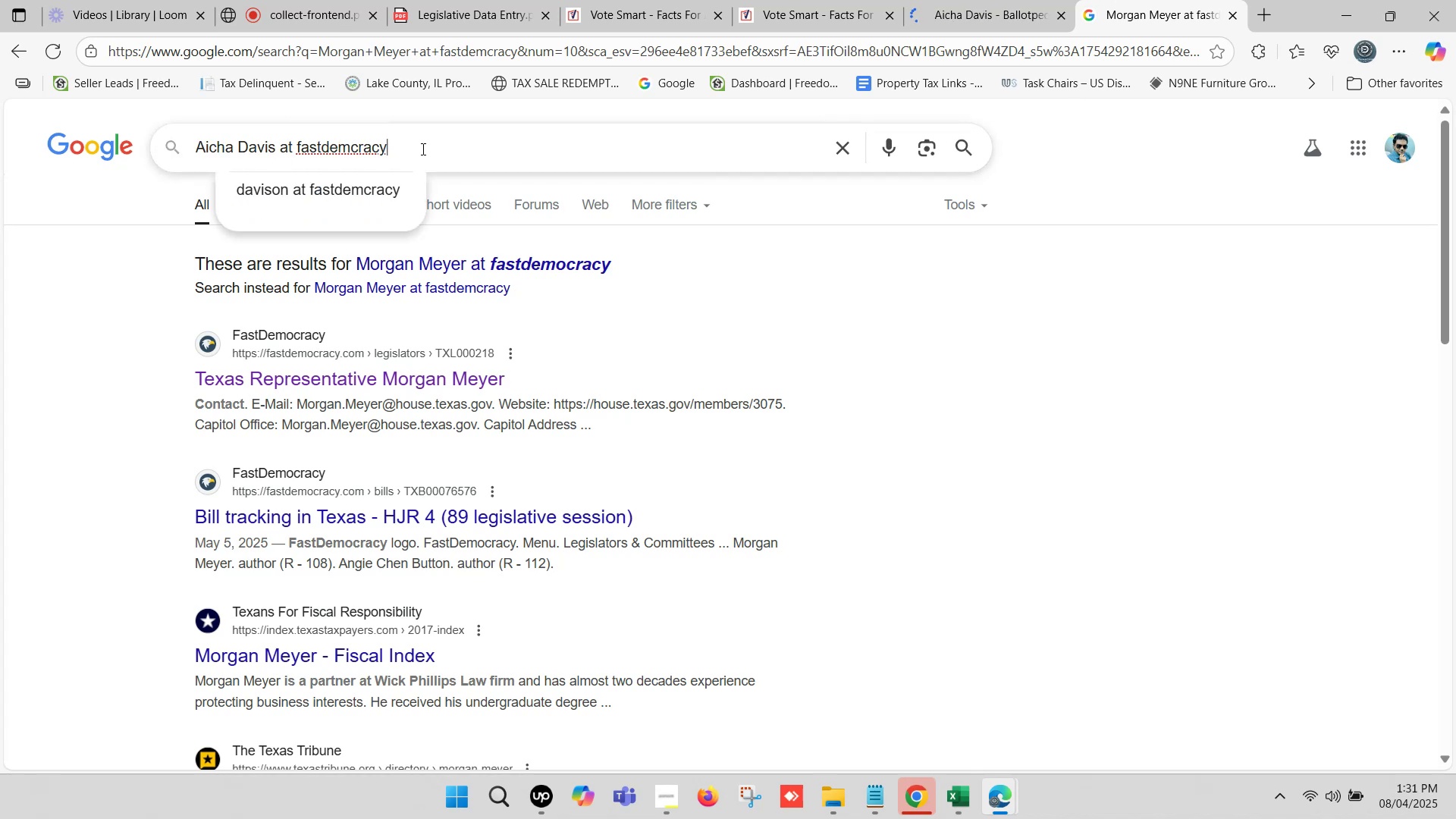 
key(Enter)
 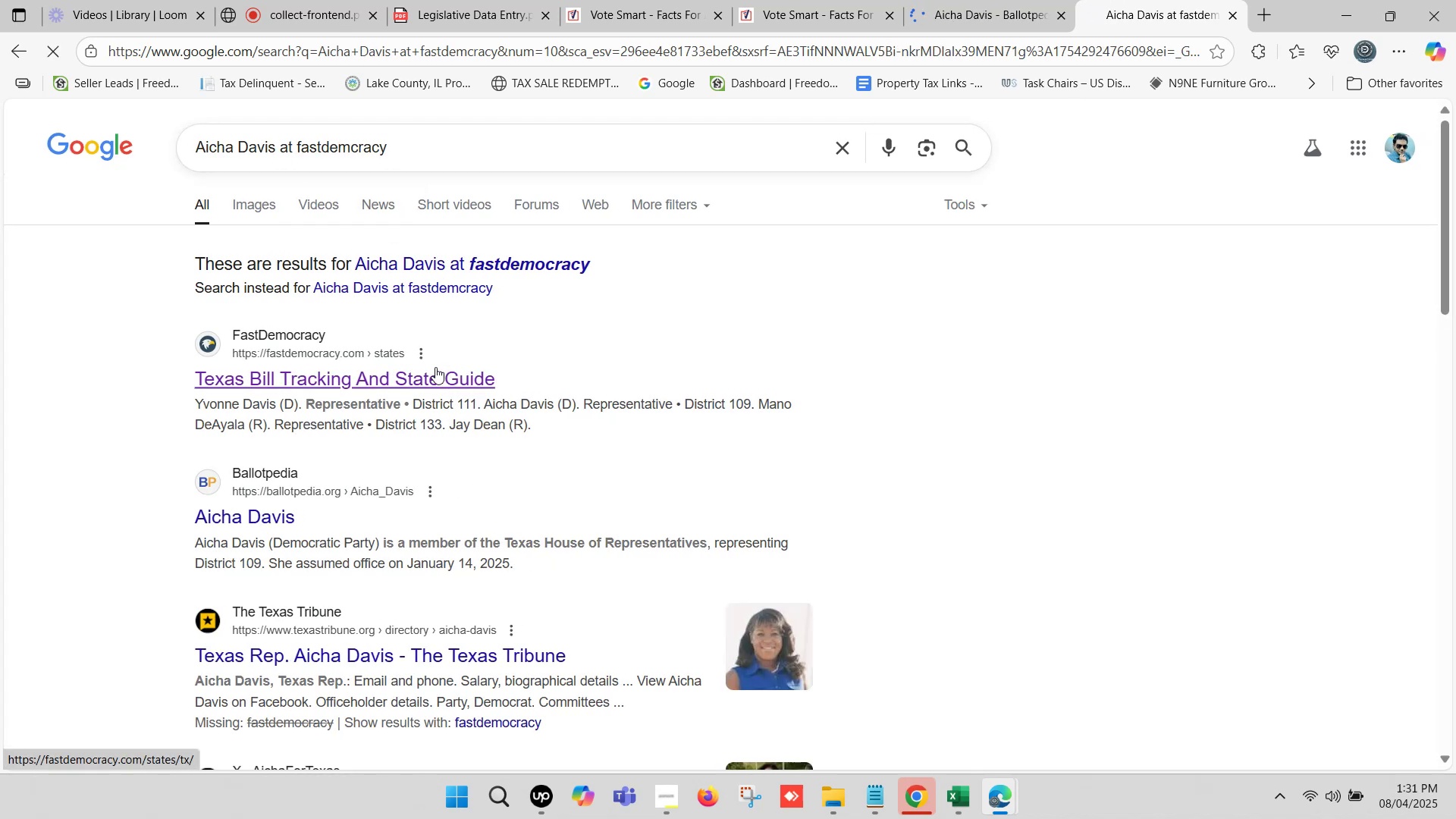 
wait(5.48)
 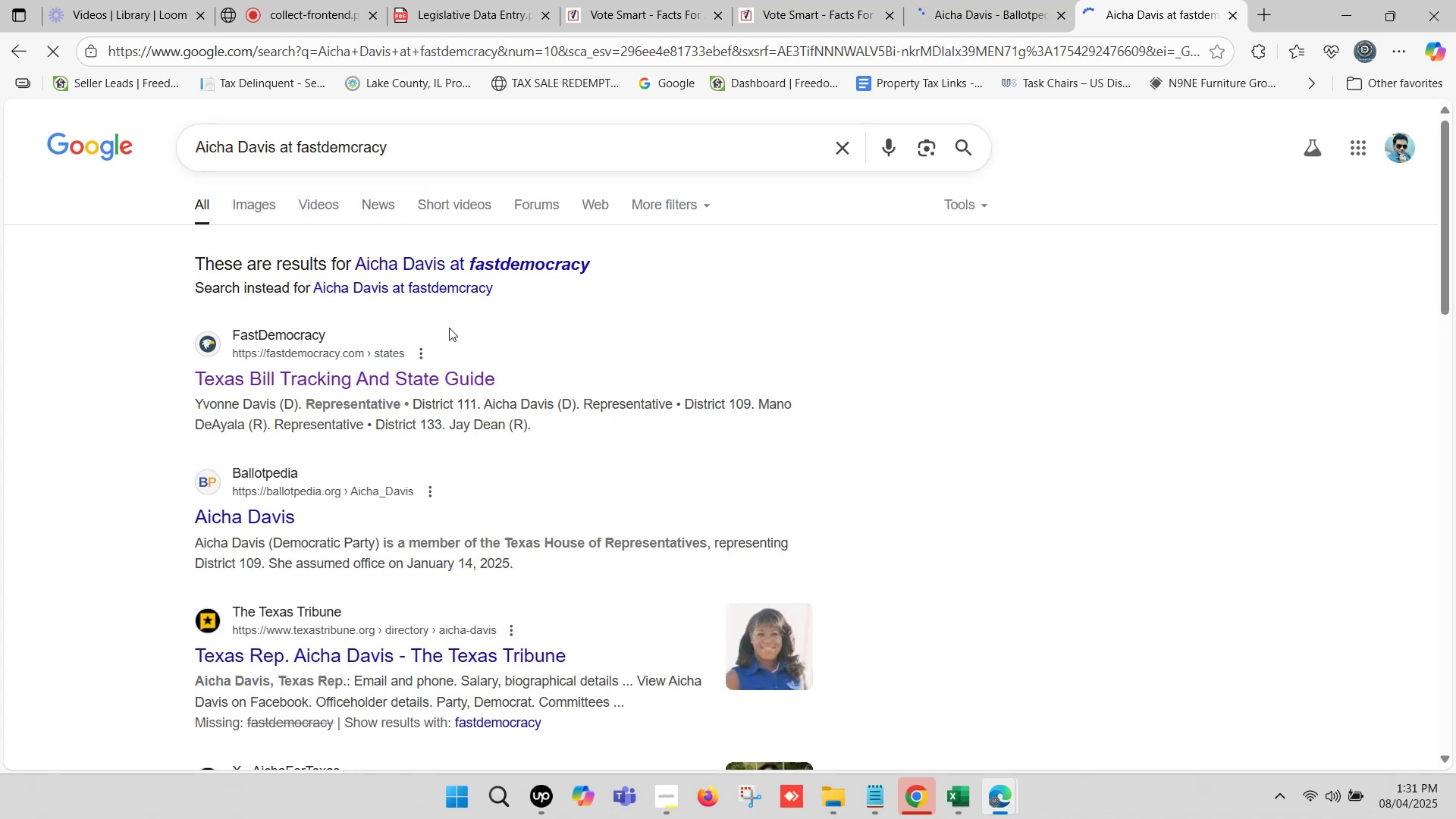 
right_click([434, 370])
 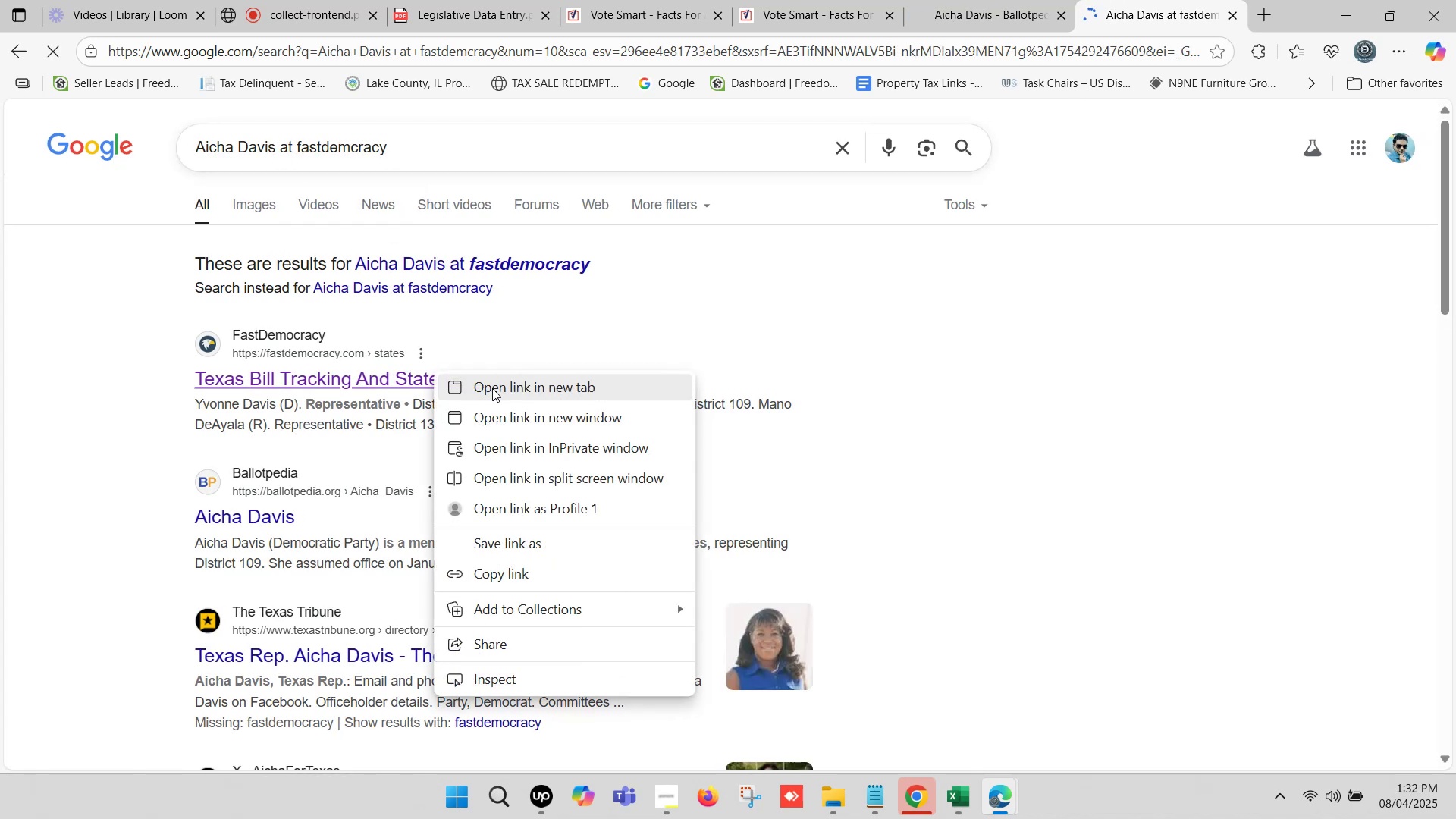 
left_click([493, 388])
 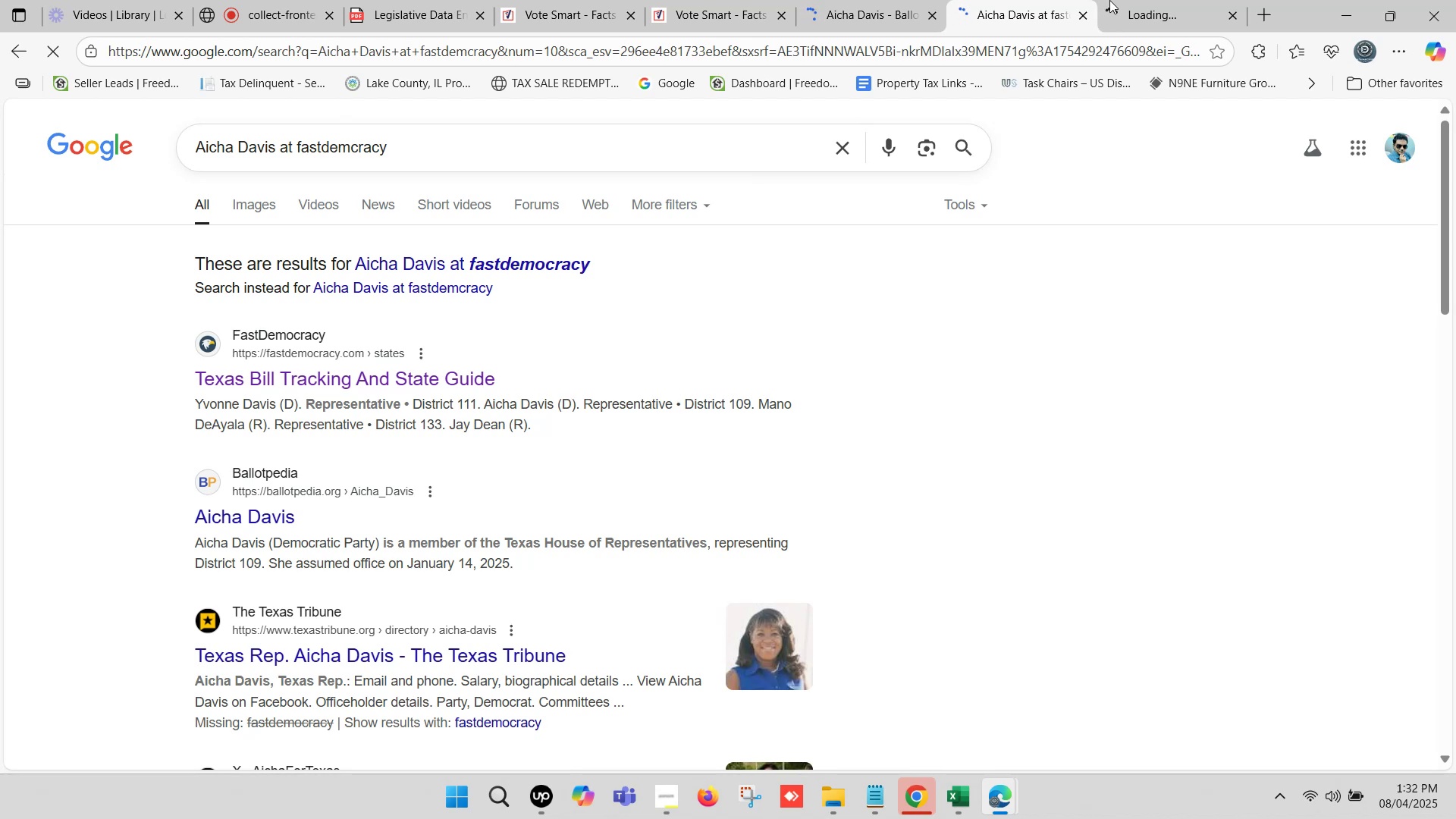 
left_click([1137, 0])
 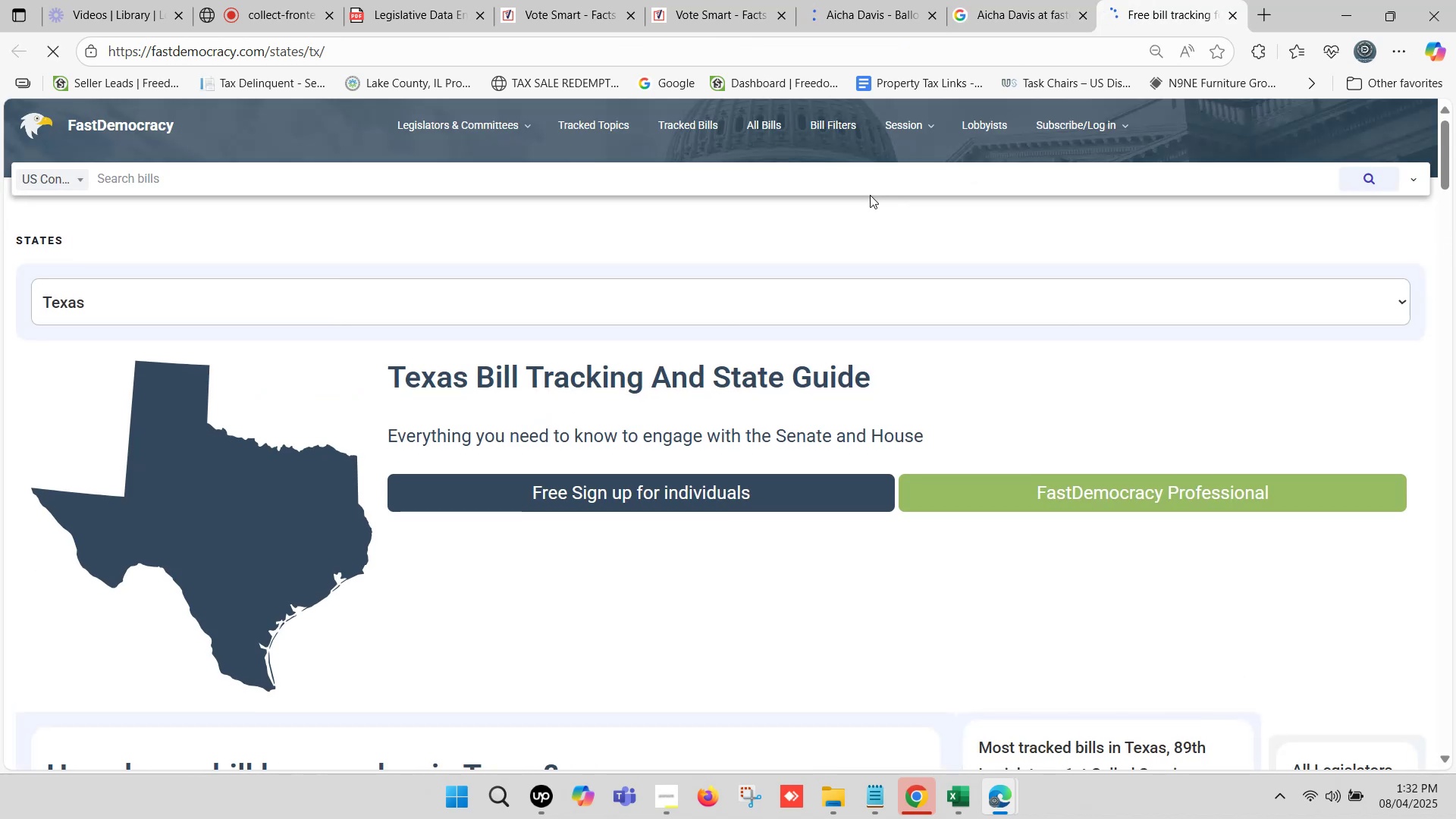 
scroll: coordinate [781, 382], scroll_direction: down, amount: 6.0
 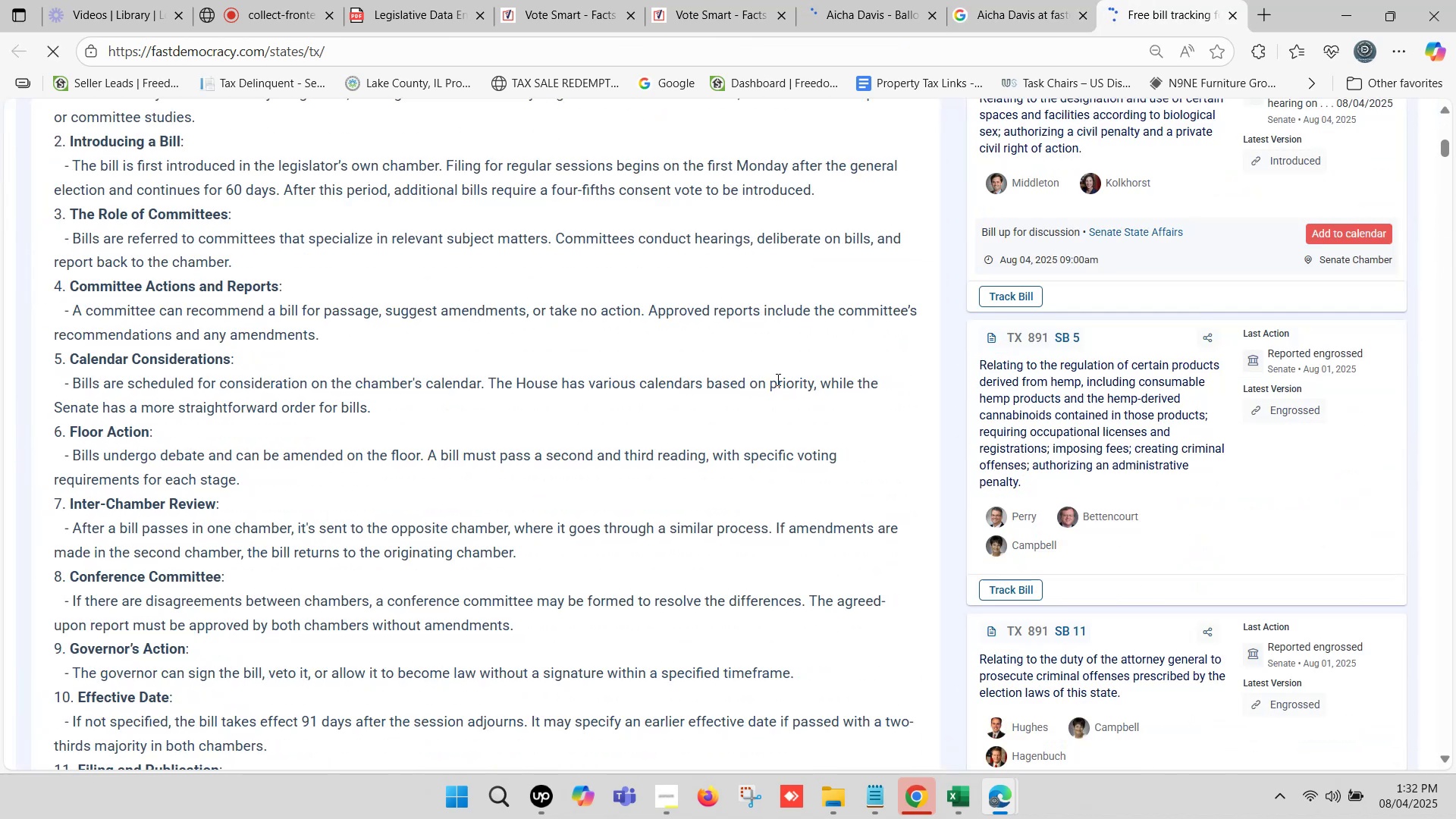 
key(Control+F)
 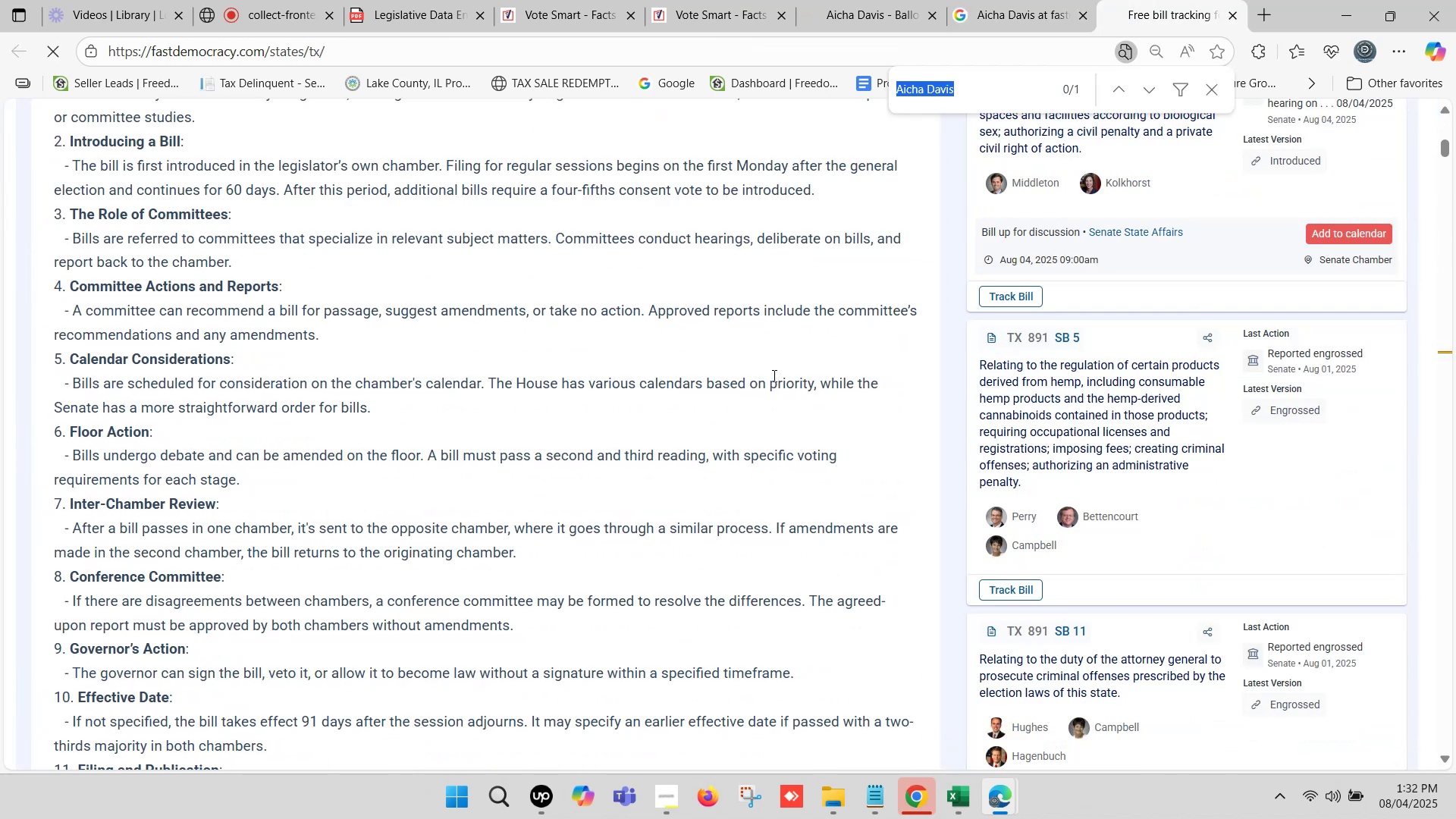 
key(Control+V)
 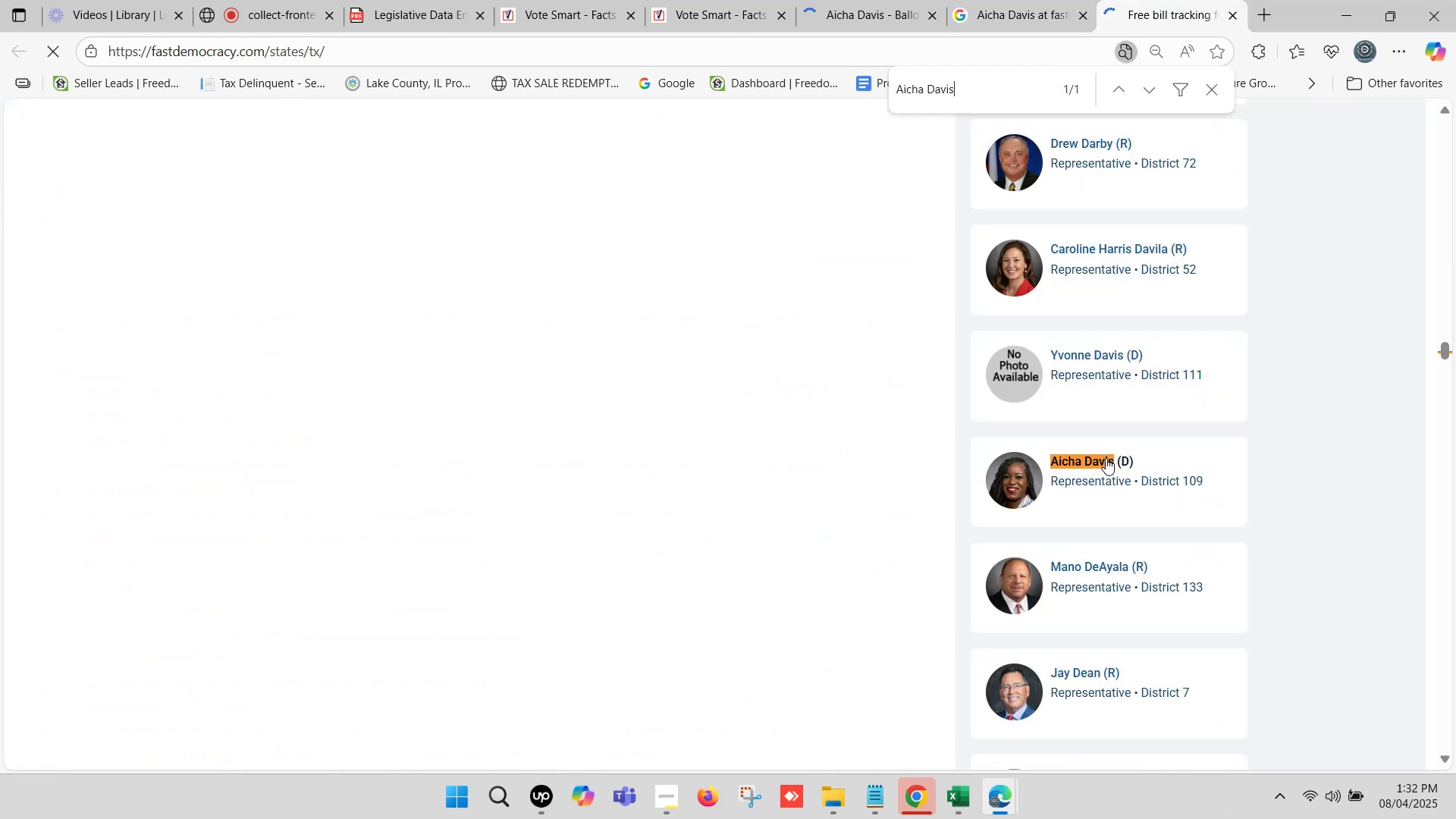 
left_click([1106, 458])
 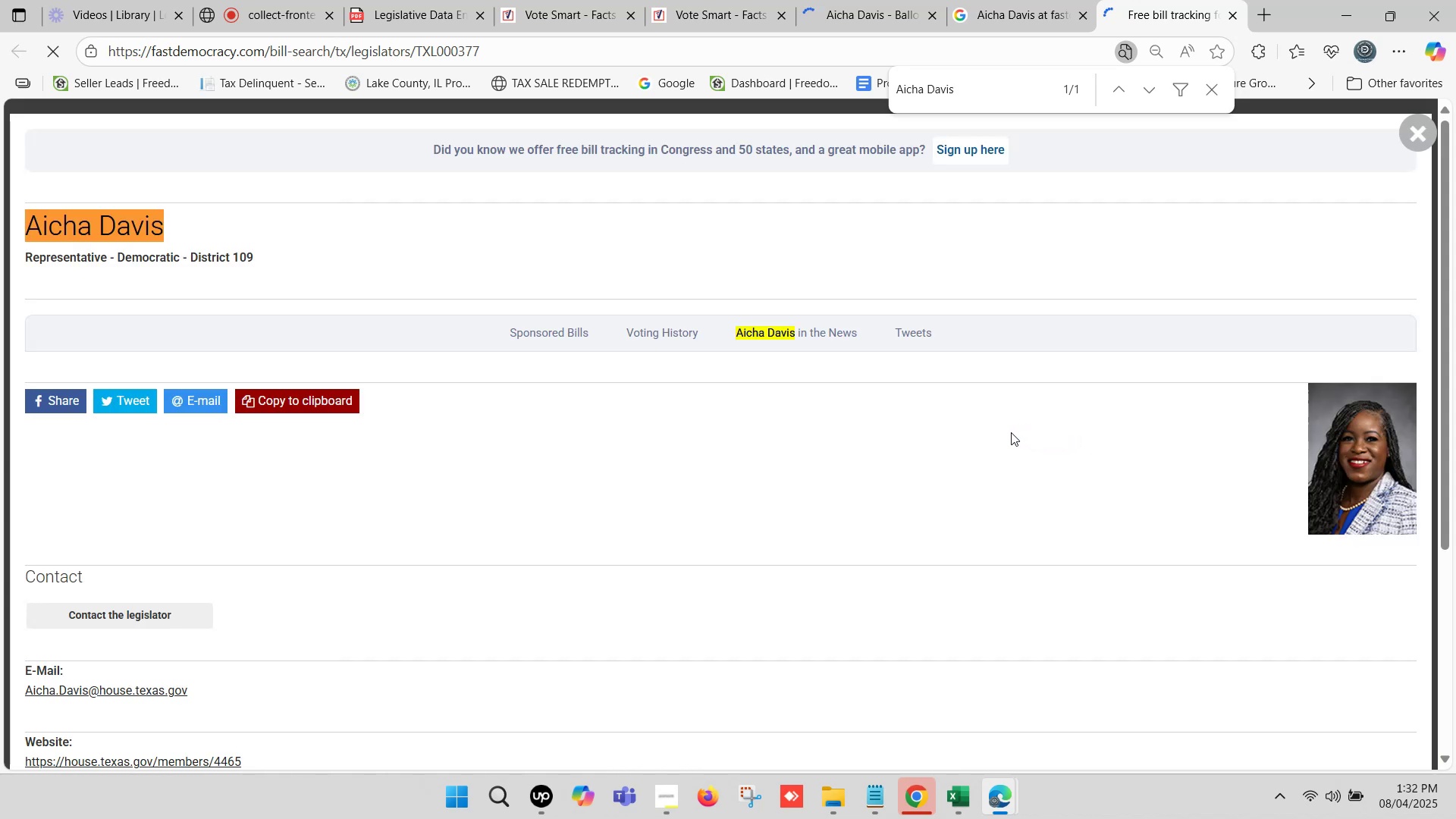 
wait(5.48)
 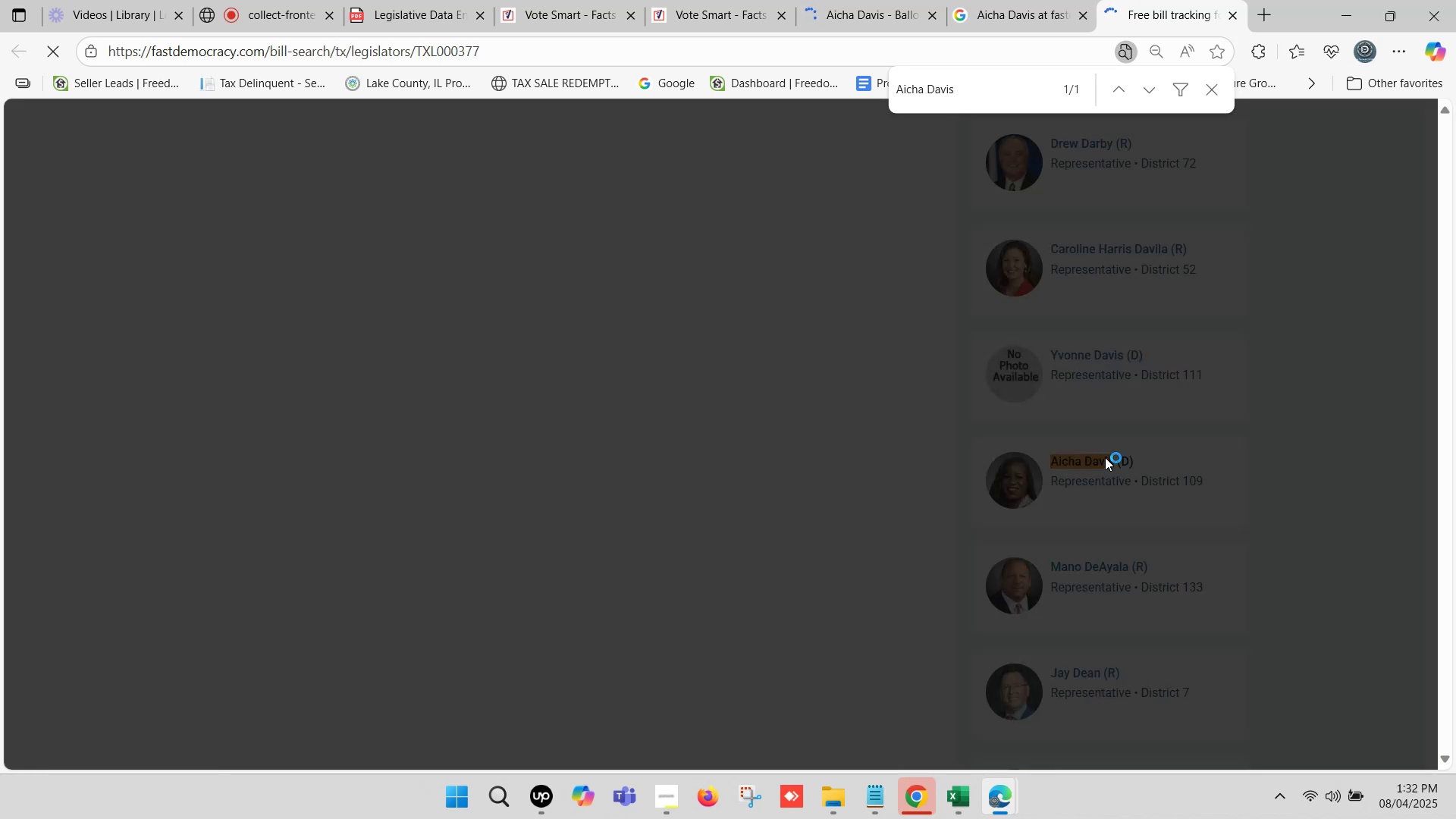 
scroll: coordinate [497, 384], scroll_direction: down, amount: 4.0
 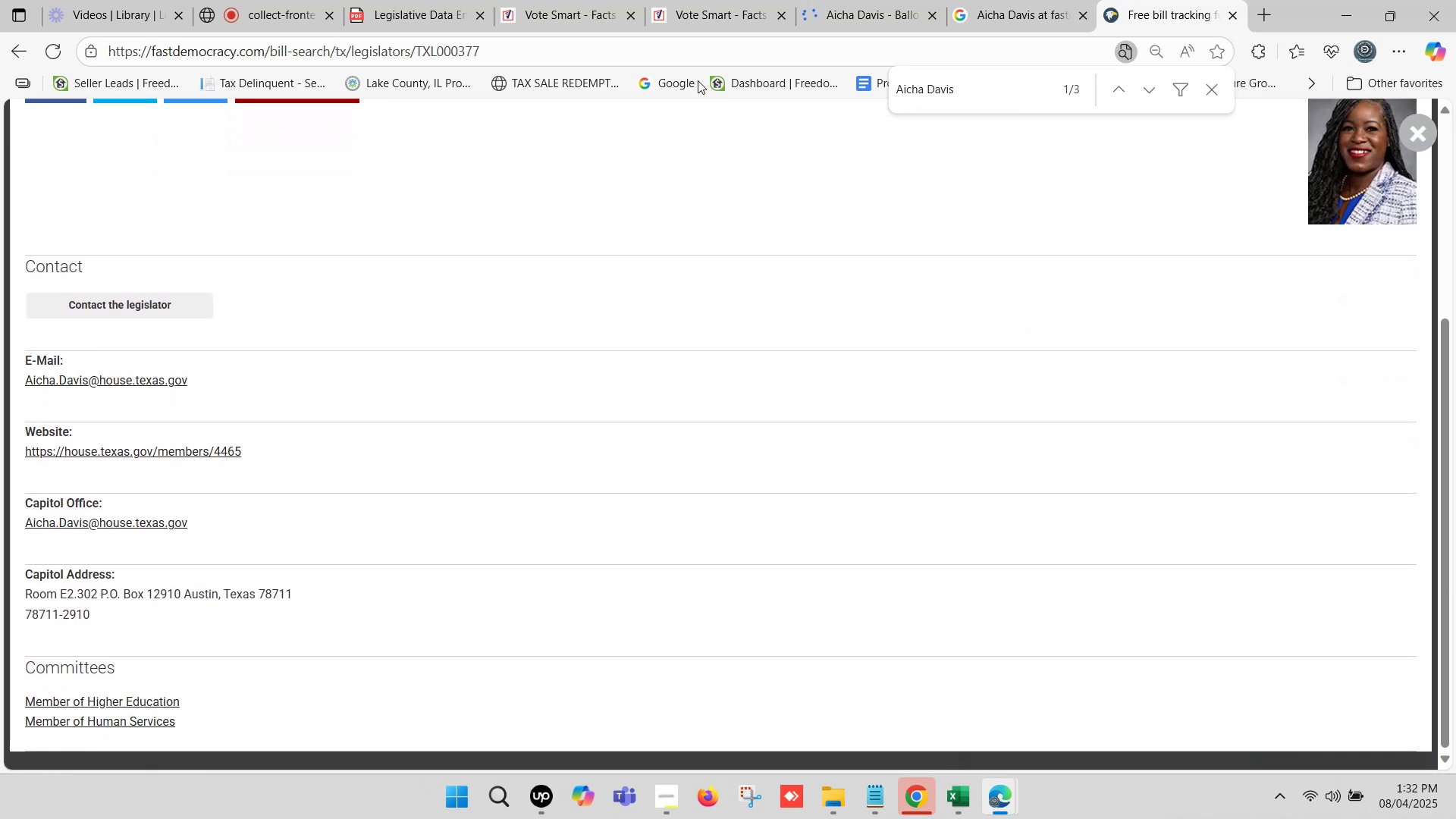 
left_click([863, 0])
 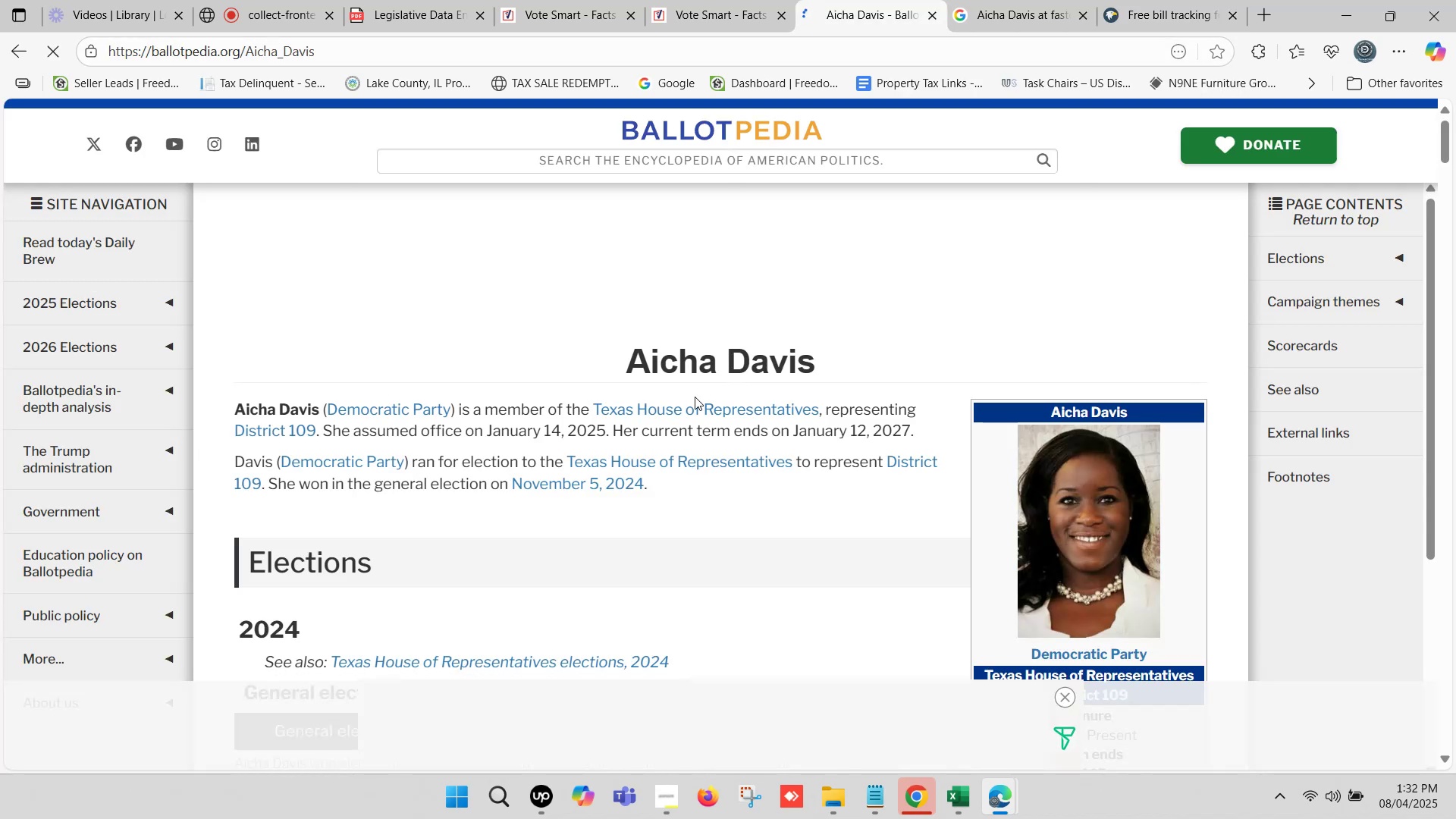 
scroll: coordinate [811, 369], scroll_direction: down, amount: 5.0
 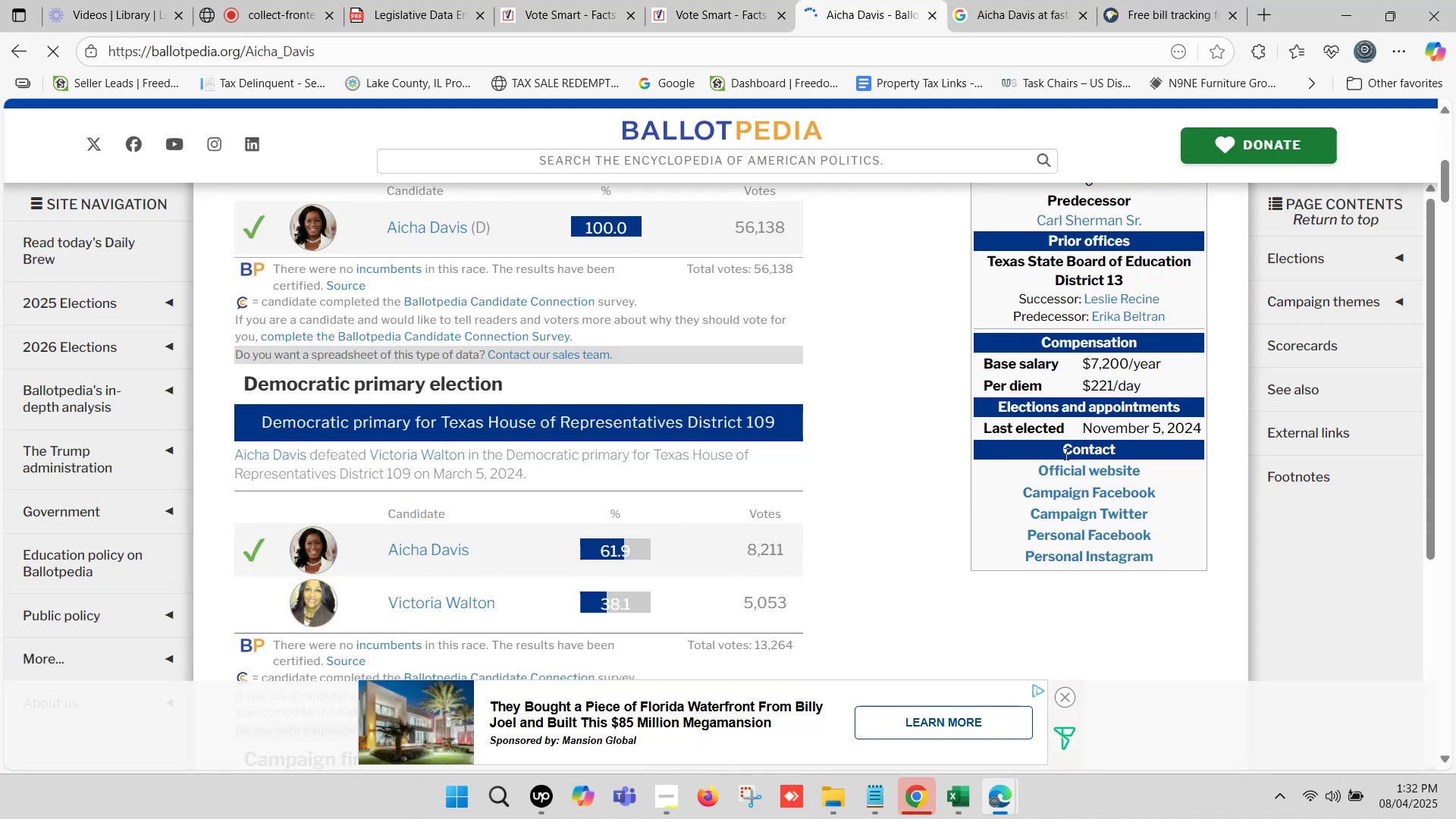 
hold_key(key=ControlLeft, duration=1.53)
left_click([1065, 466])
 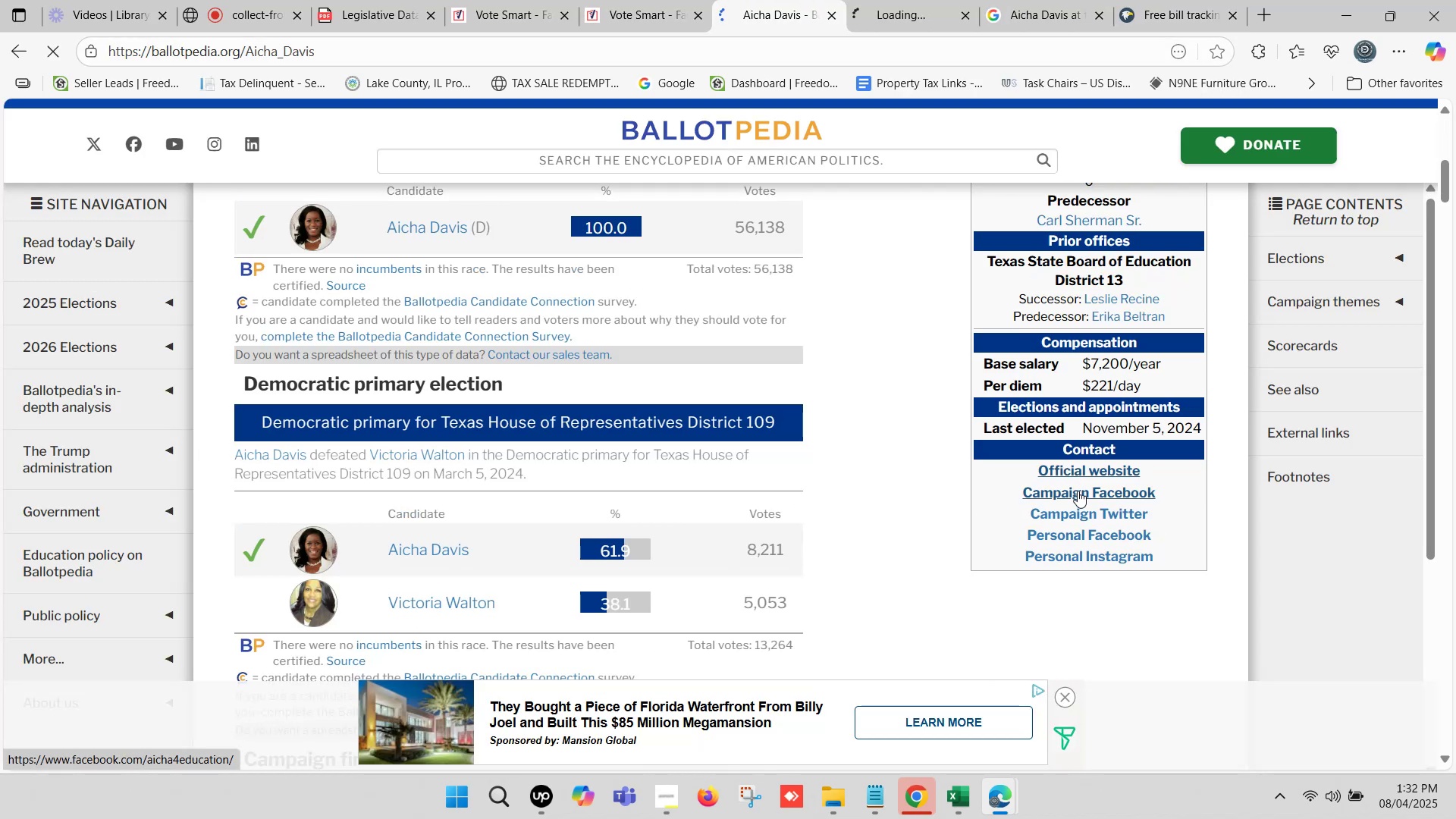 
hold_key(key=ControlLeft, duration=0.51)
left_click([1078, 491])
 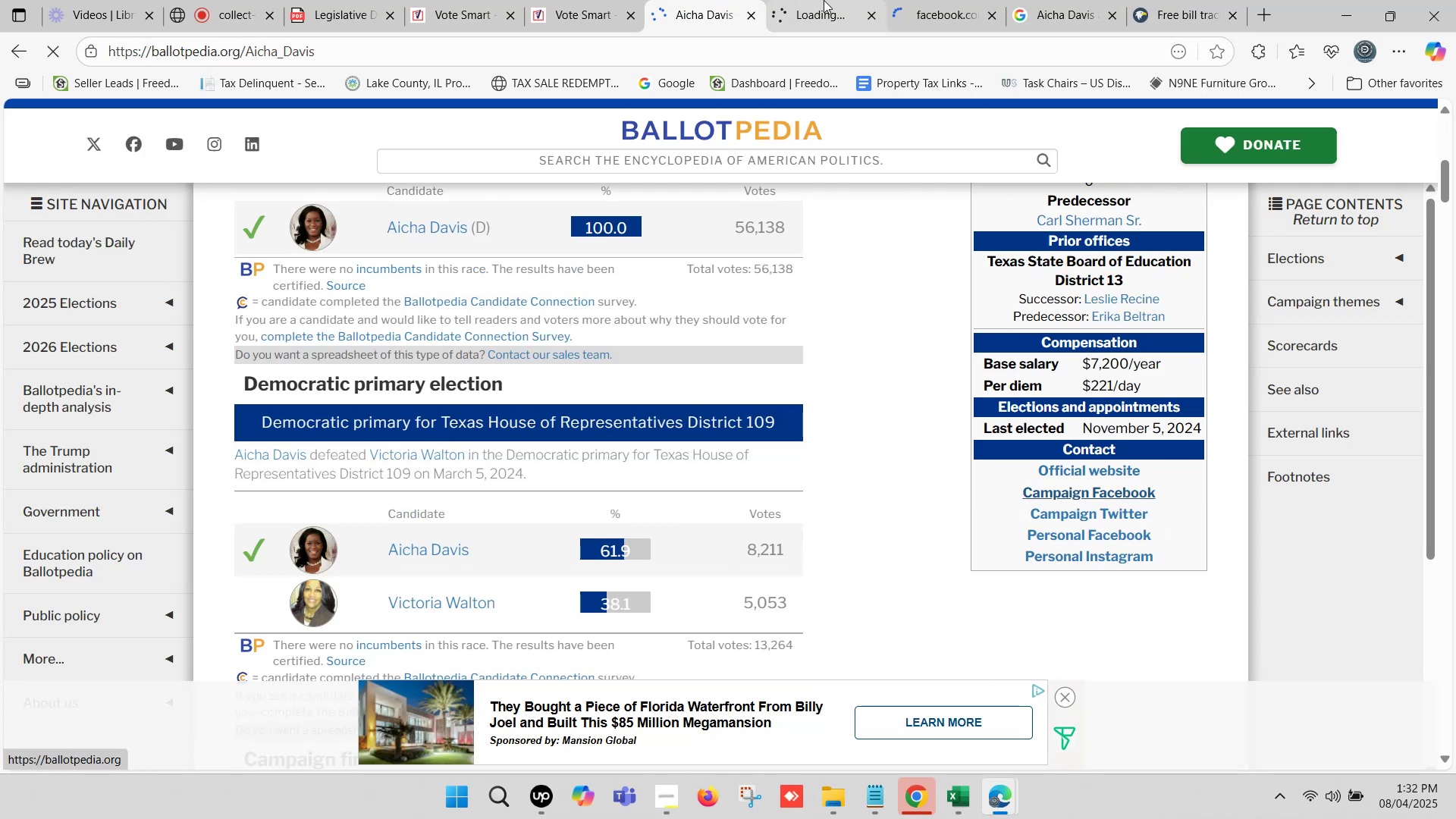 
left_click([824, 0])
 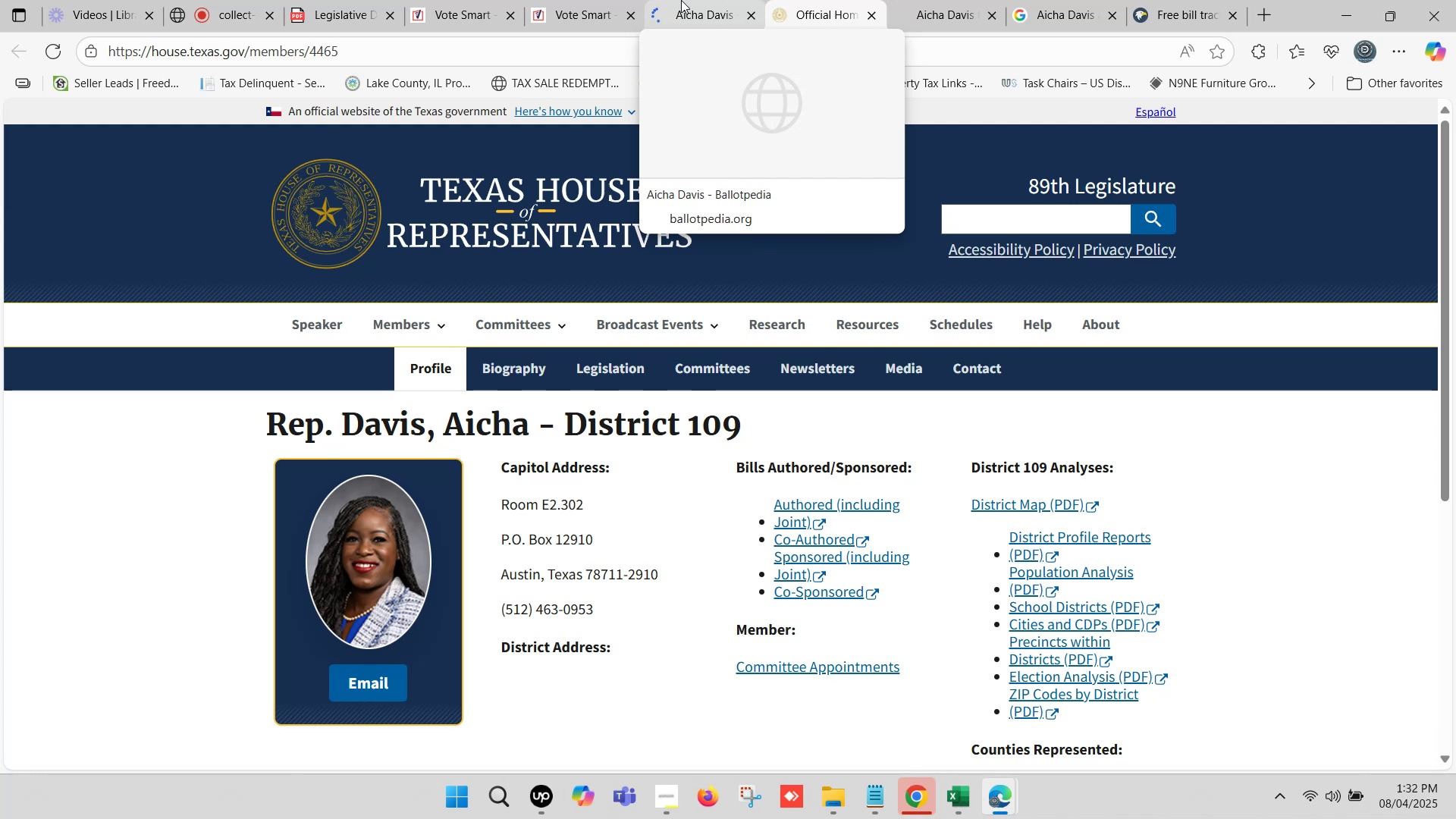 
left_click([681, 0])
 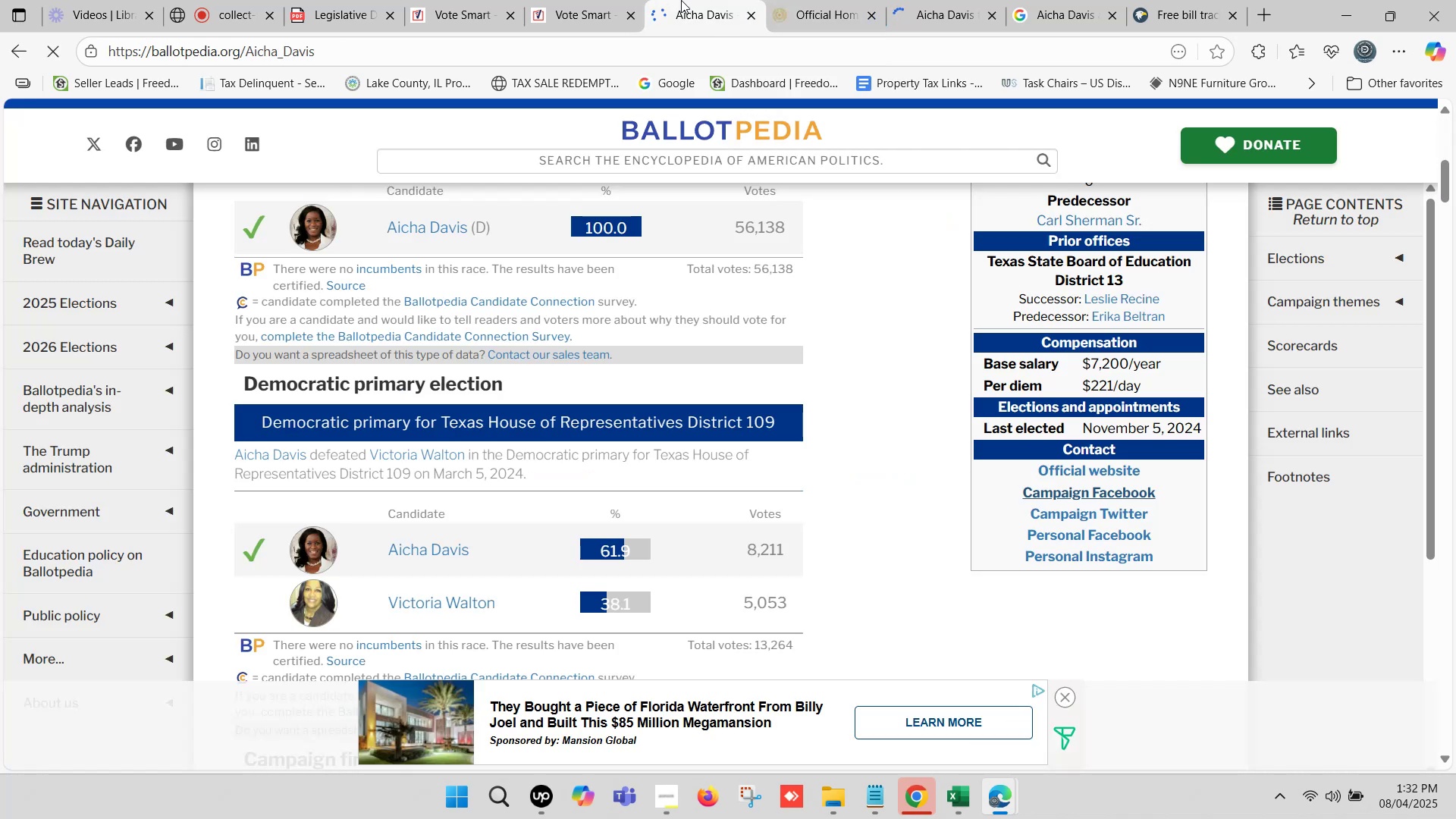 
scroll: coordinate [639, 303], scroll_direction: up, amount: 7.0
 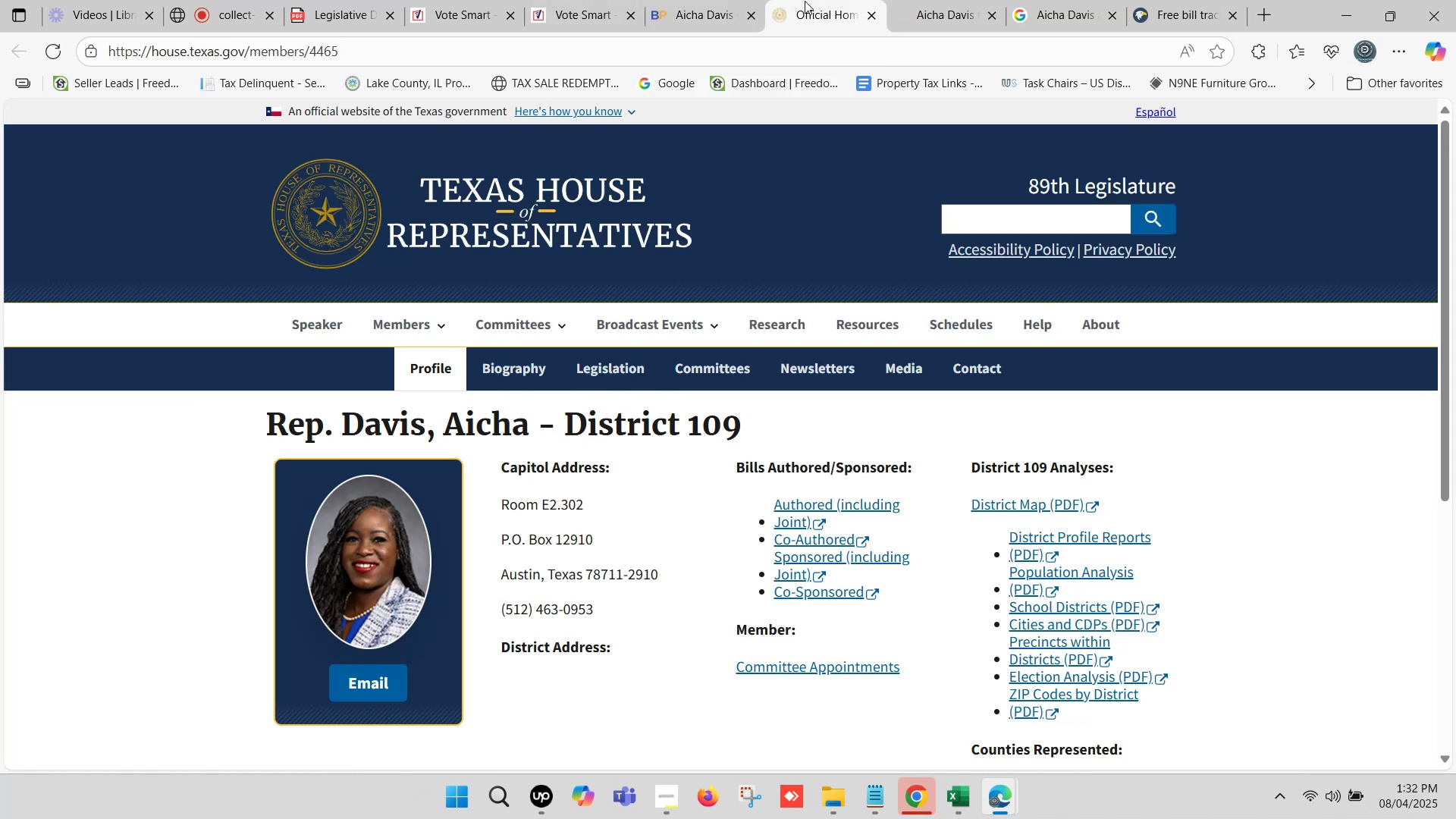 
left_click([903, 0])
 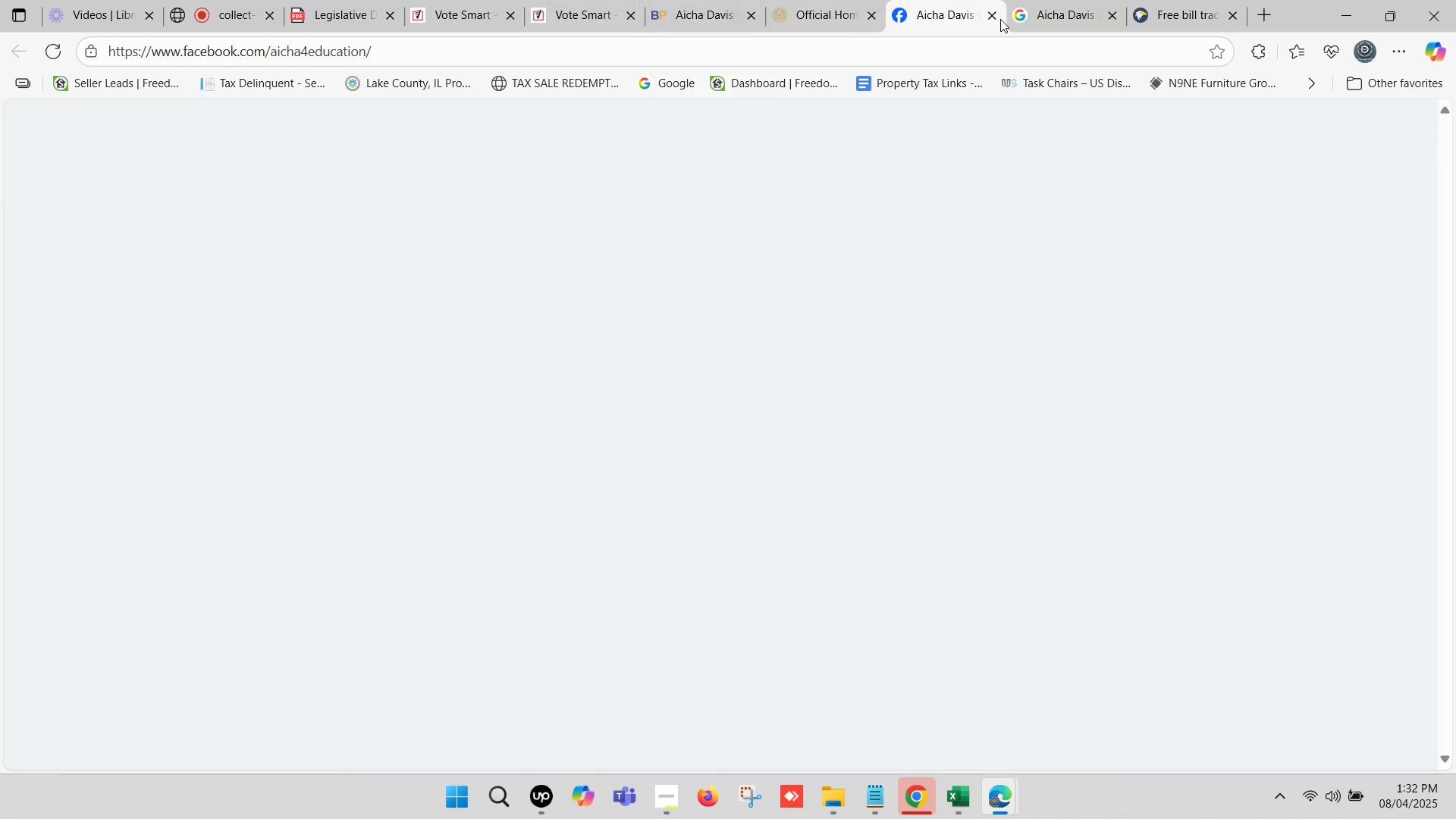 
left_click([992, 17])
 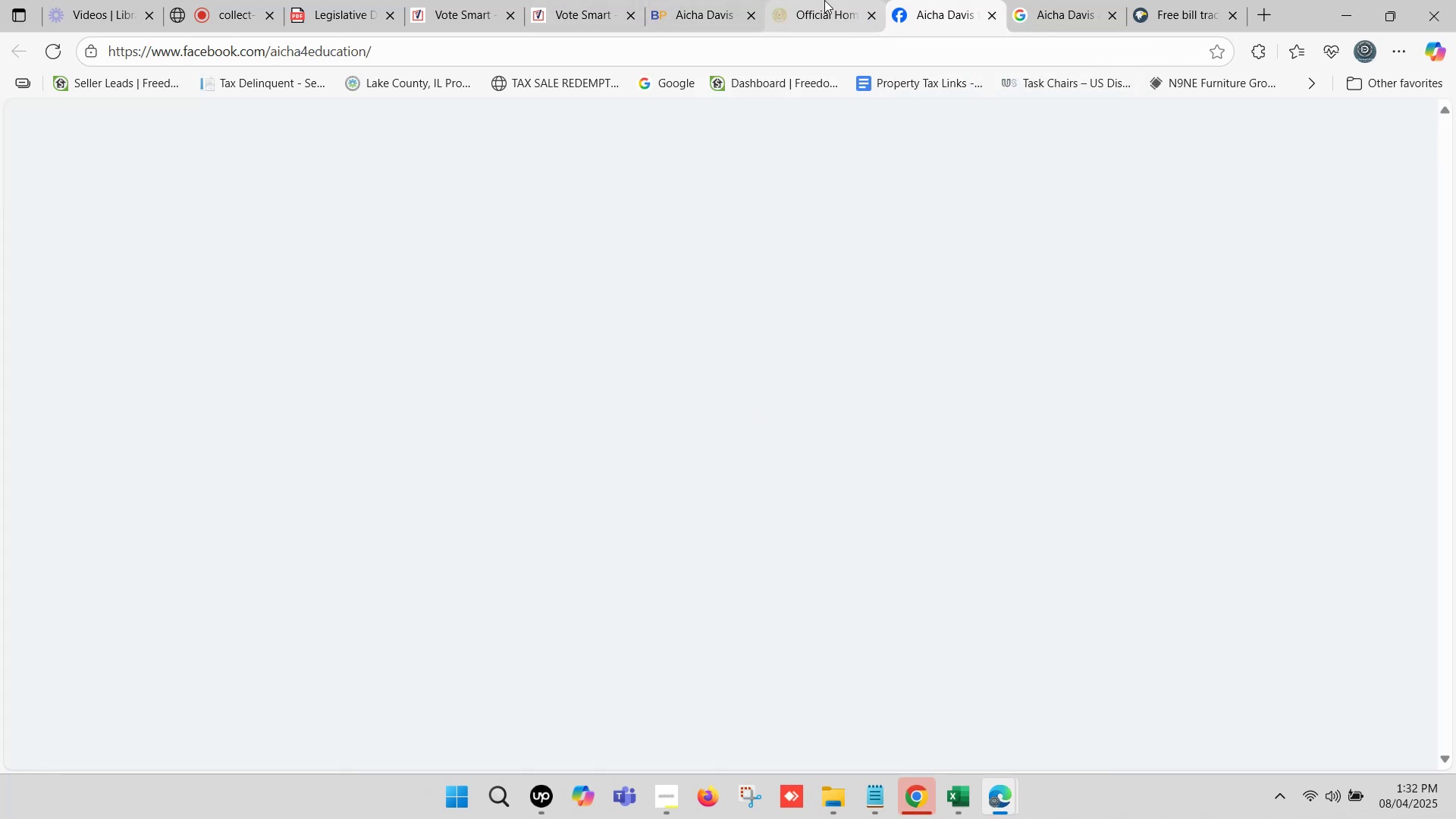 
left_click([824, 0])
 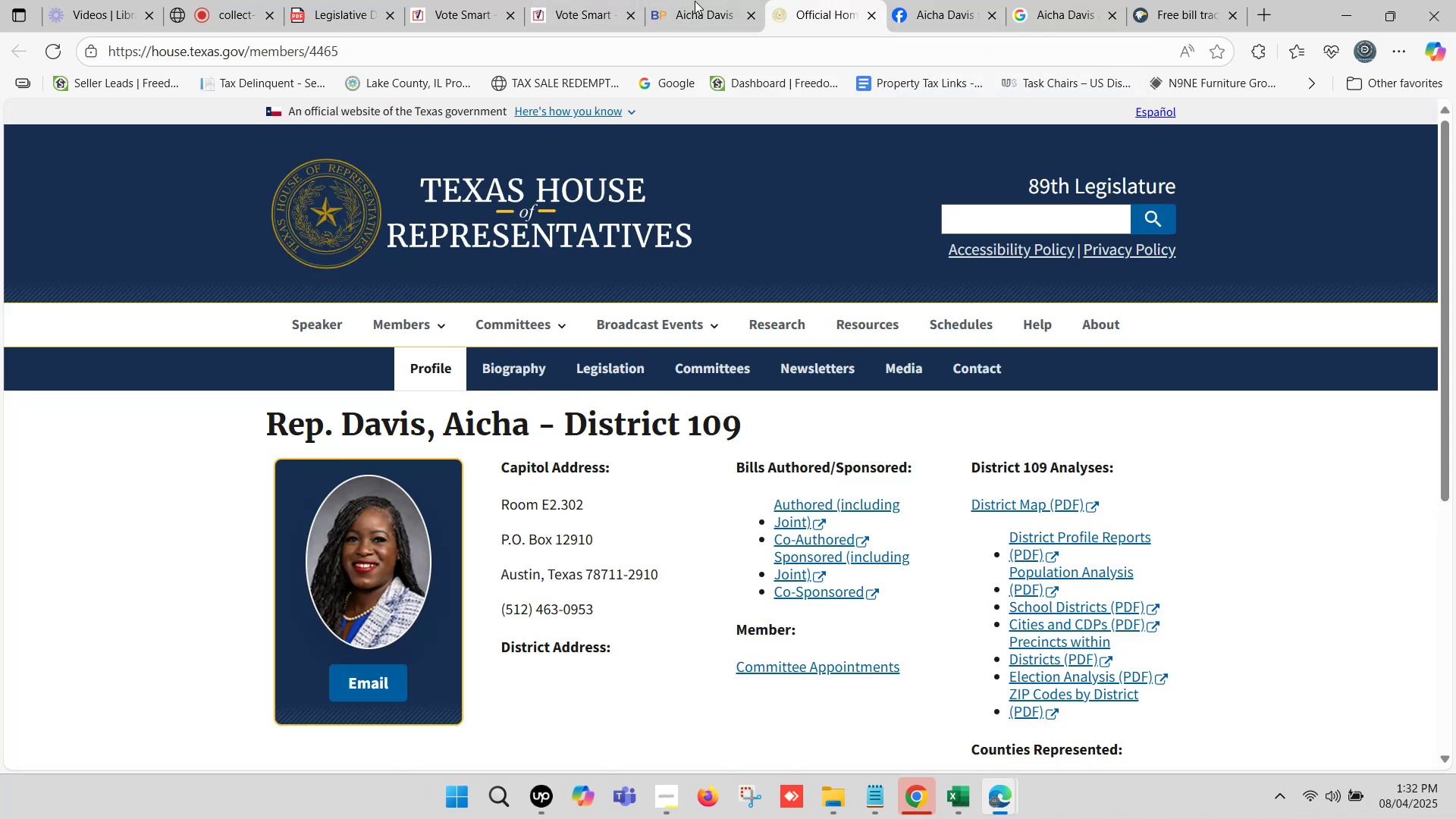 
left_click([710, 0])
 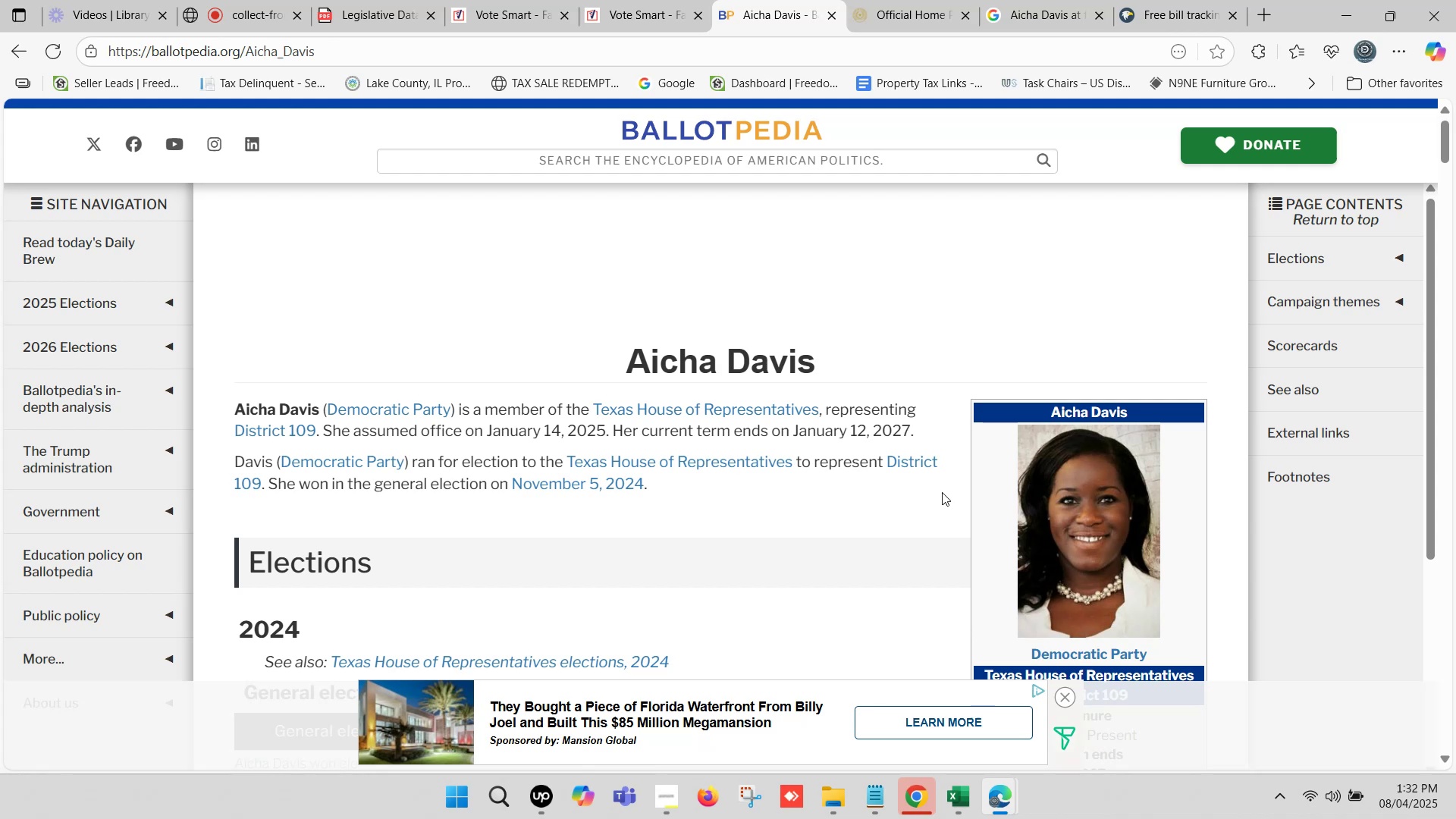 
scroll: coordinate [1088, 523], scroll_direction: down, amount: 6.0
 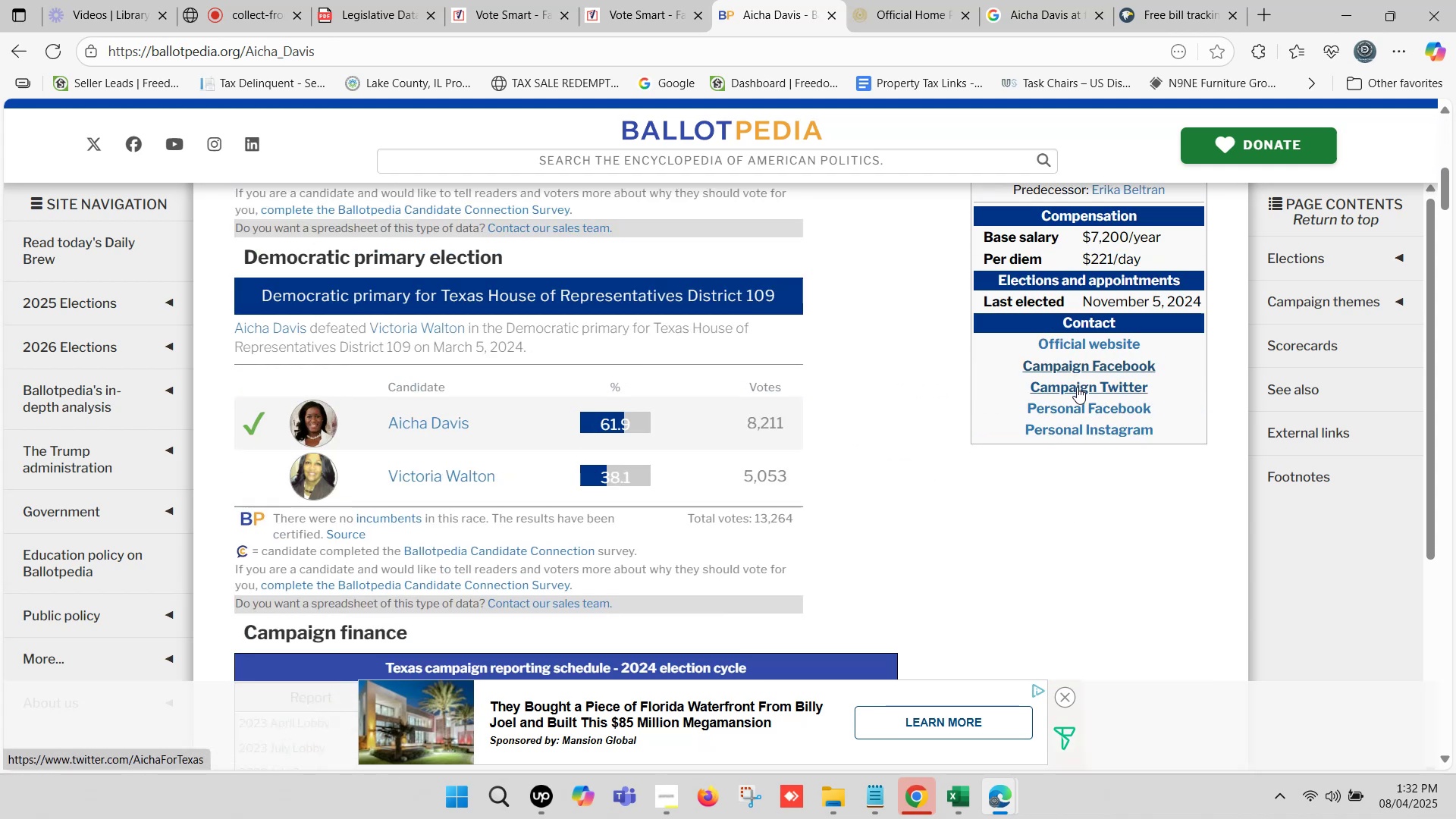 
wait(5.77)
 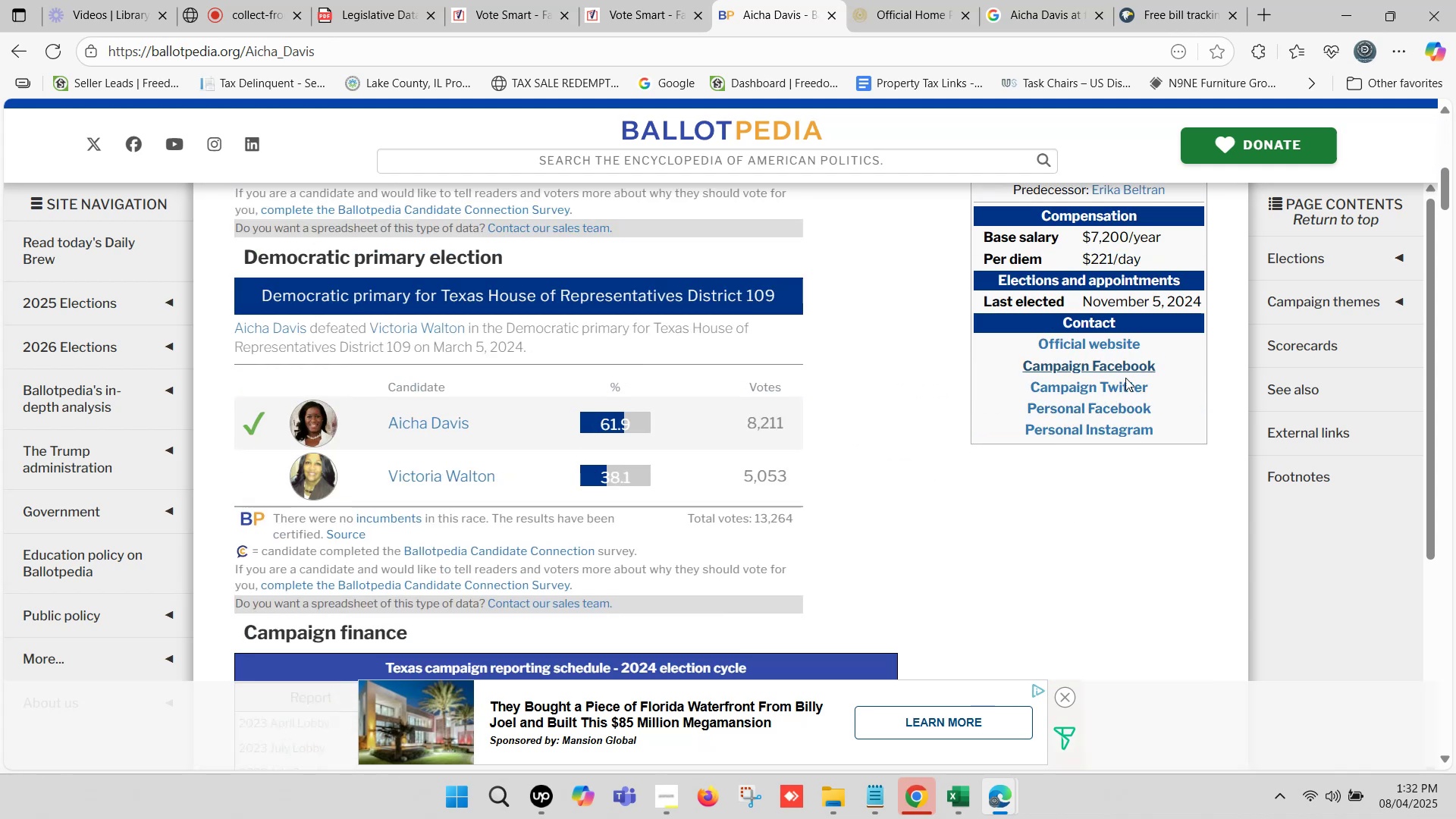 
scroll: coordinate [784, 403], scroll_direction: up, amount: 8.0
 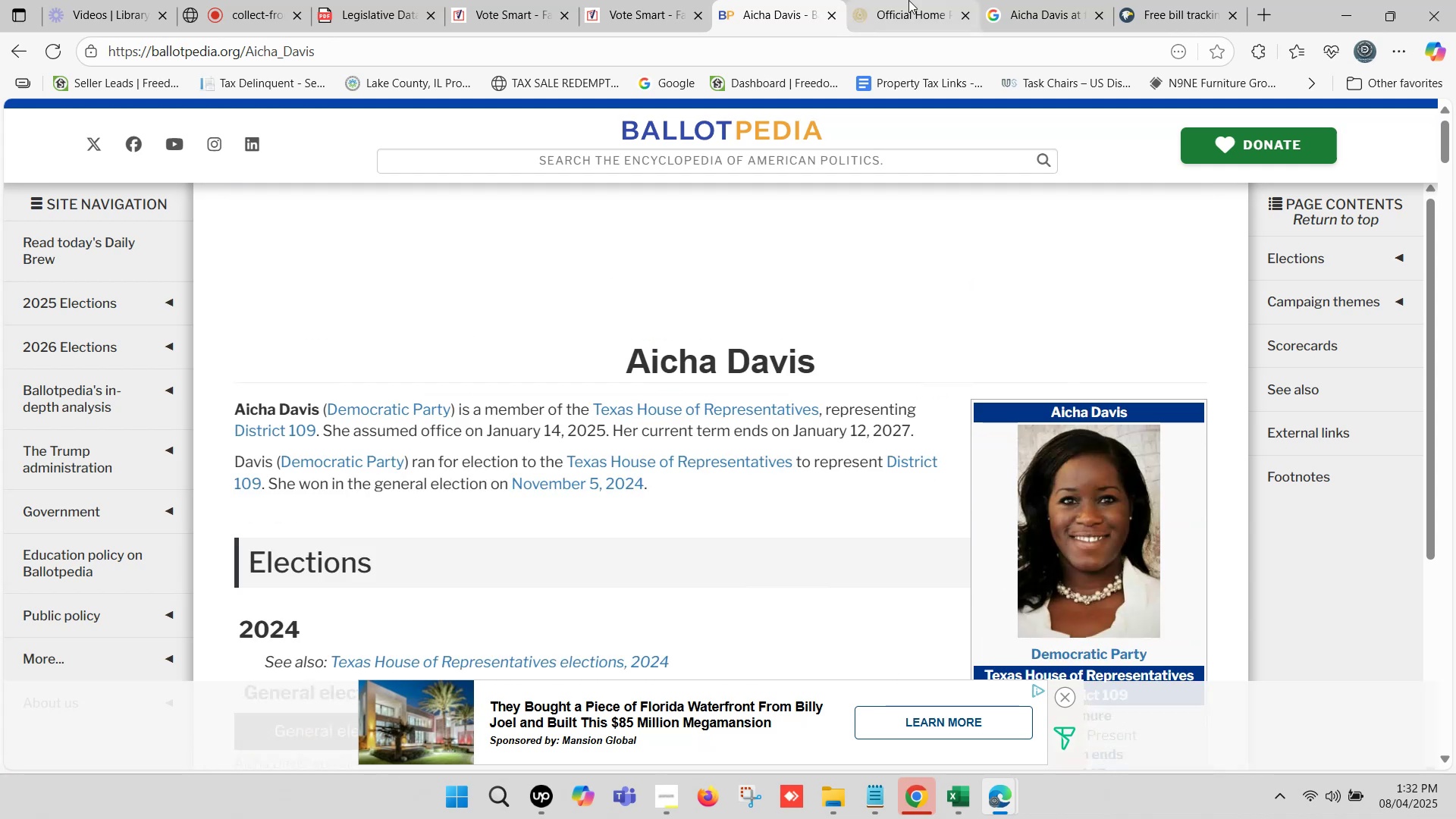 
left_click([909, 0])
 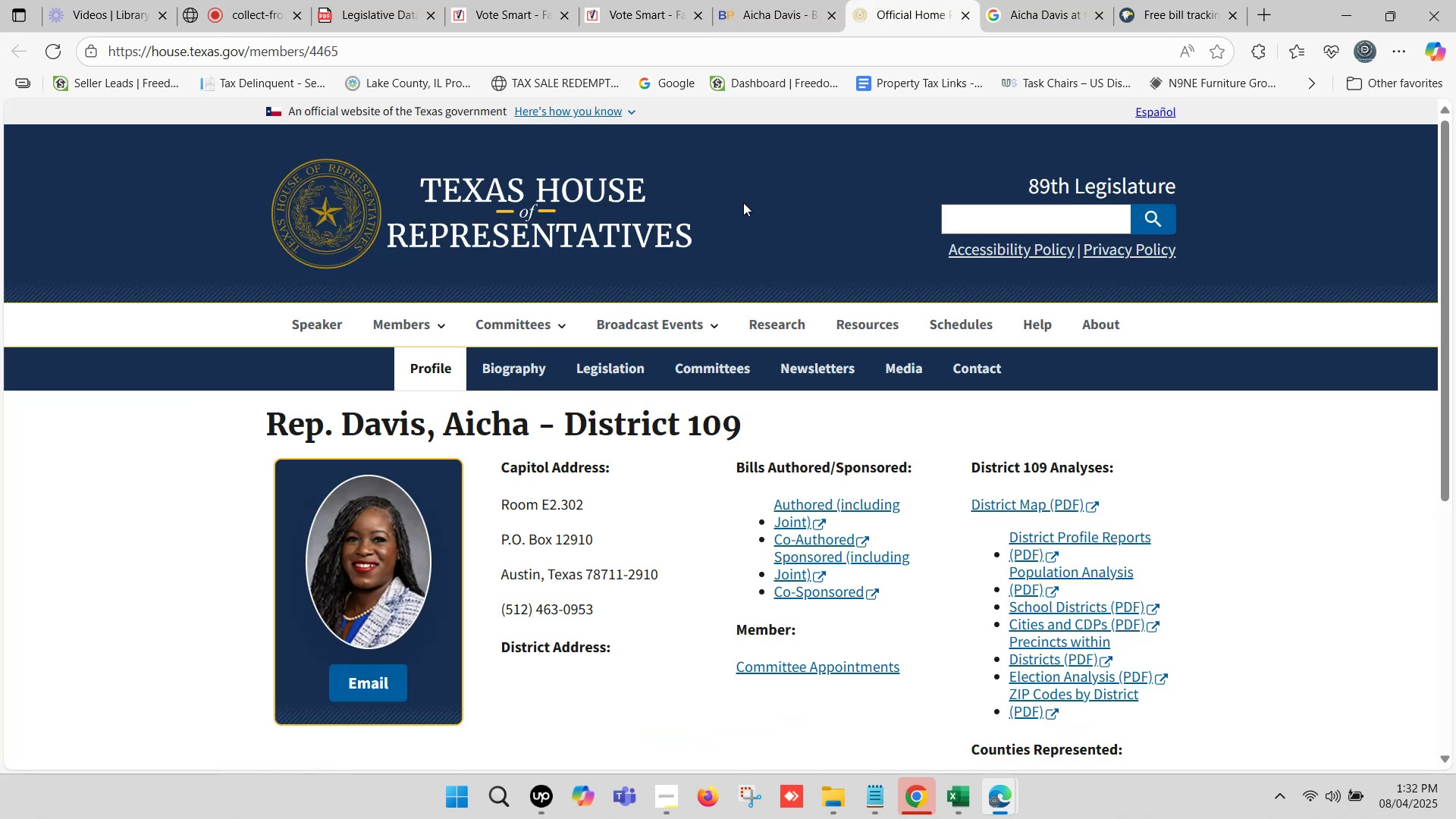 
scroll: coordinate [721, 286], scroll_direction: down, amount: 1.0
 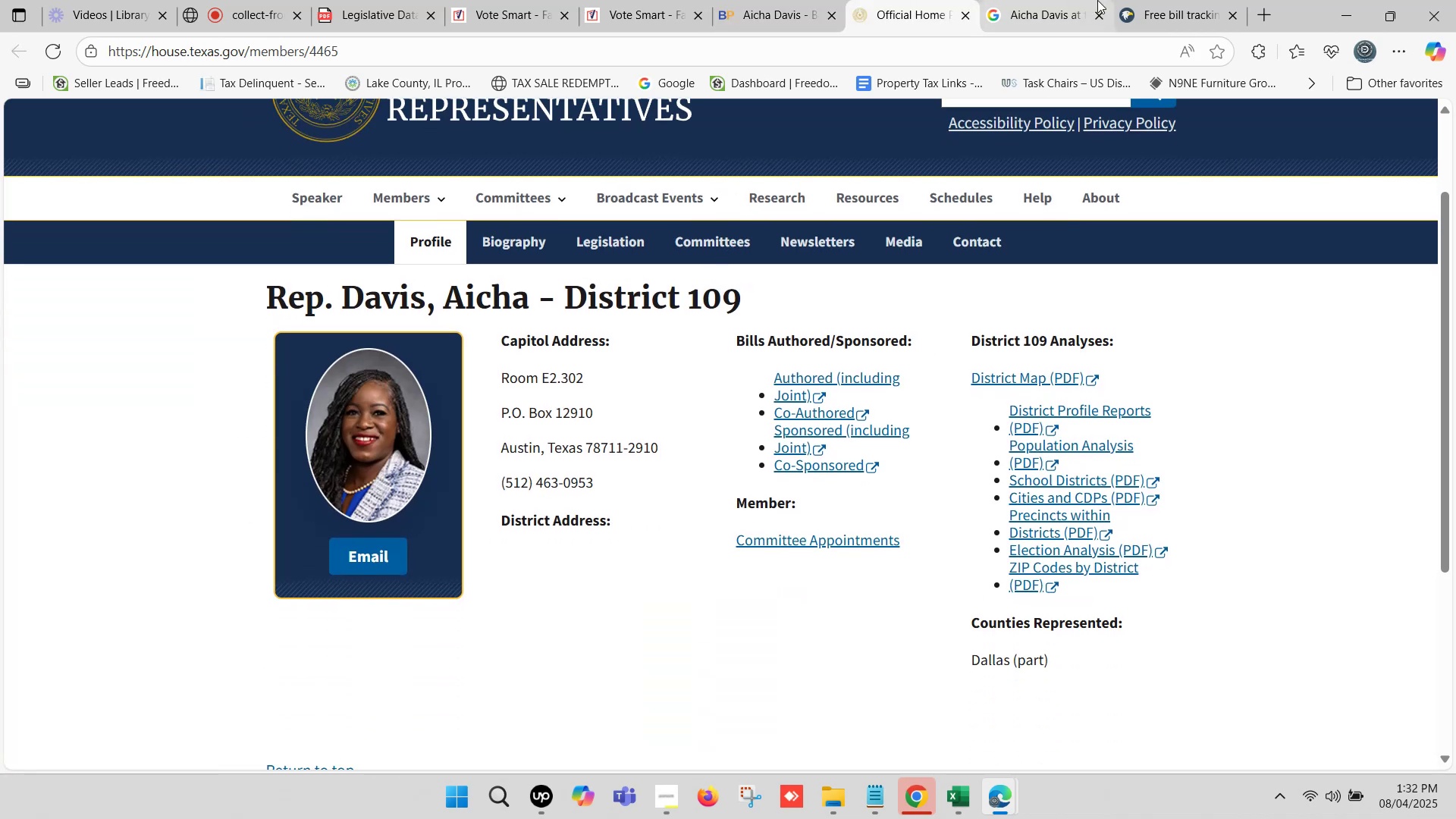 
left_click([1181, 0])
 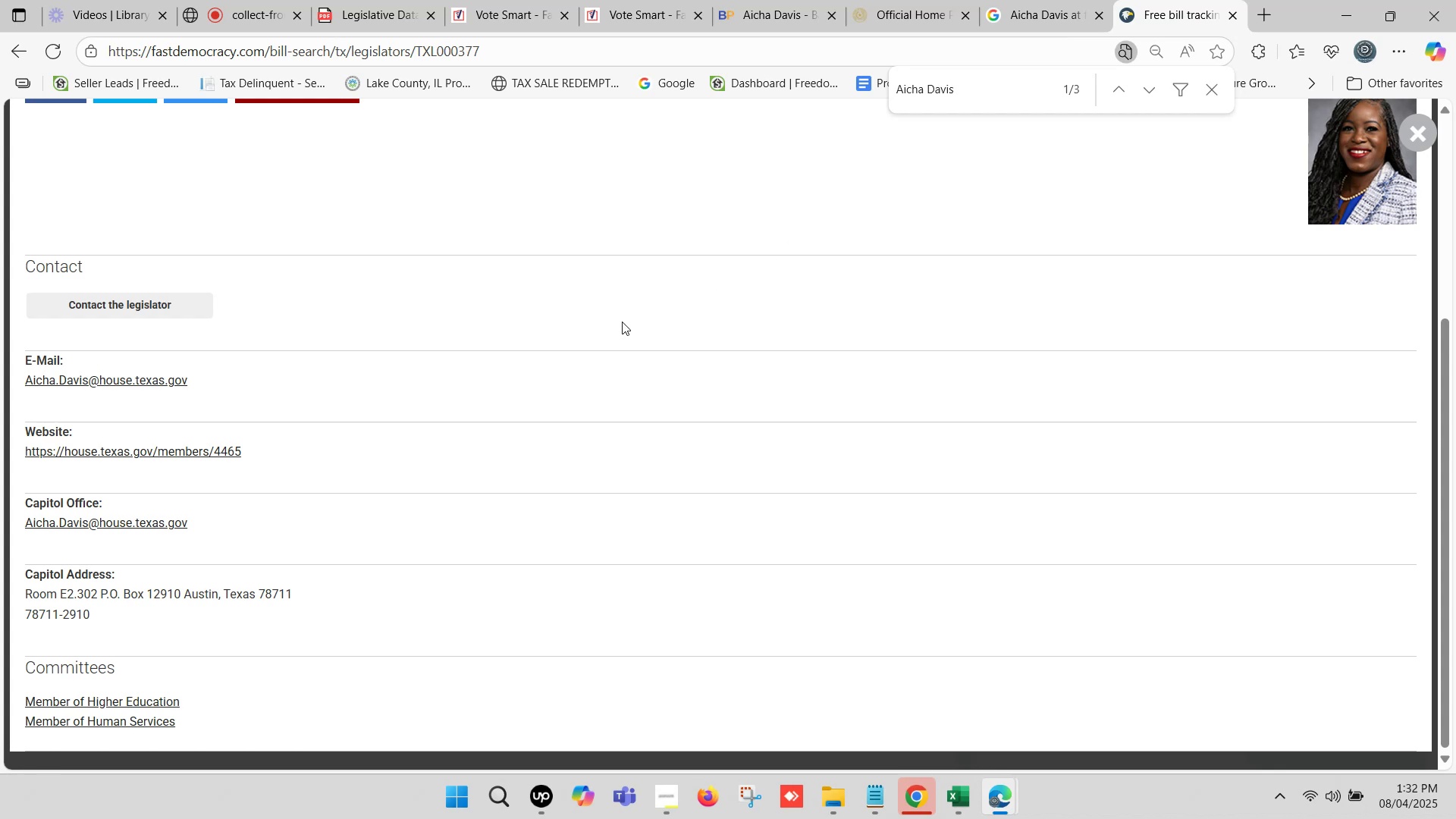 
scroll: coordinate [519, 282], scroll_direction: up, amount: 4.0
 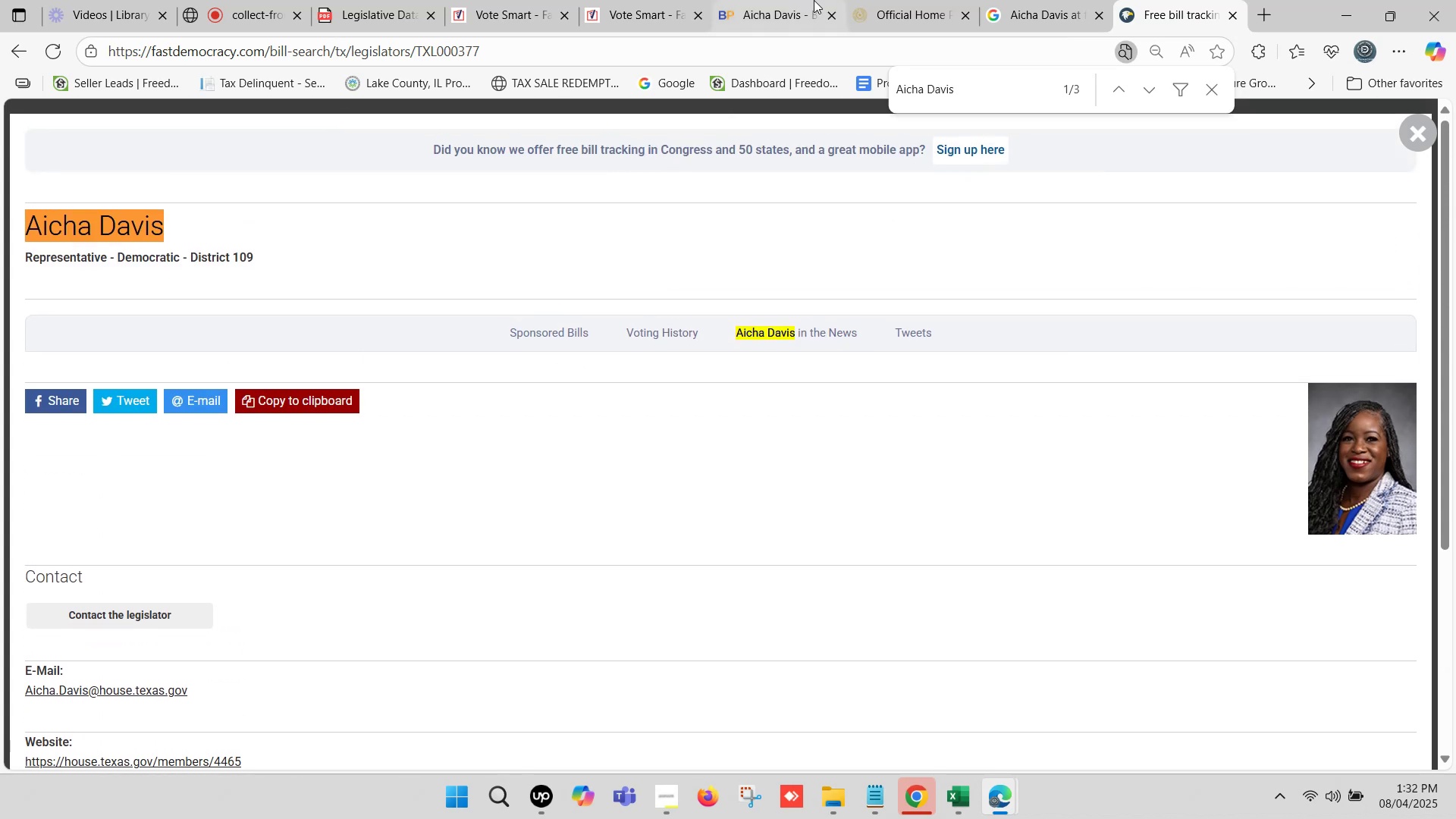 
left_click([814, 0])
 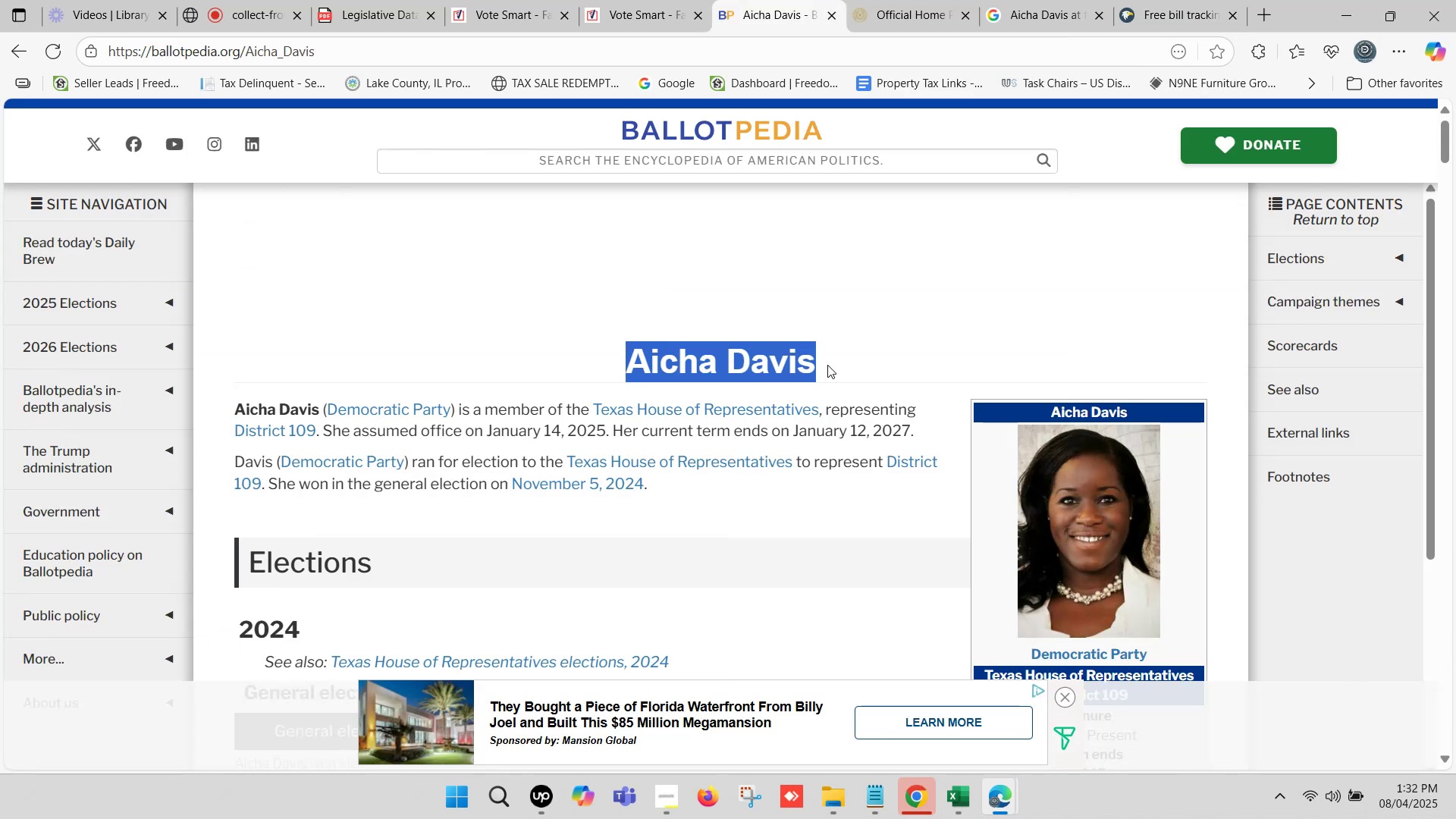 
key(Control+C)
 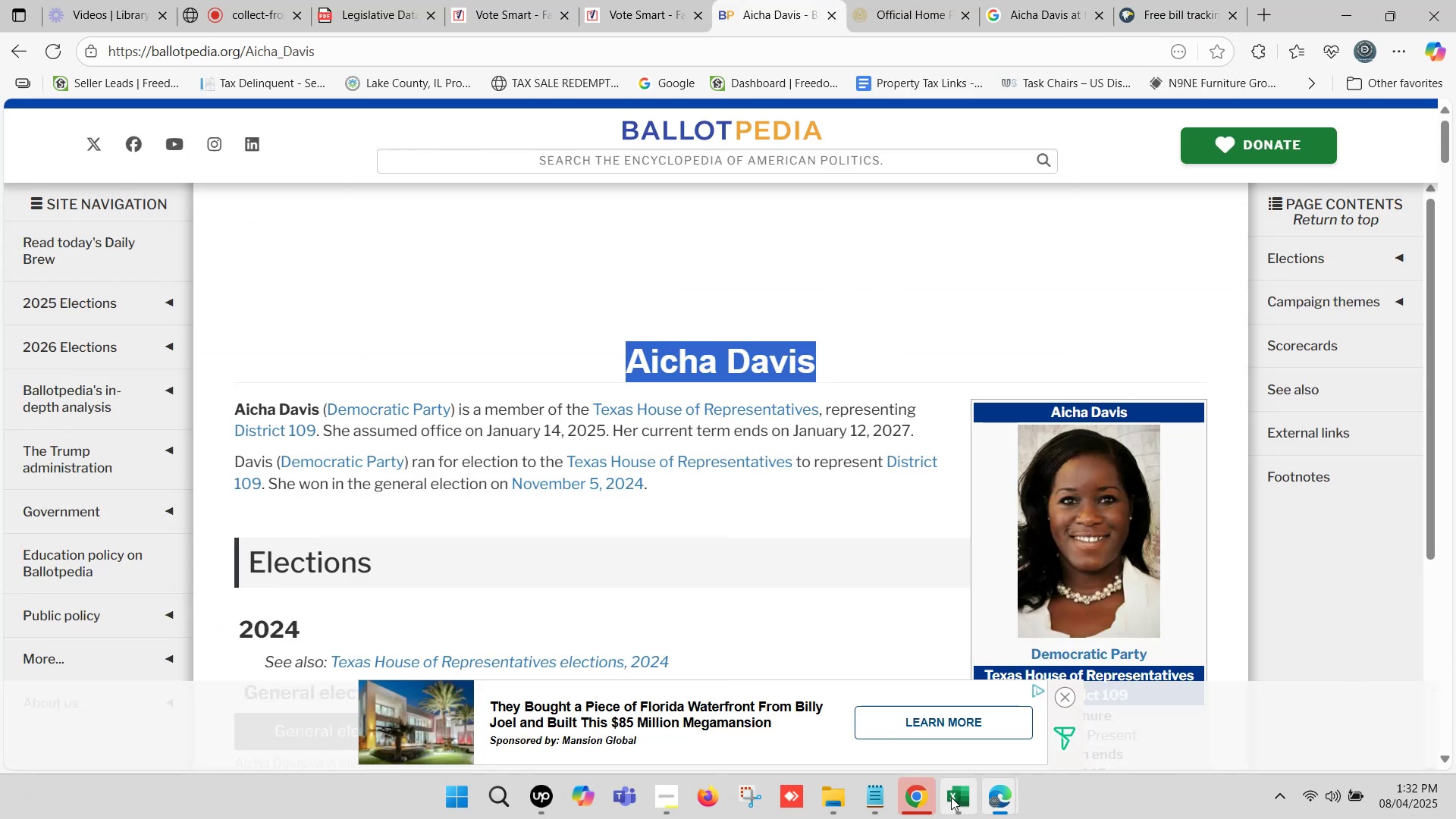 
left_click([952, 797])
 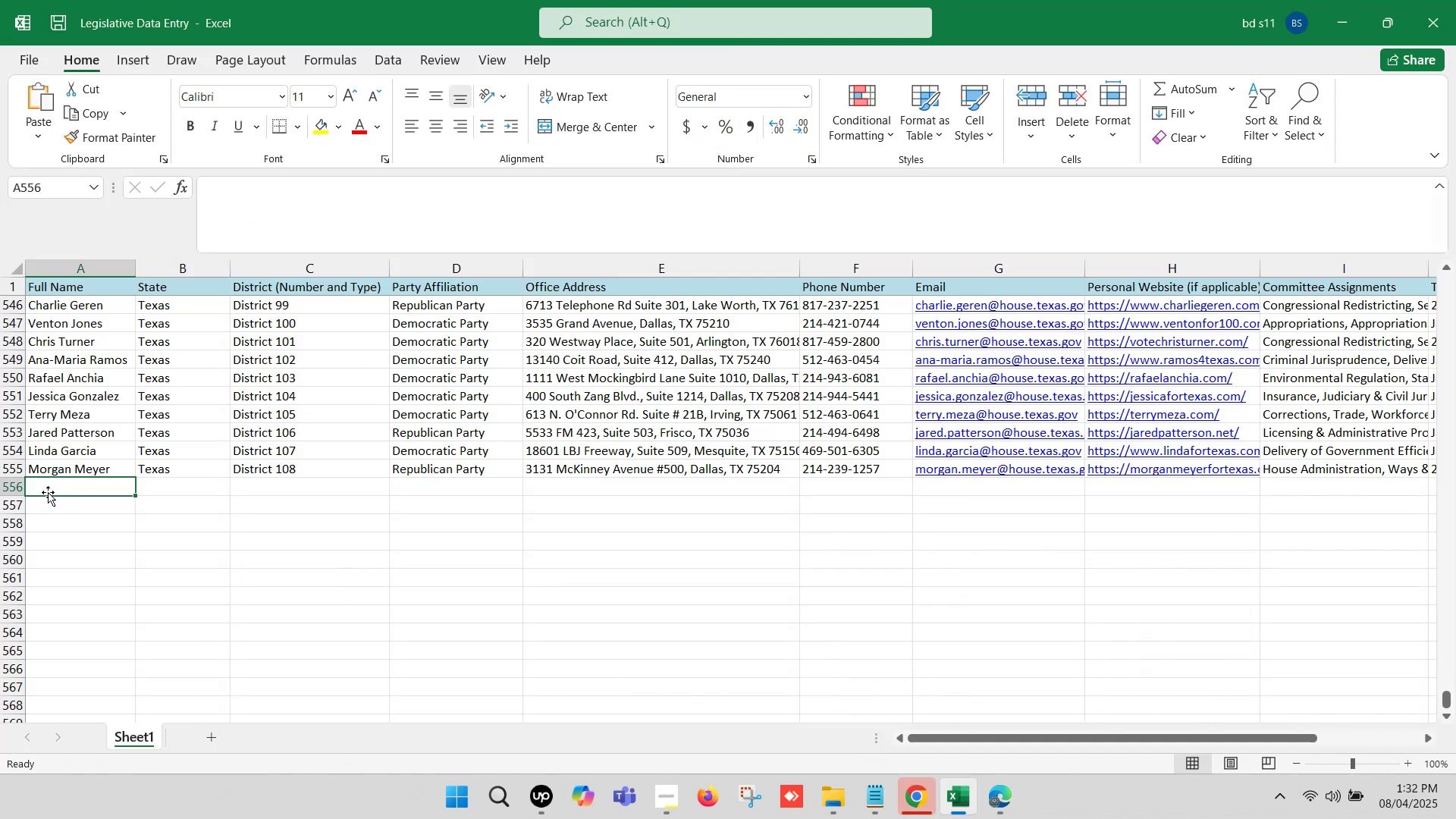 
double_click([48, 492])
 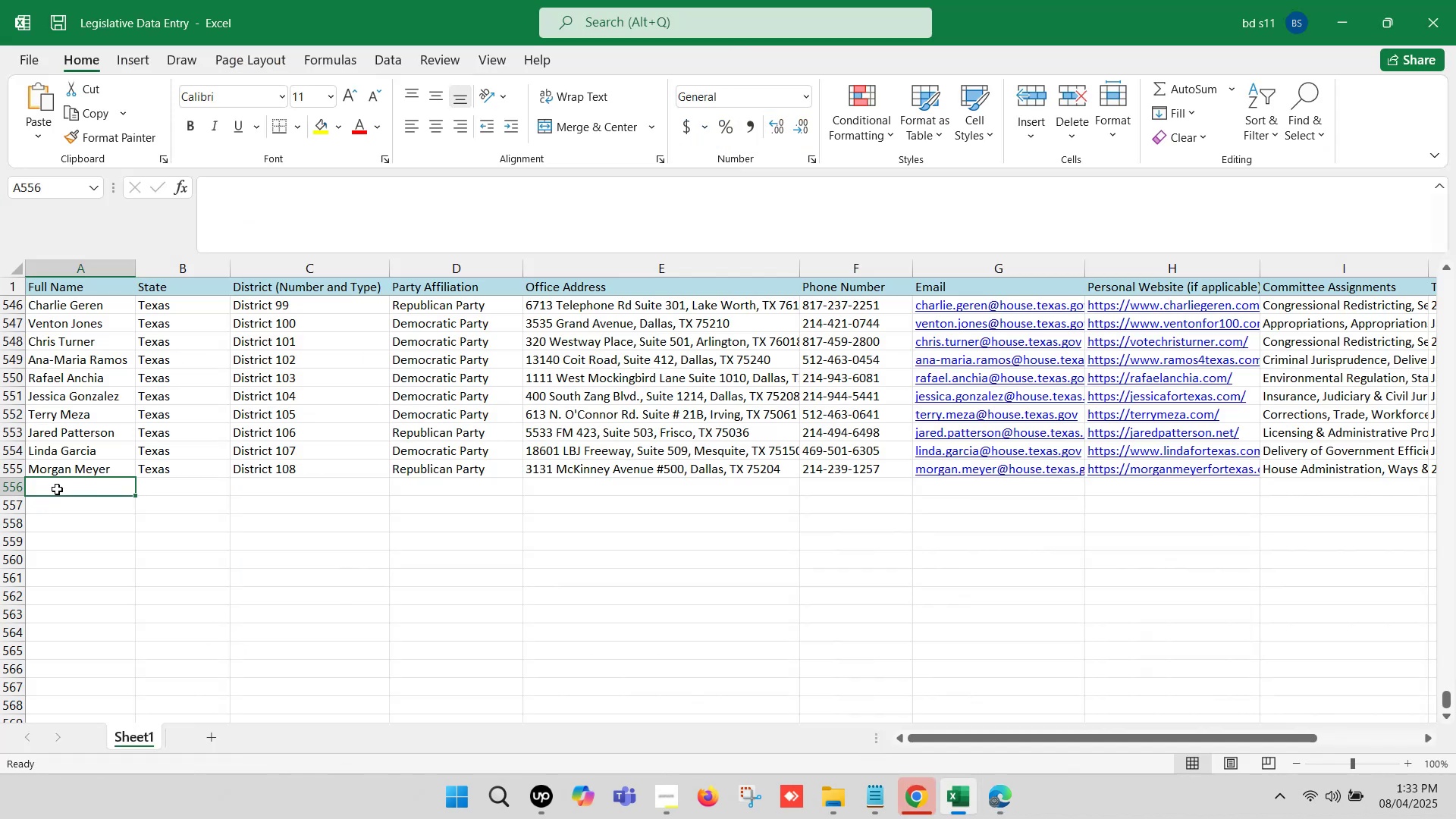 
double_click([57, 489])
 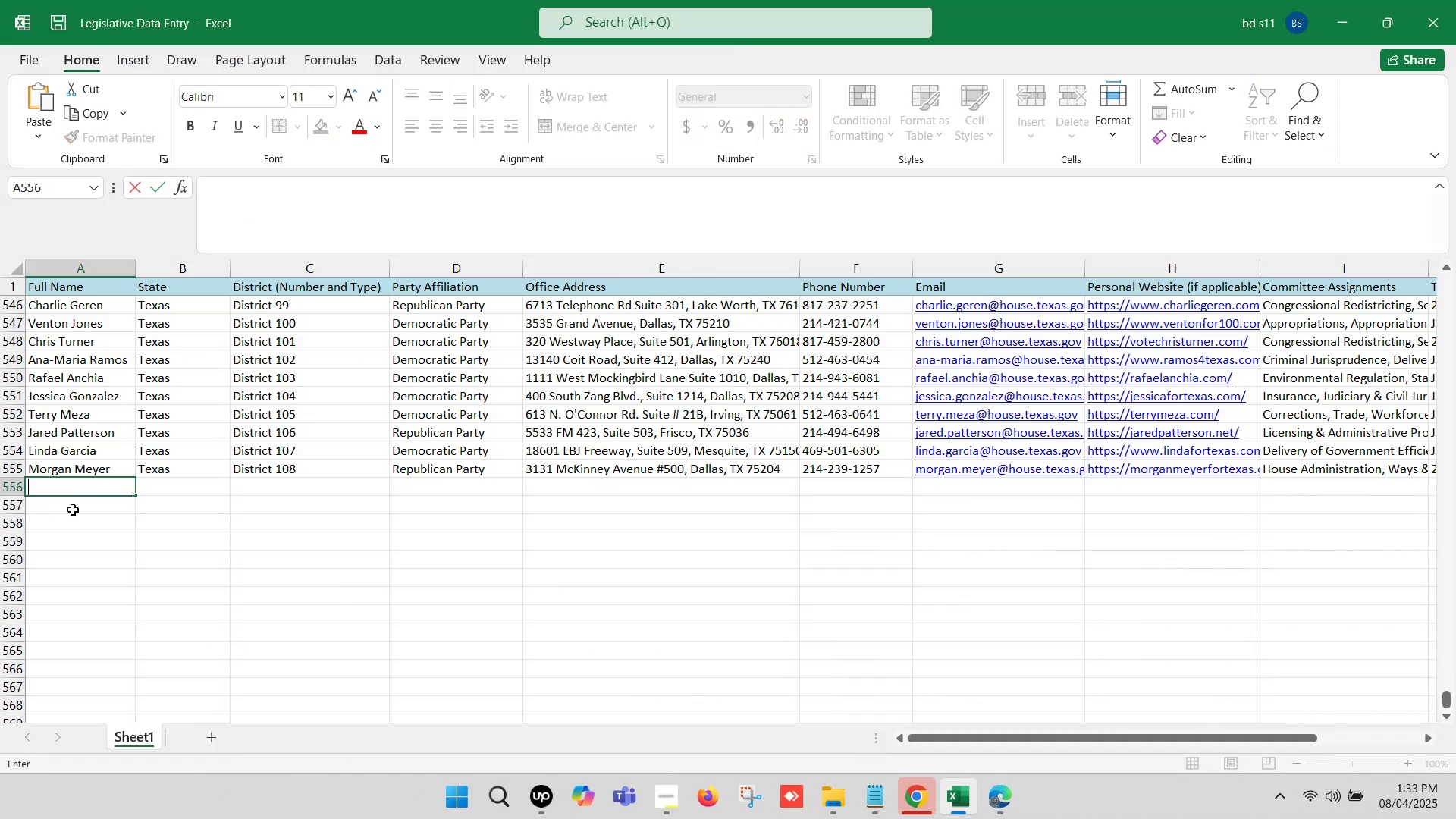 
key(Control+ControlLeft)
 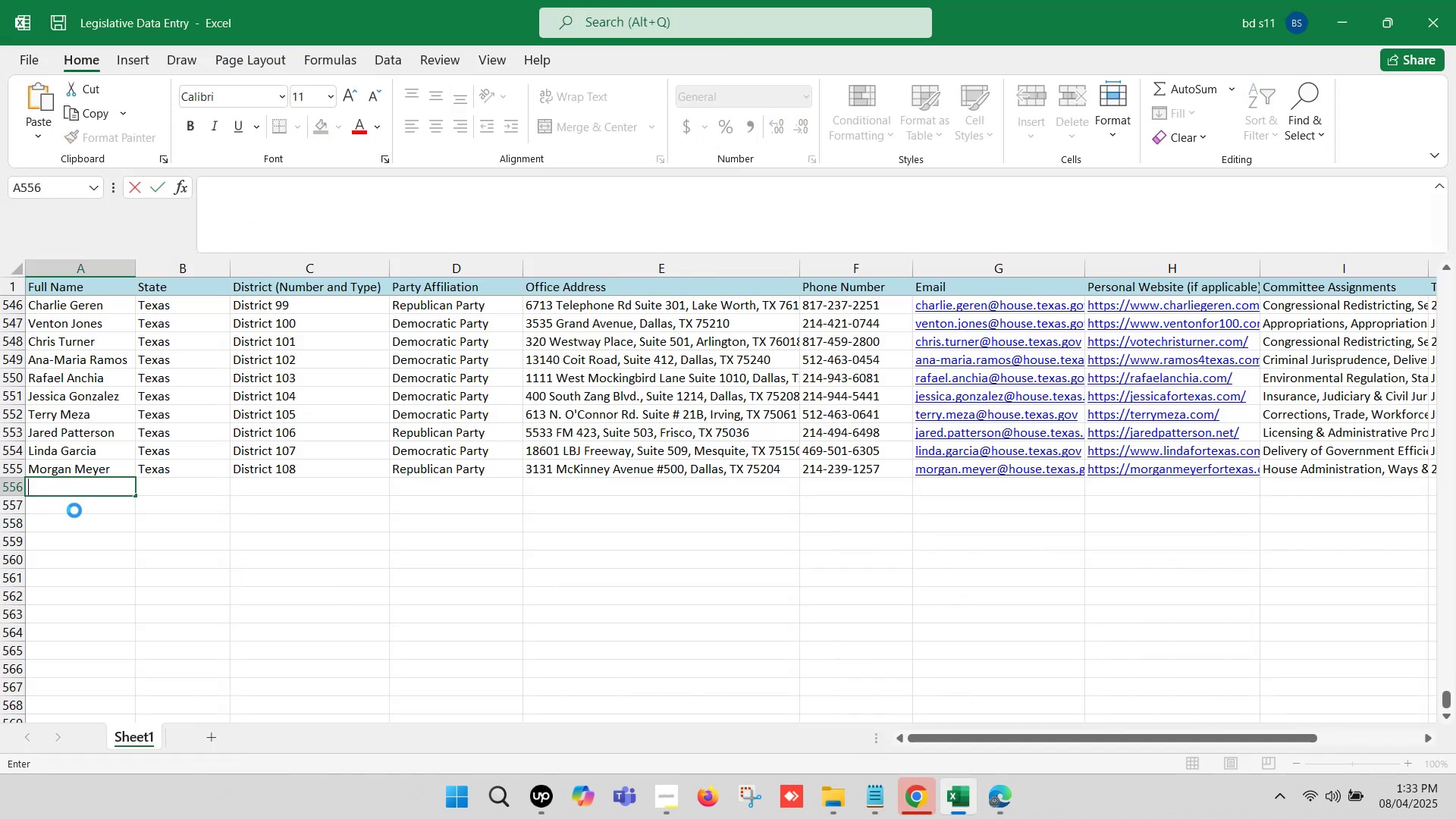 
key(Control+V)
 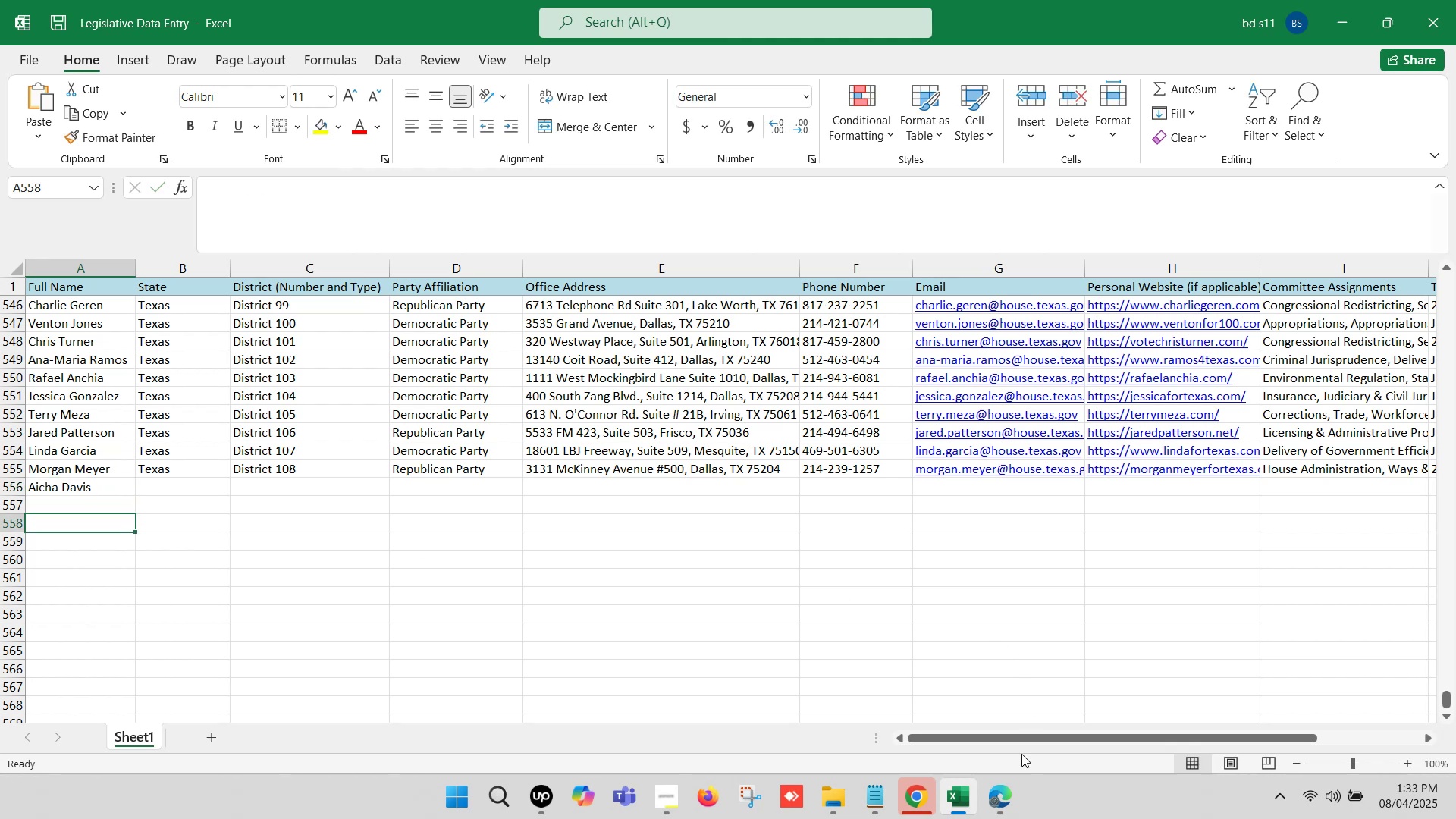 
left_click([1012, 800])
 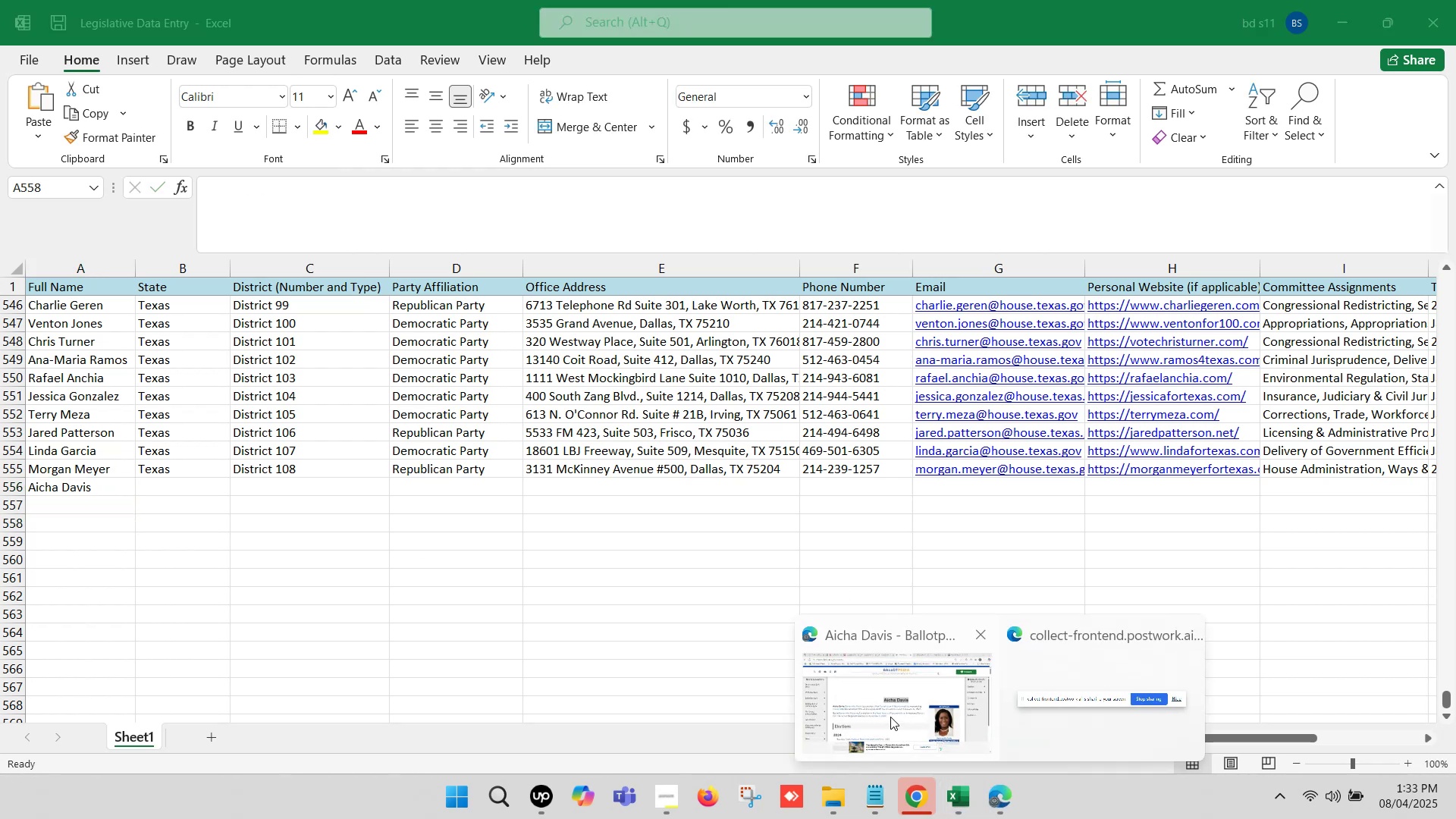 
left_click([890, 715])
 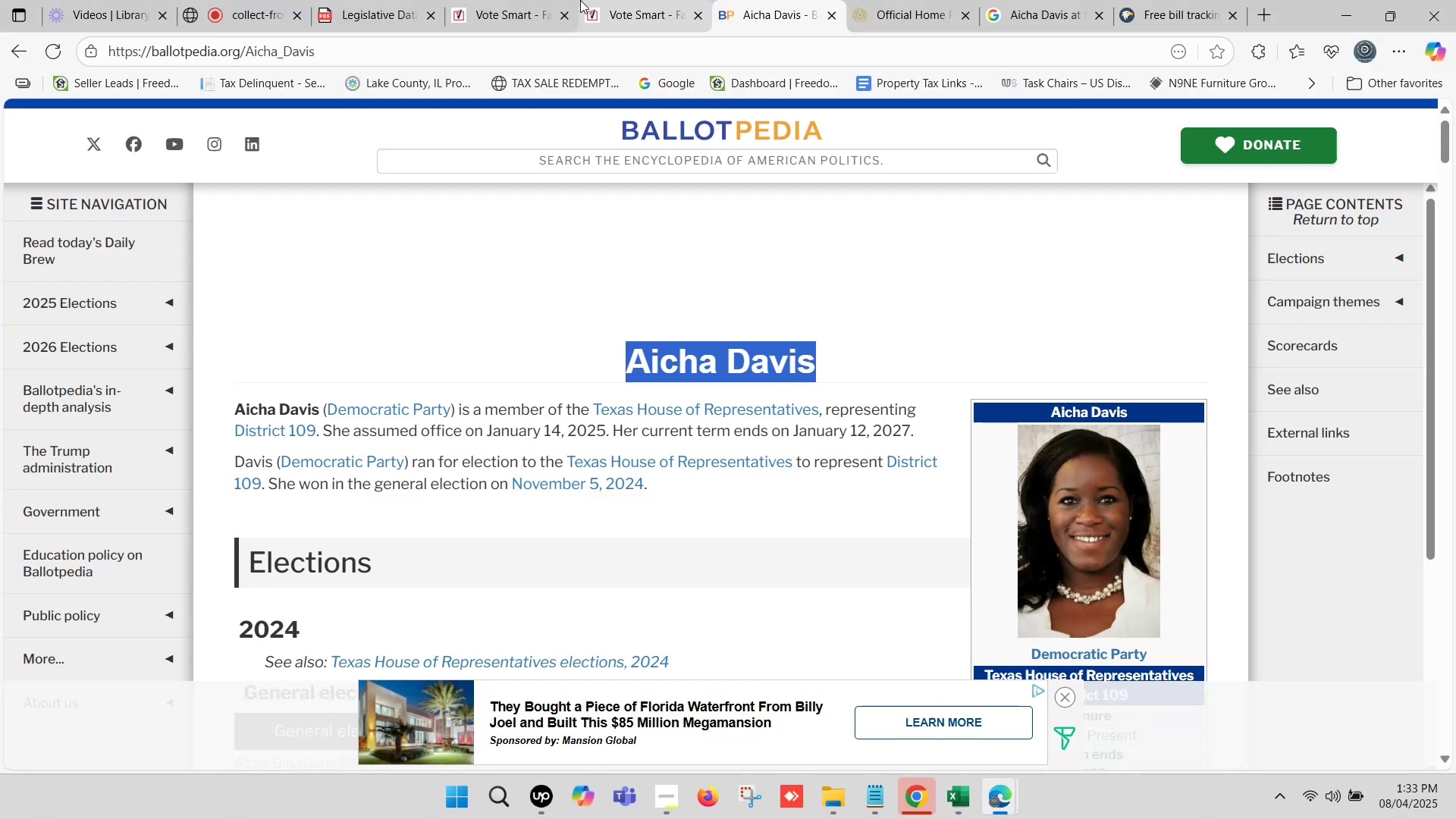 
left_click([548, 0])
 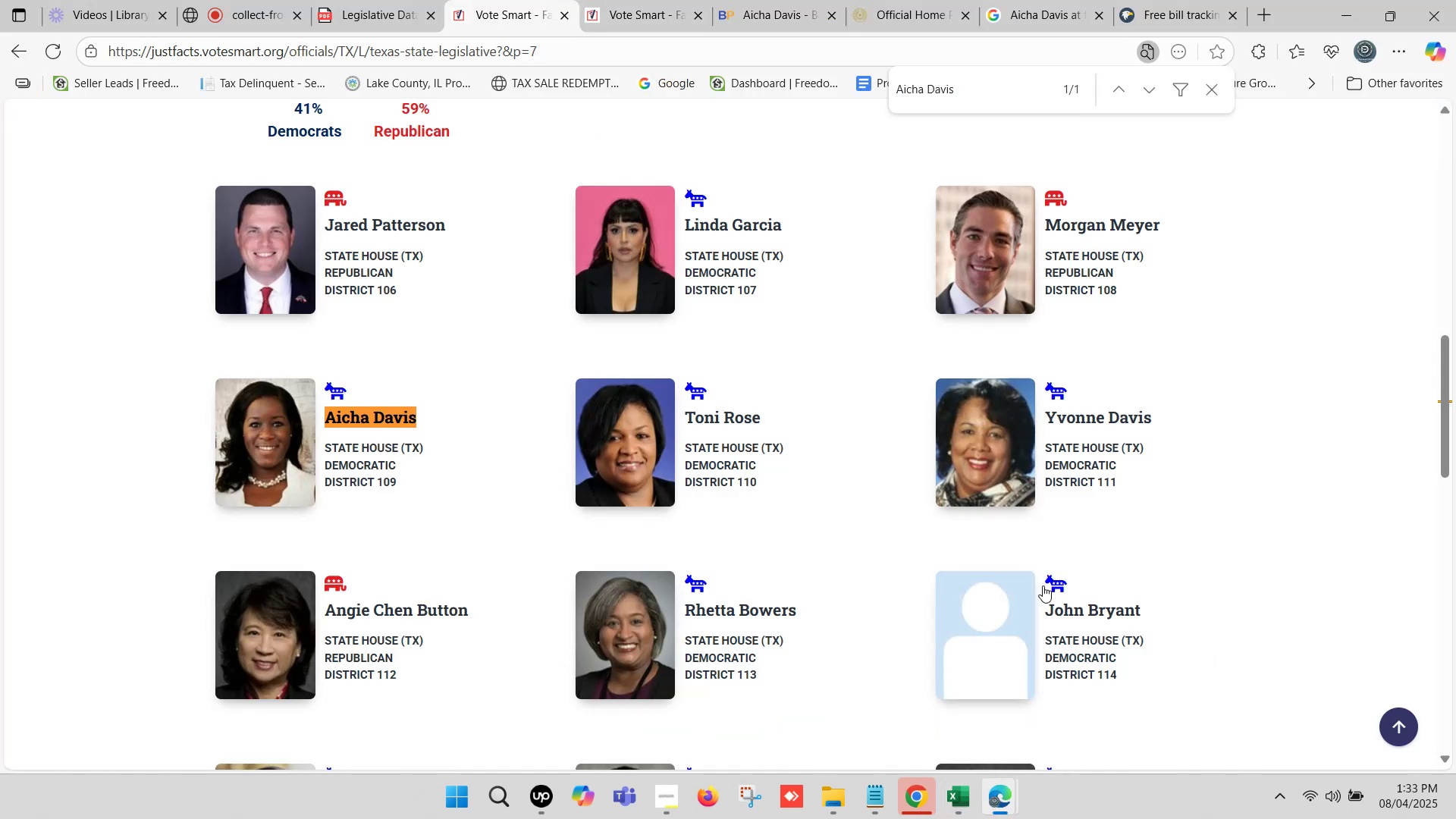 
left_click([957, 798])
 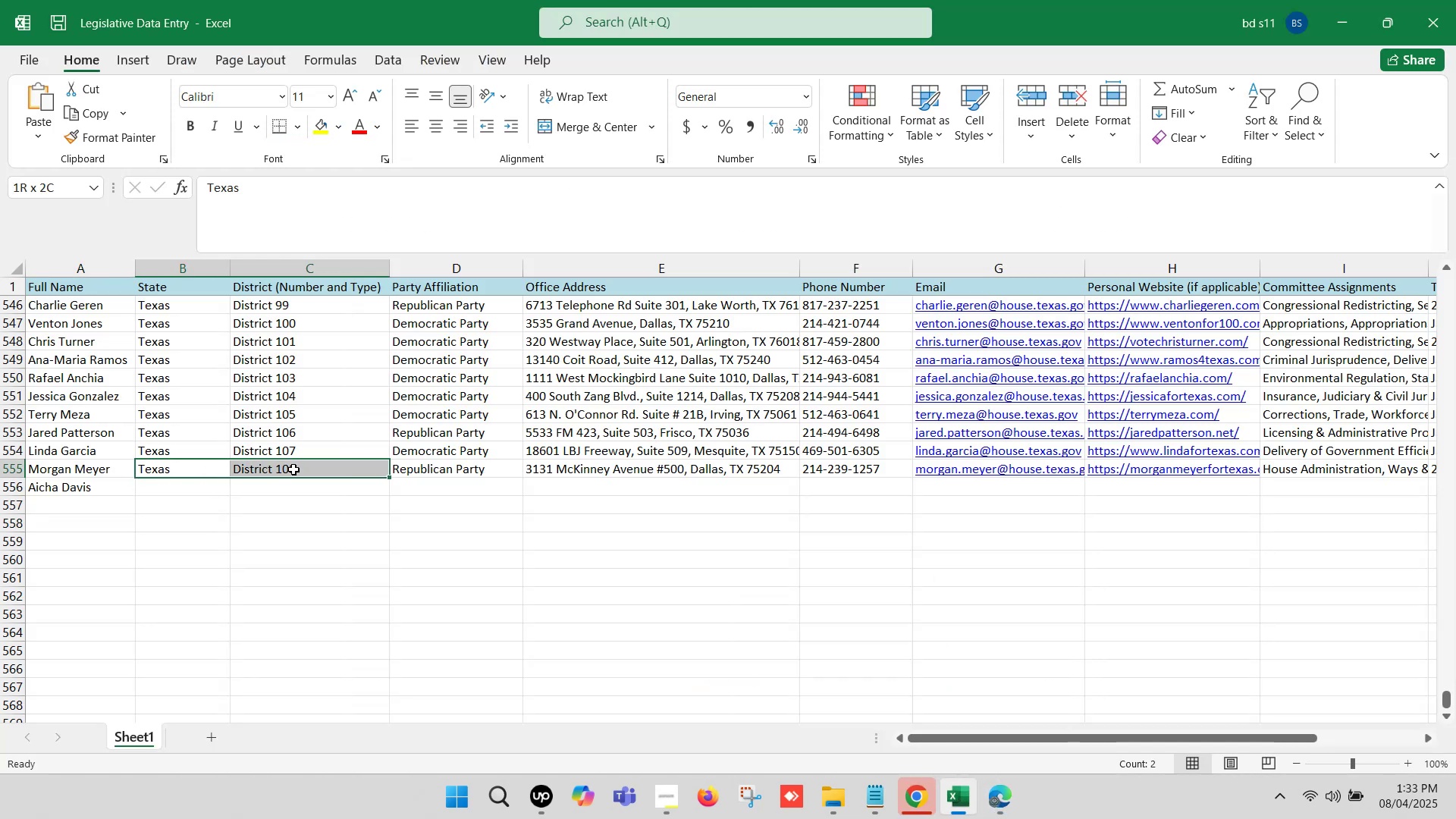 
key(Control+ControlLeft)
 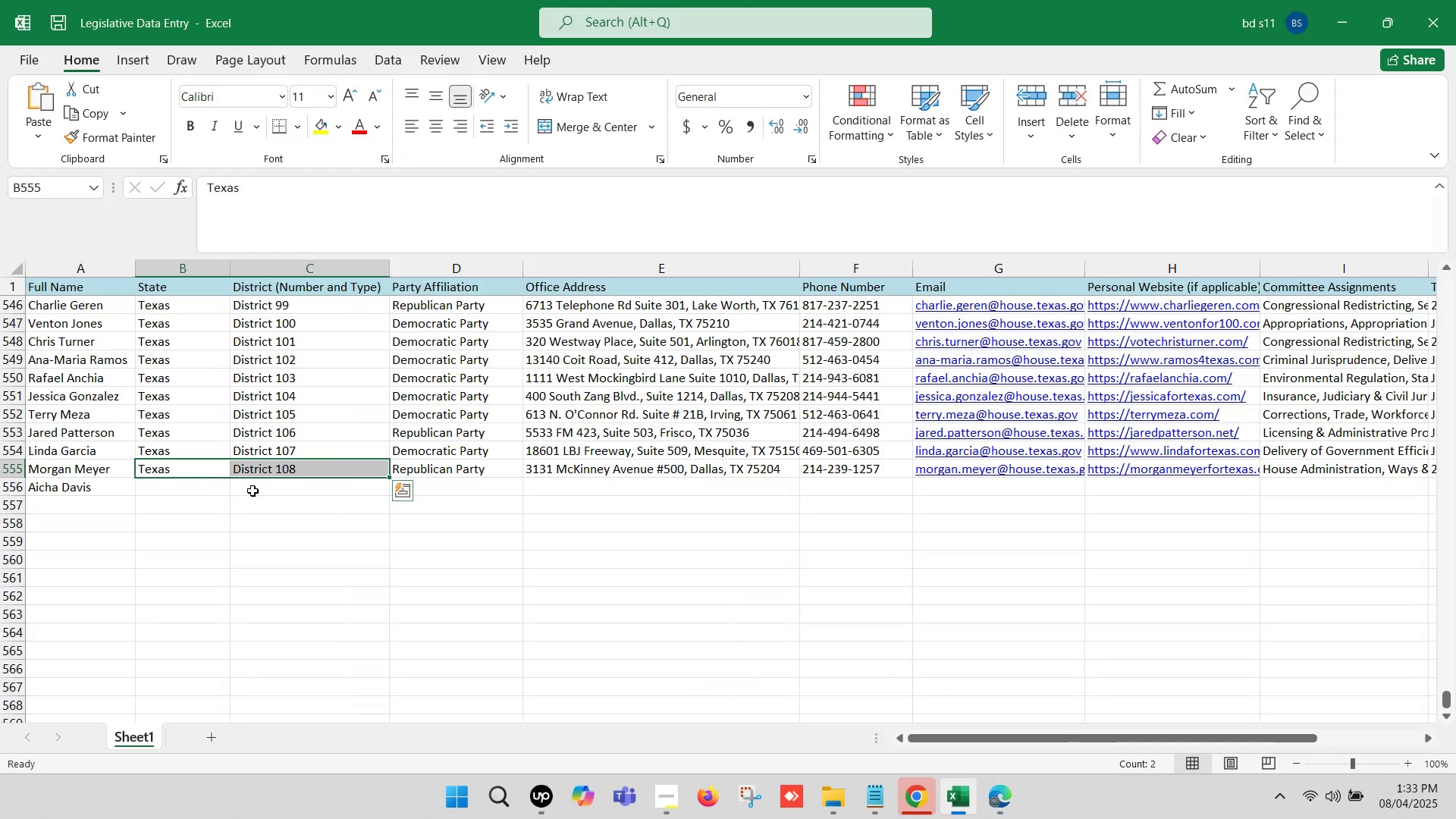 
key(Control+C)
 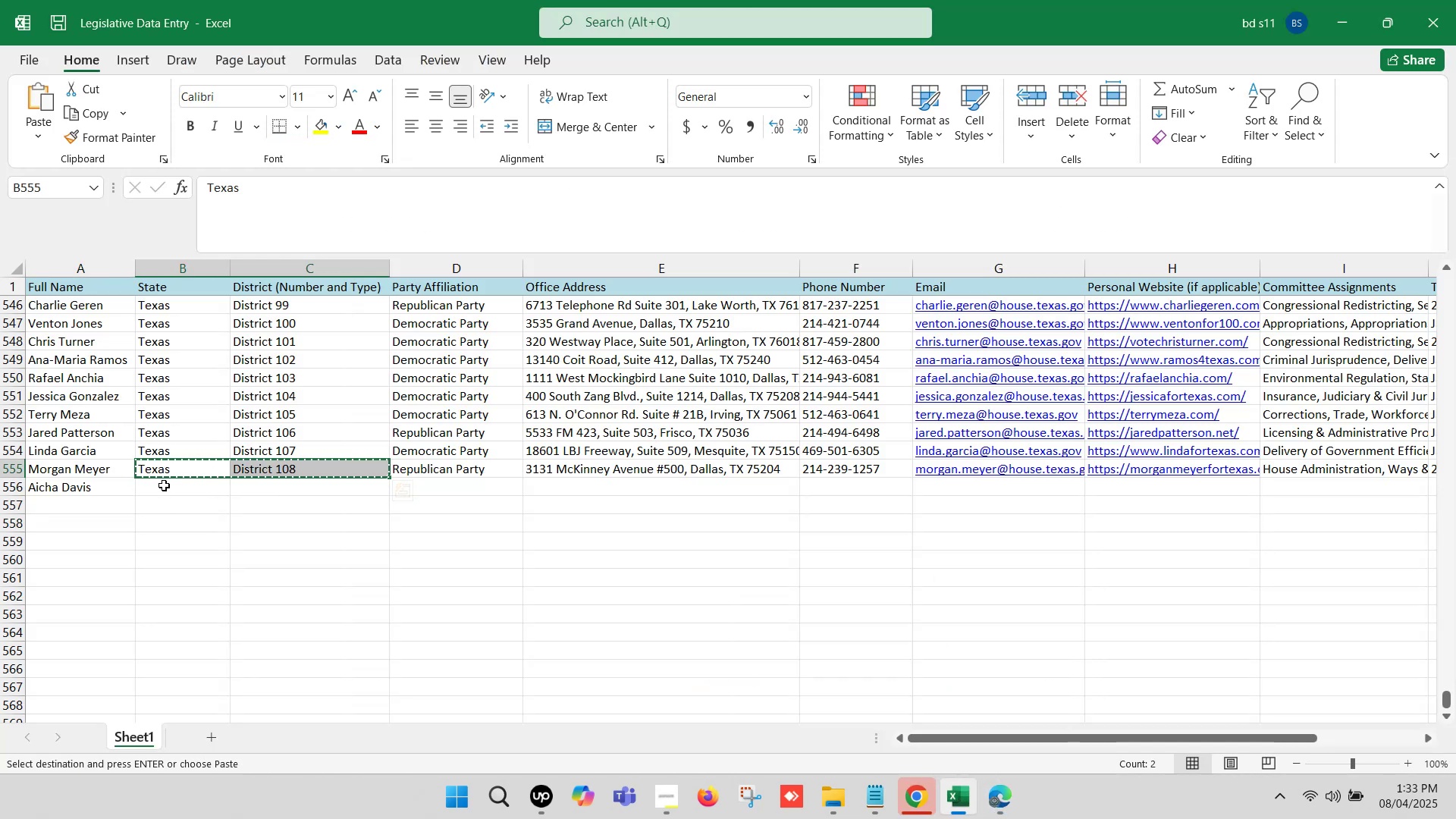 
key(Control+V)
 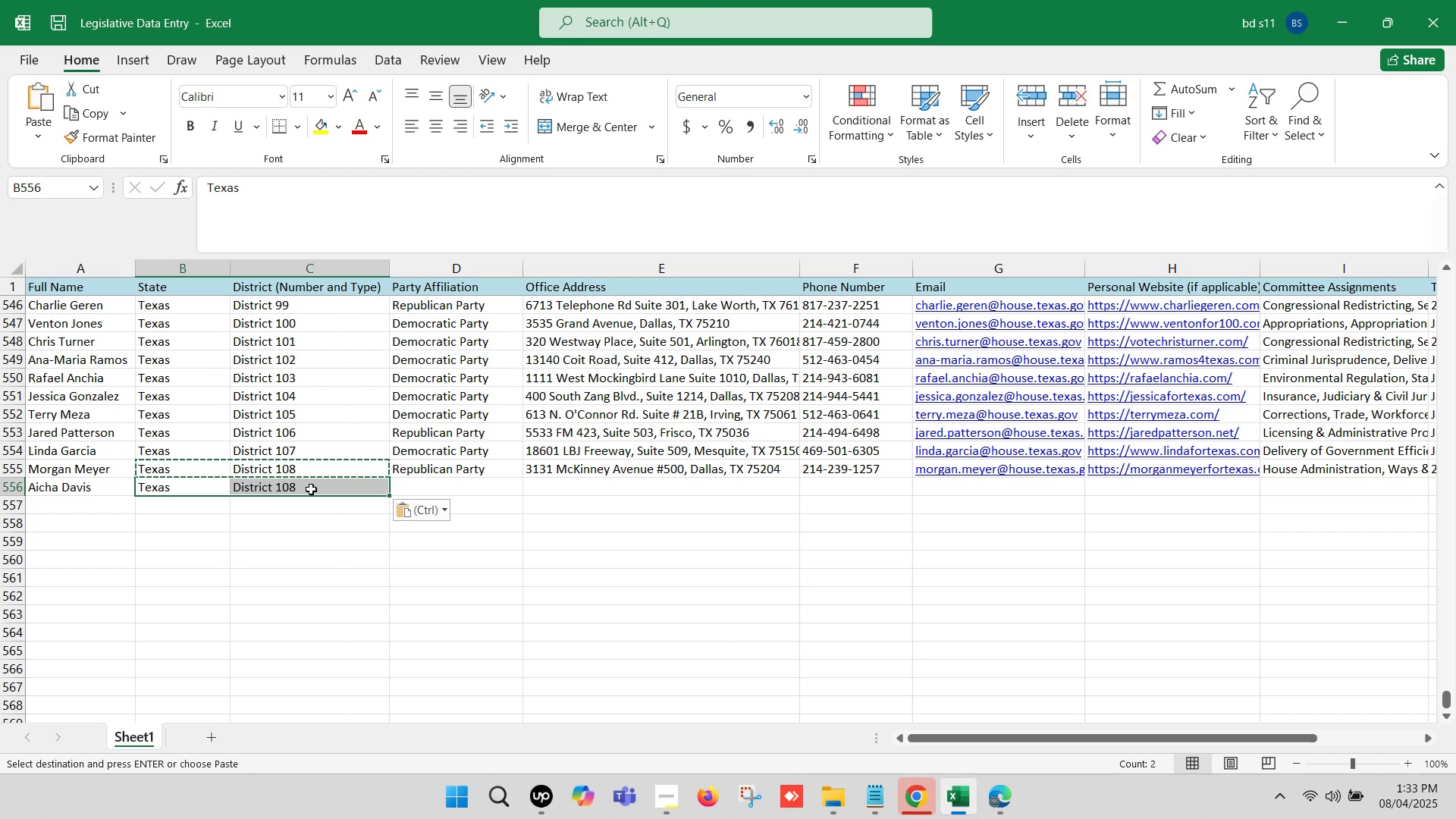 
double_click([311, 489])
 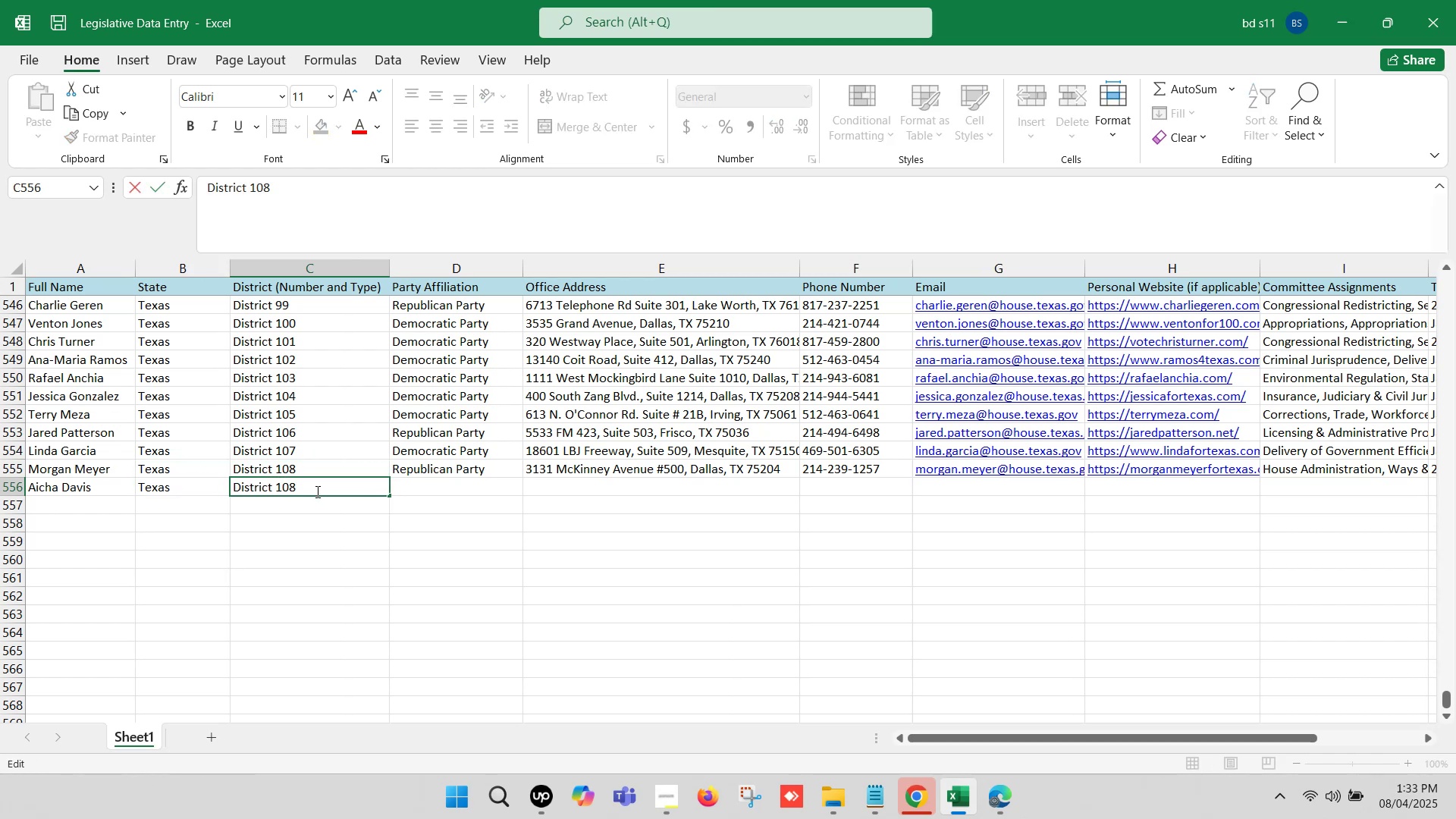 
key(Backspace)
 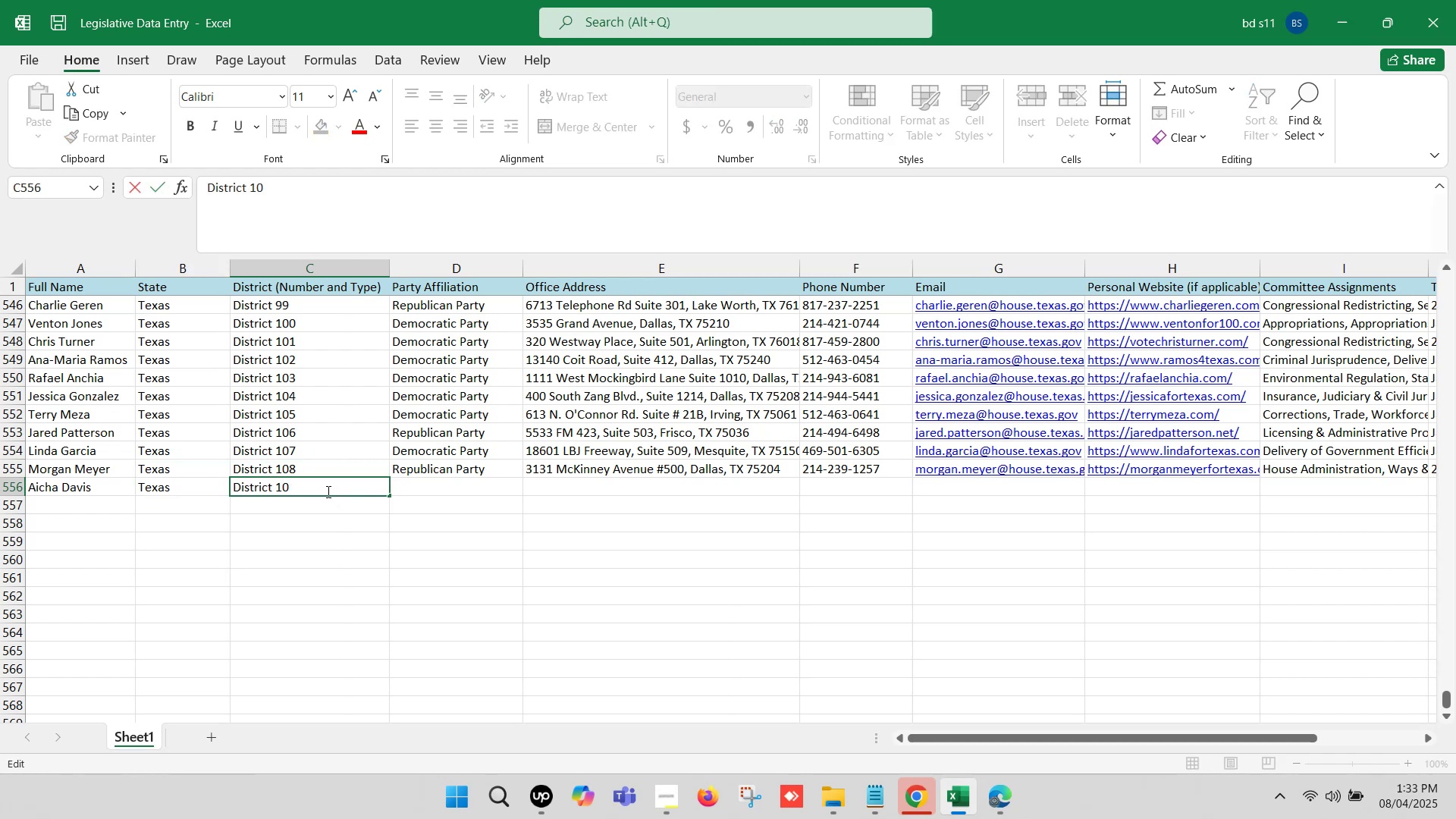 
key(9)
 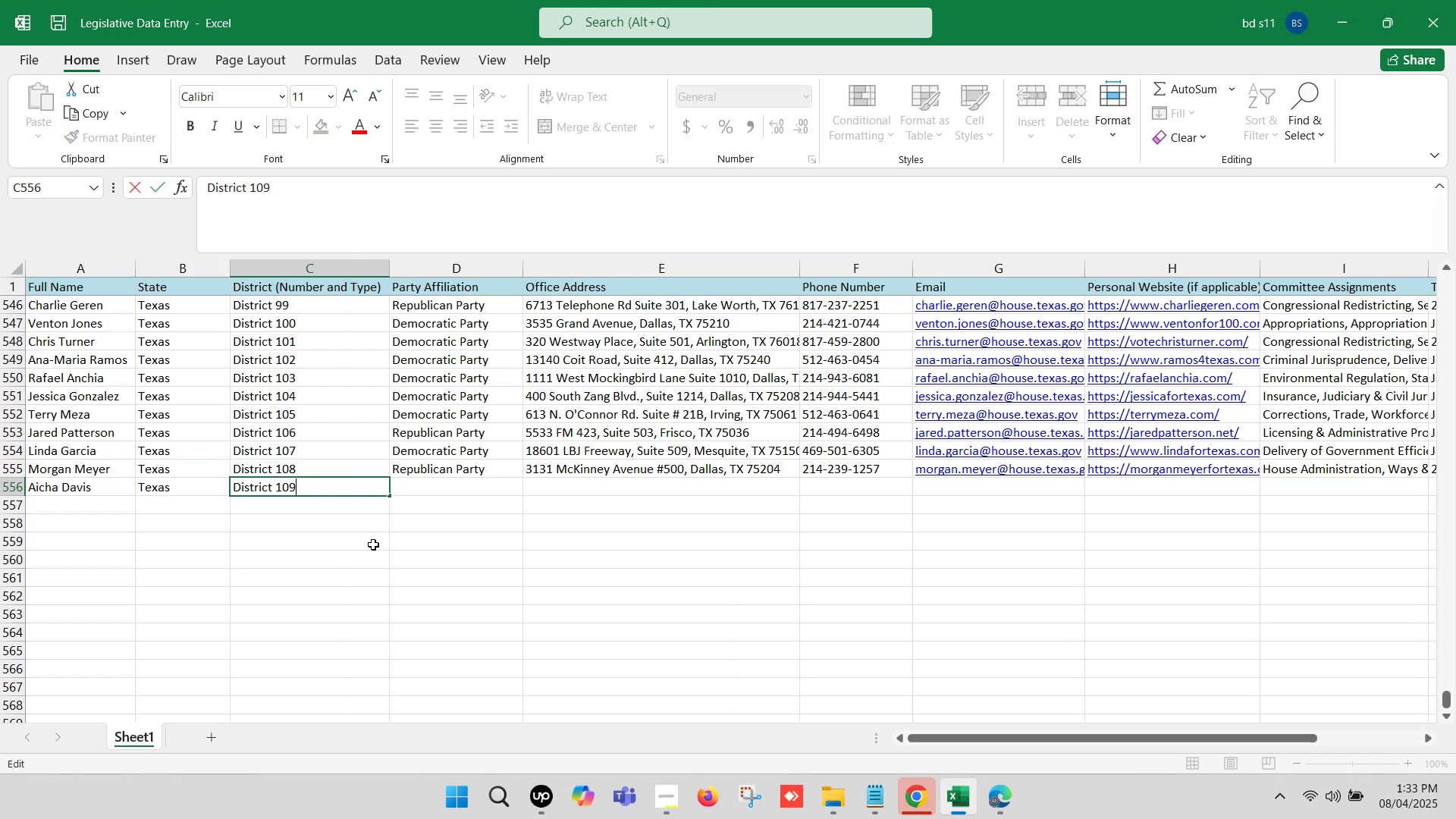 
left_click([379, 550])
 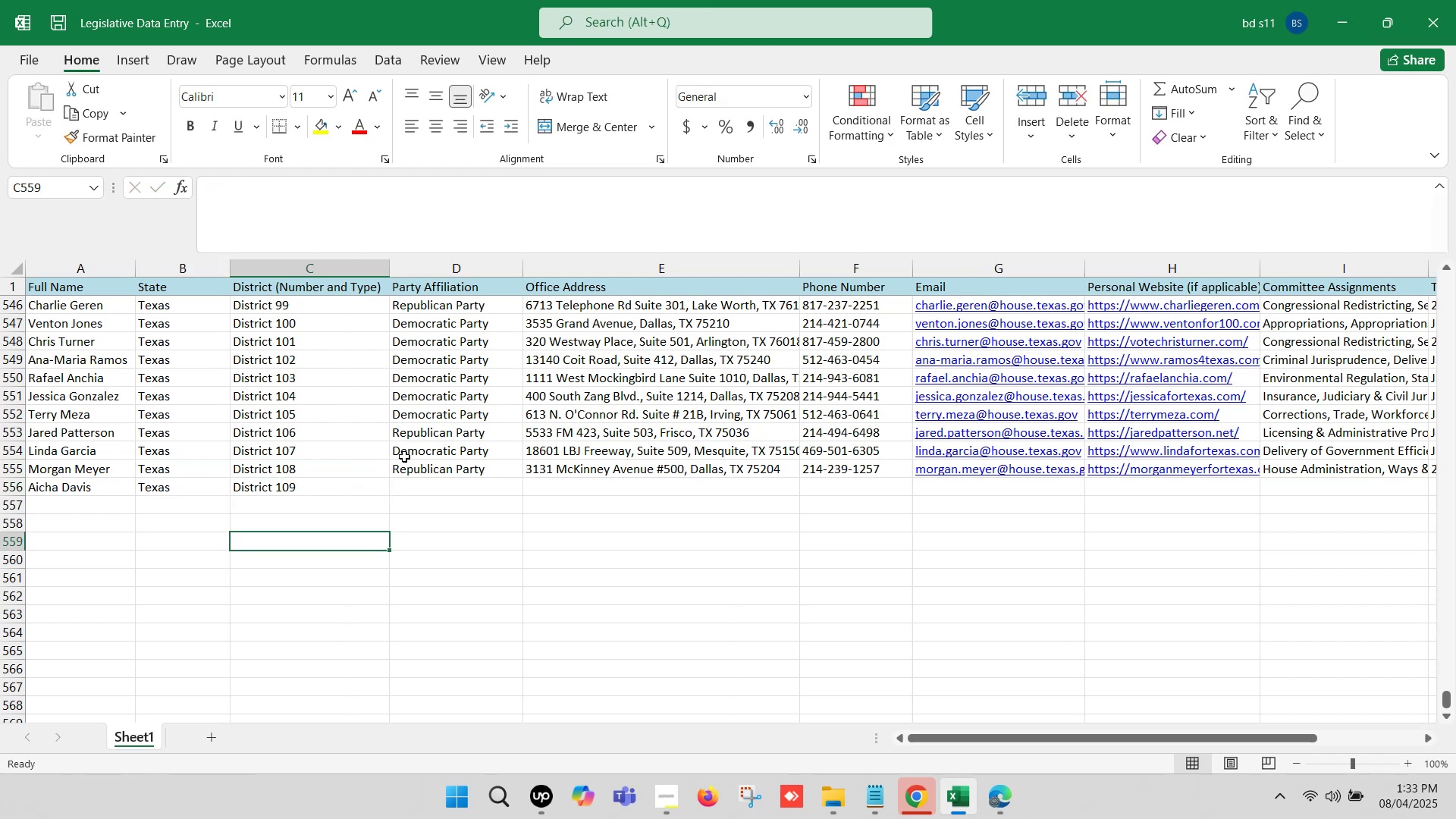 
left_click([413, 452])
 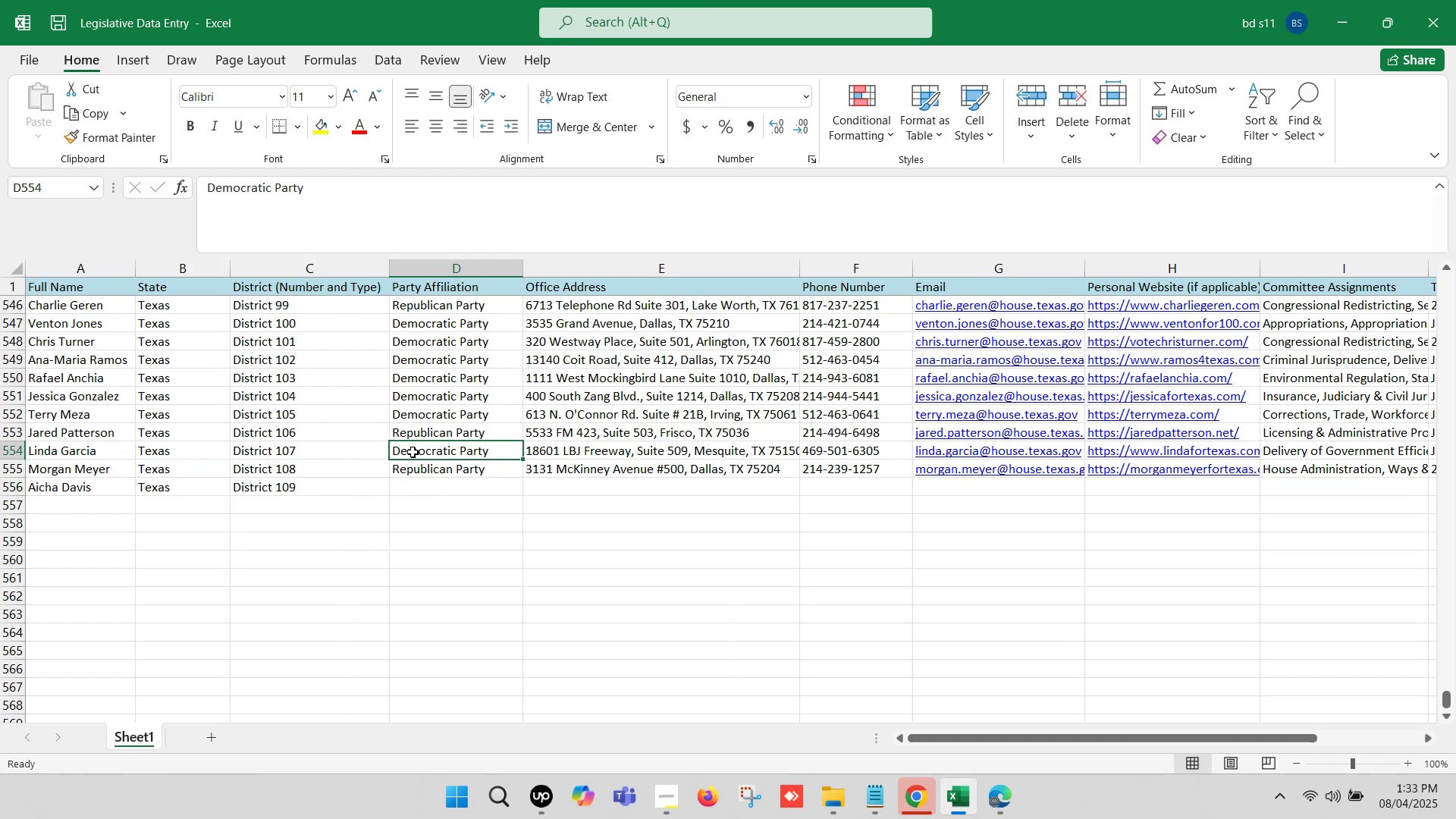 
key(Control+ControlLeft)
 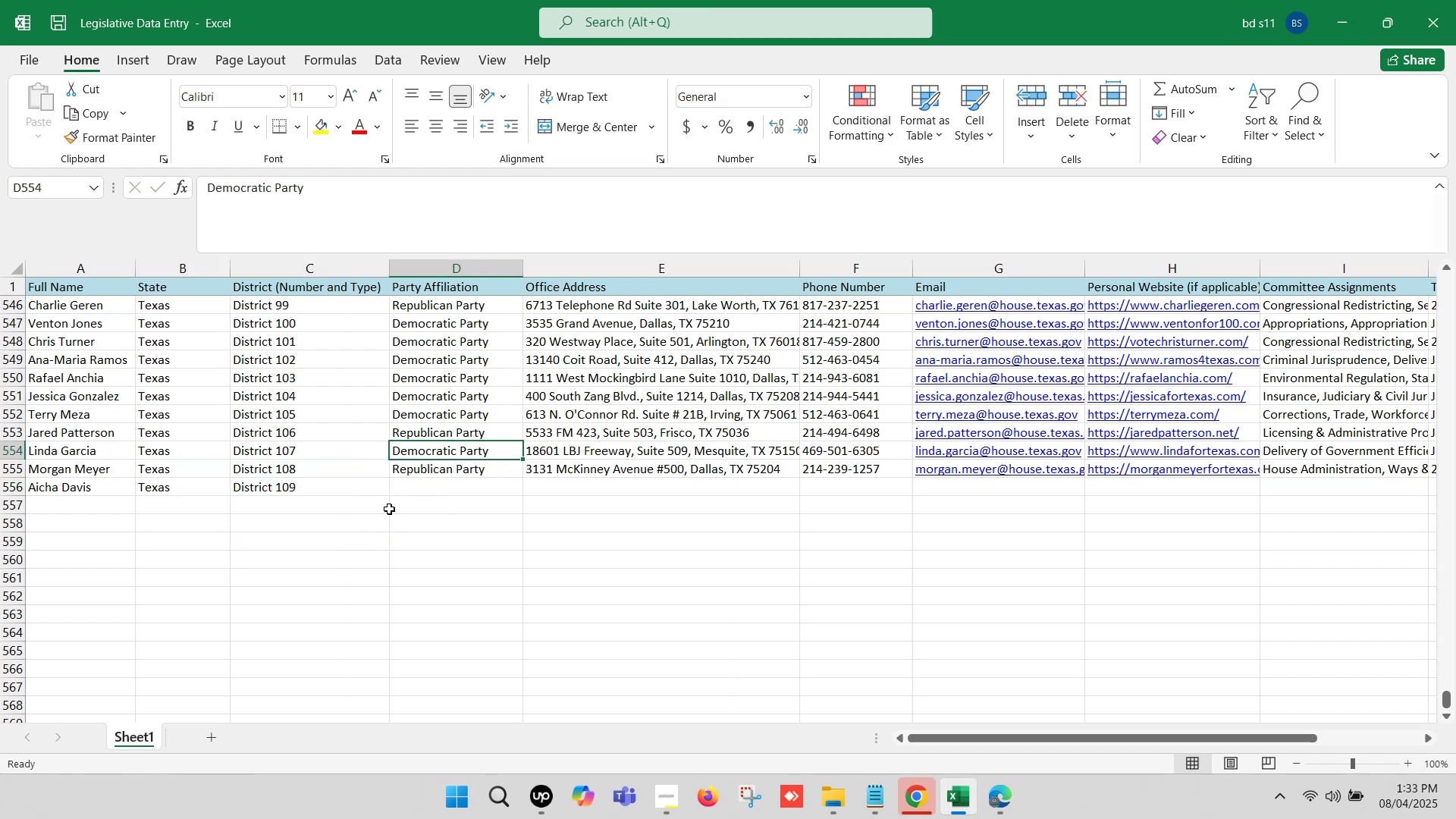 
key(Control+C)
 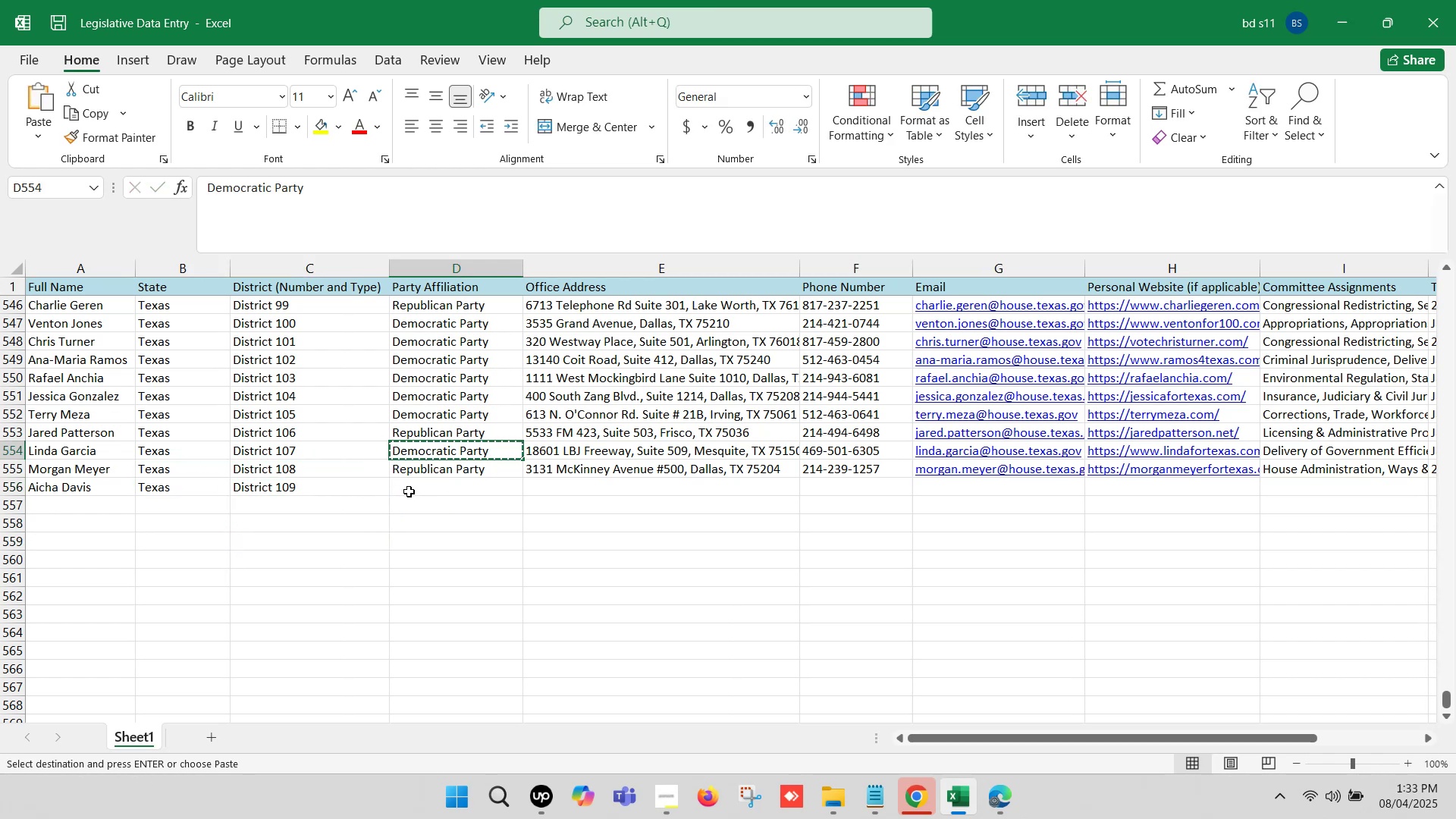 
left_click([410, 491])
 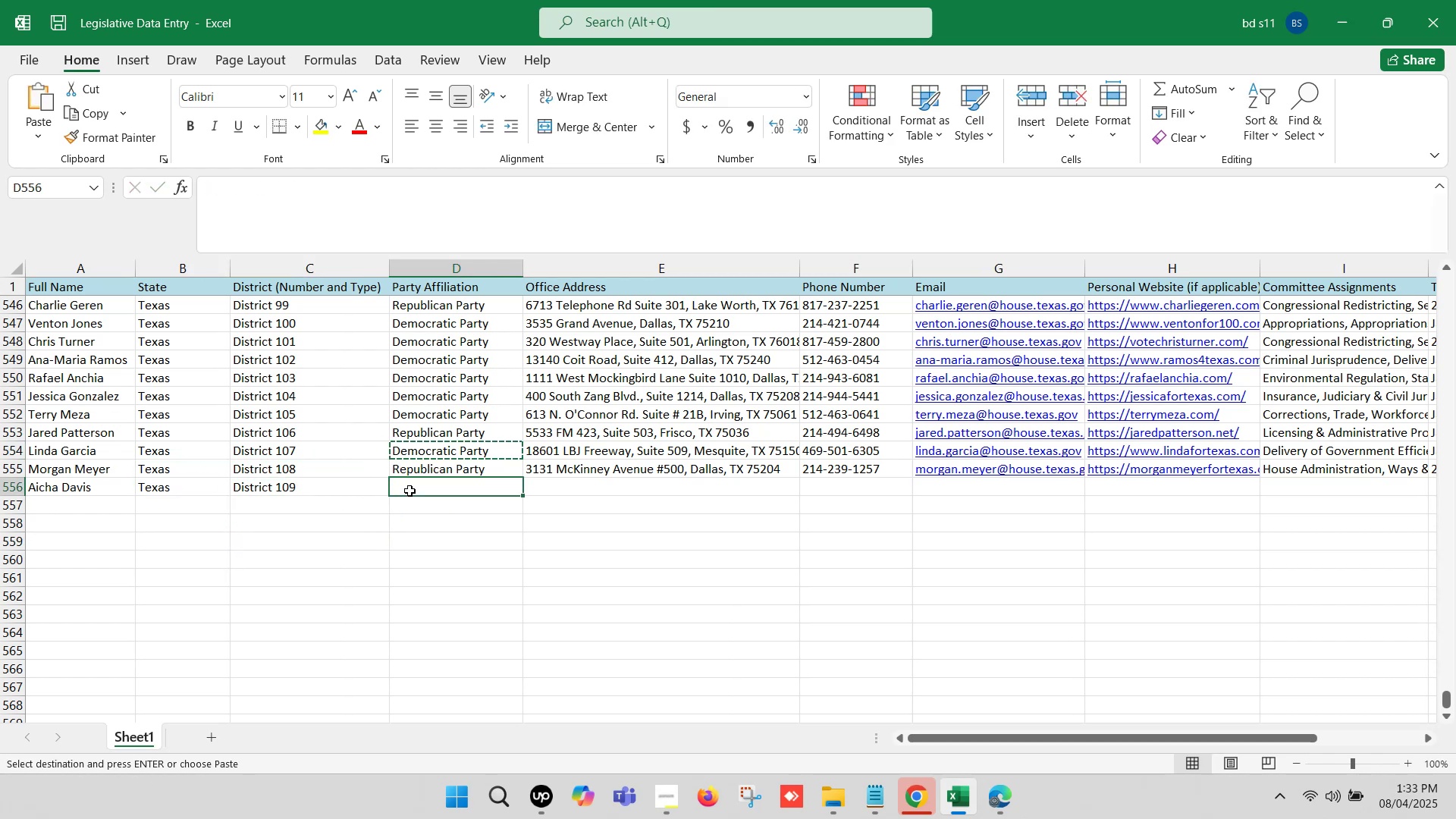 
key(Control+V)
 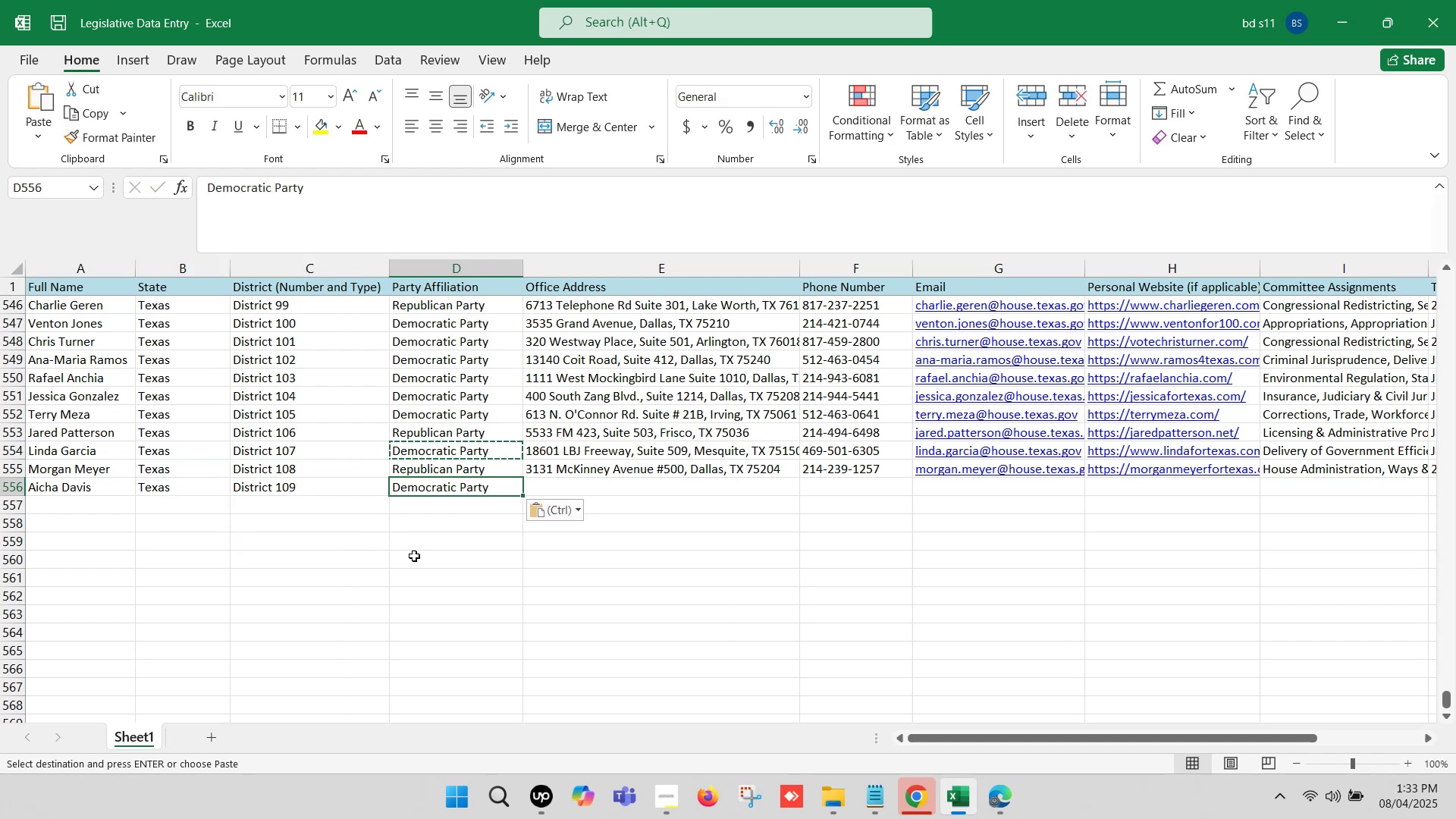 
left_click([413, 557])
 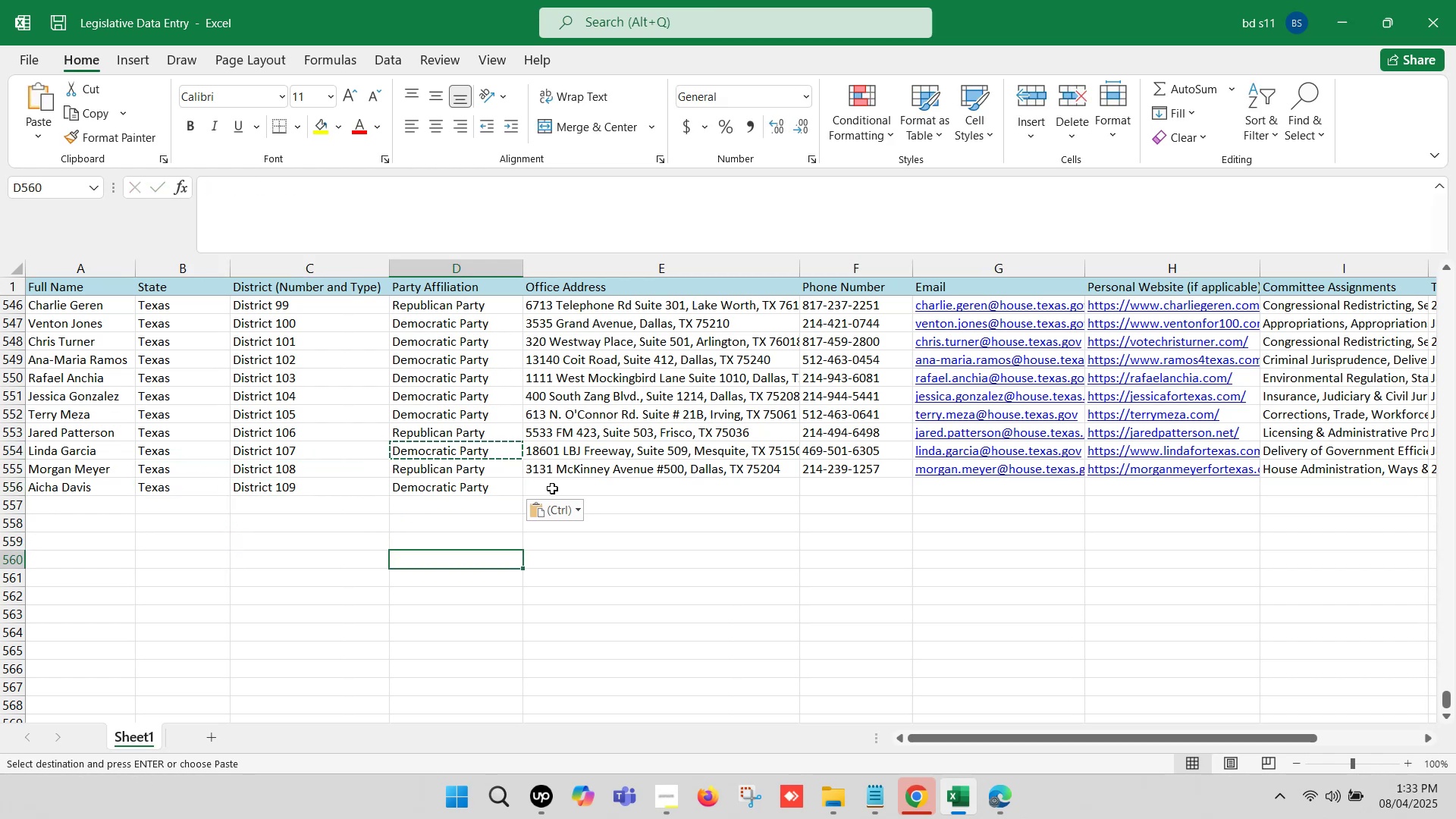 
left_click([552, 488])
 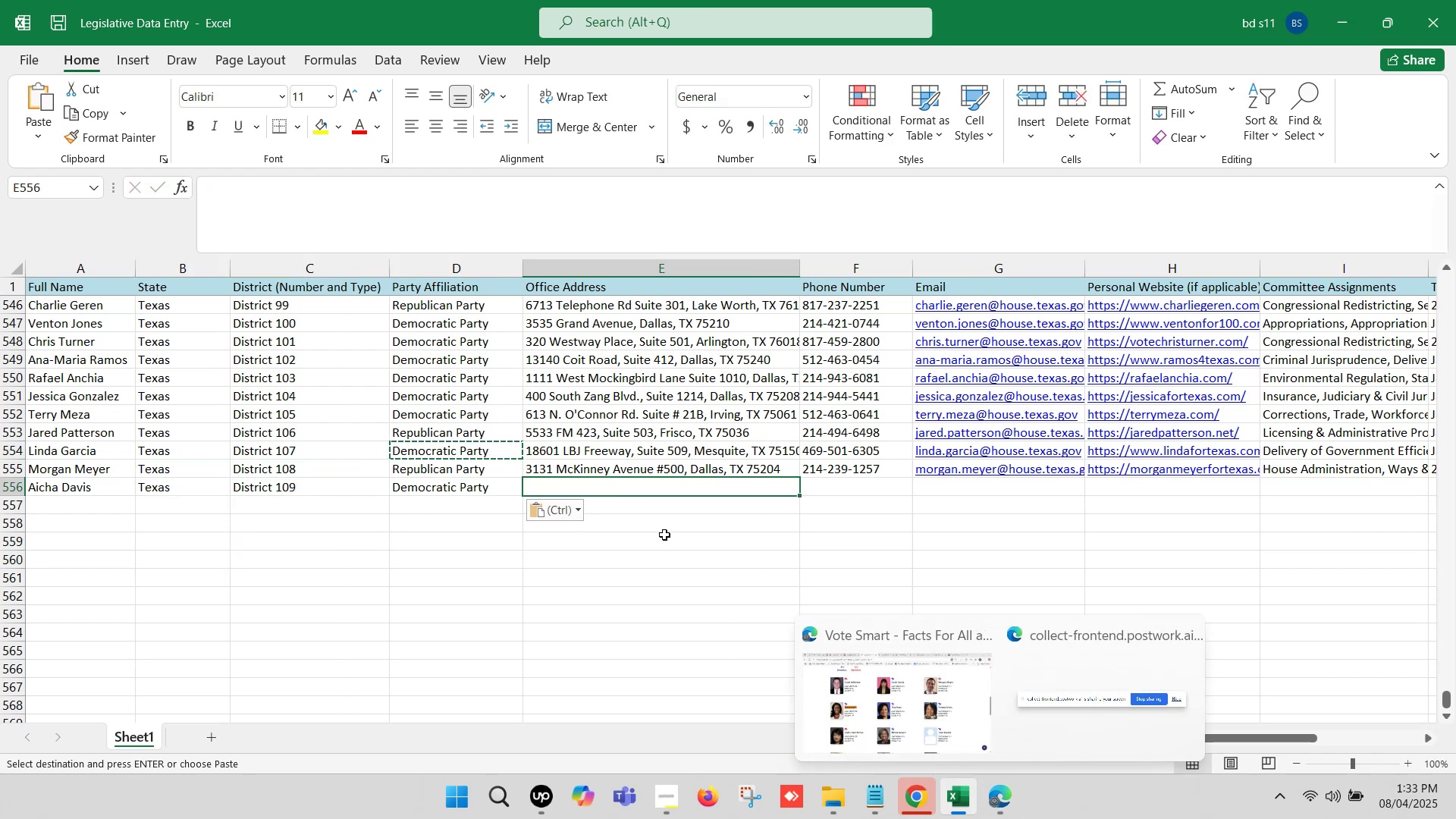 
left_click([581, 487])
 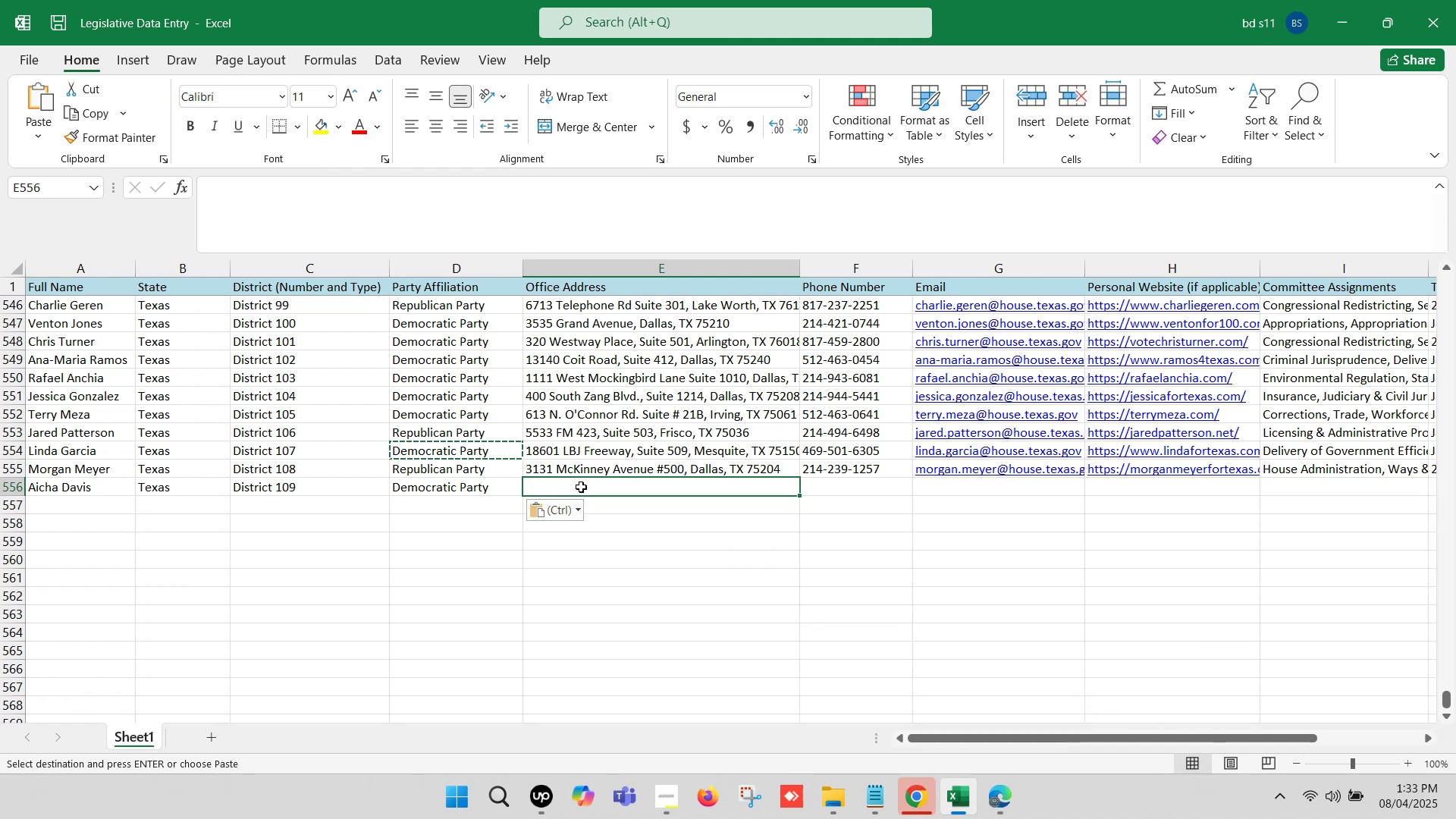 
key(Shift+N)
 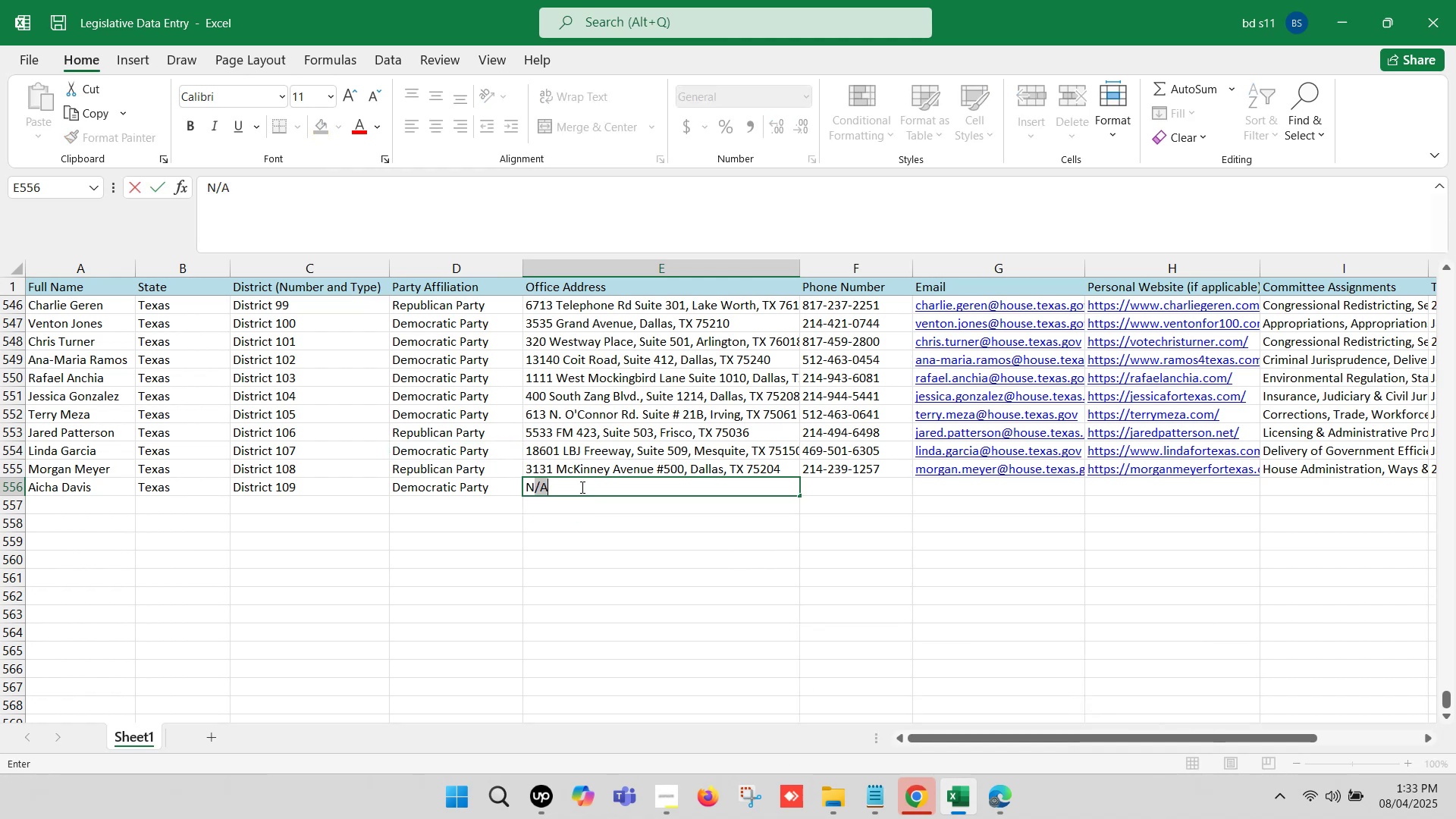 
key(Slash)
 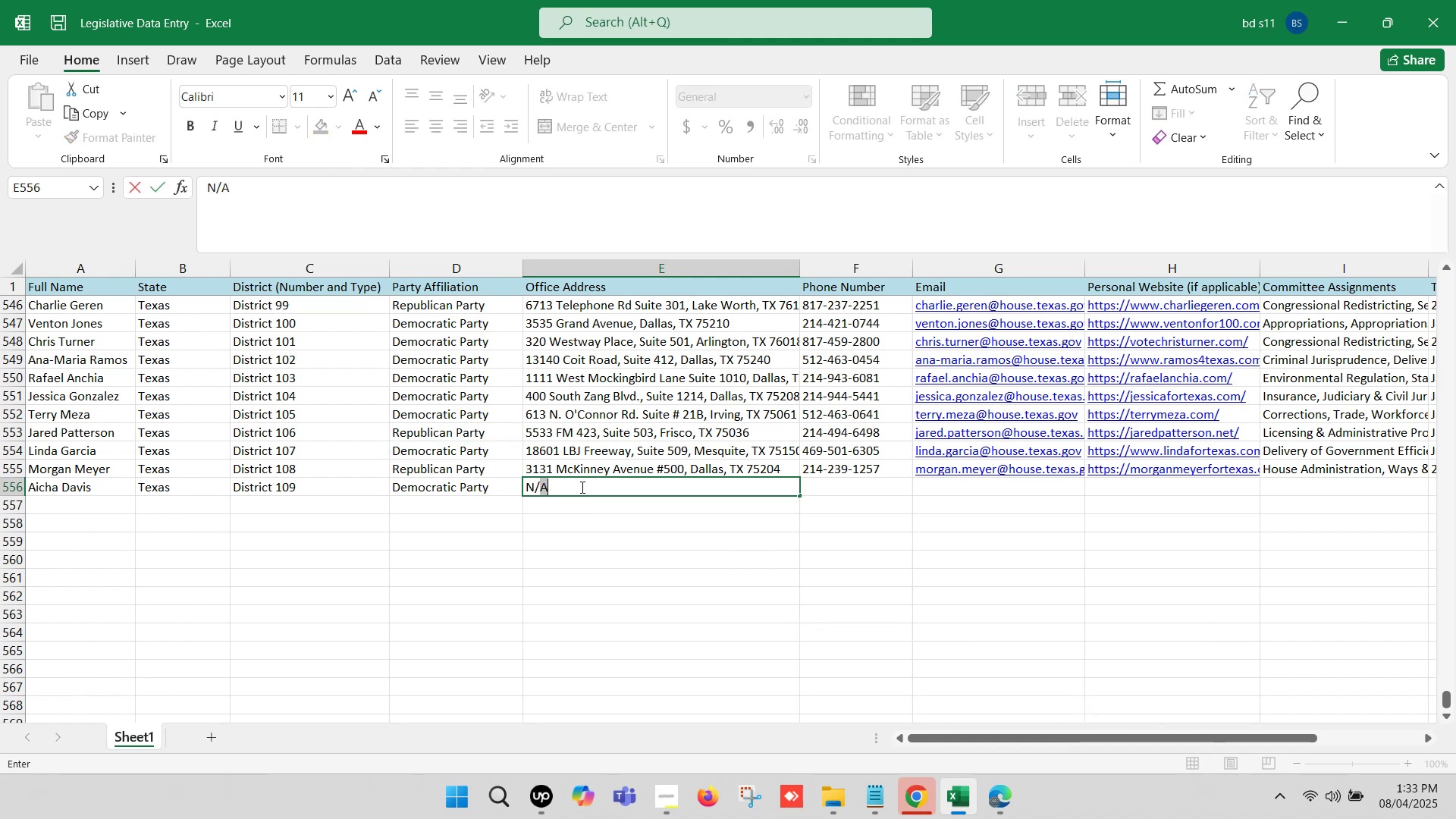 
key(Shift+A)
 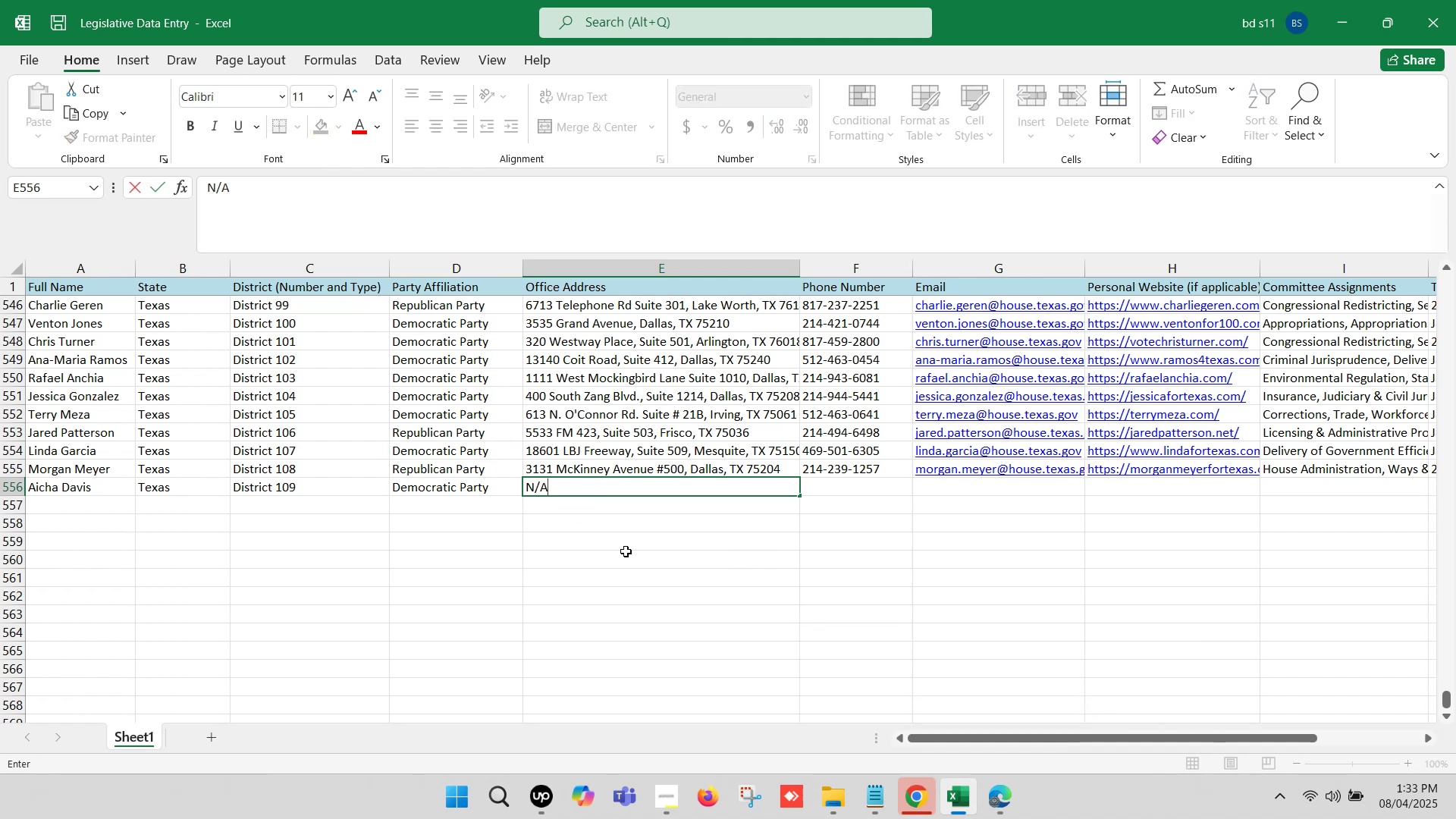 
left_click([654, 583])
 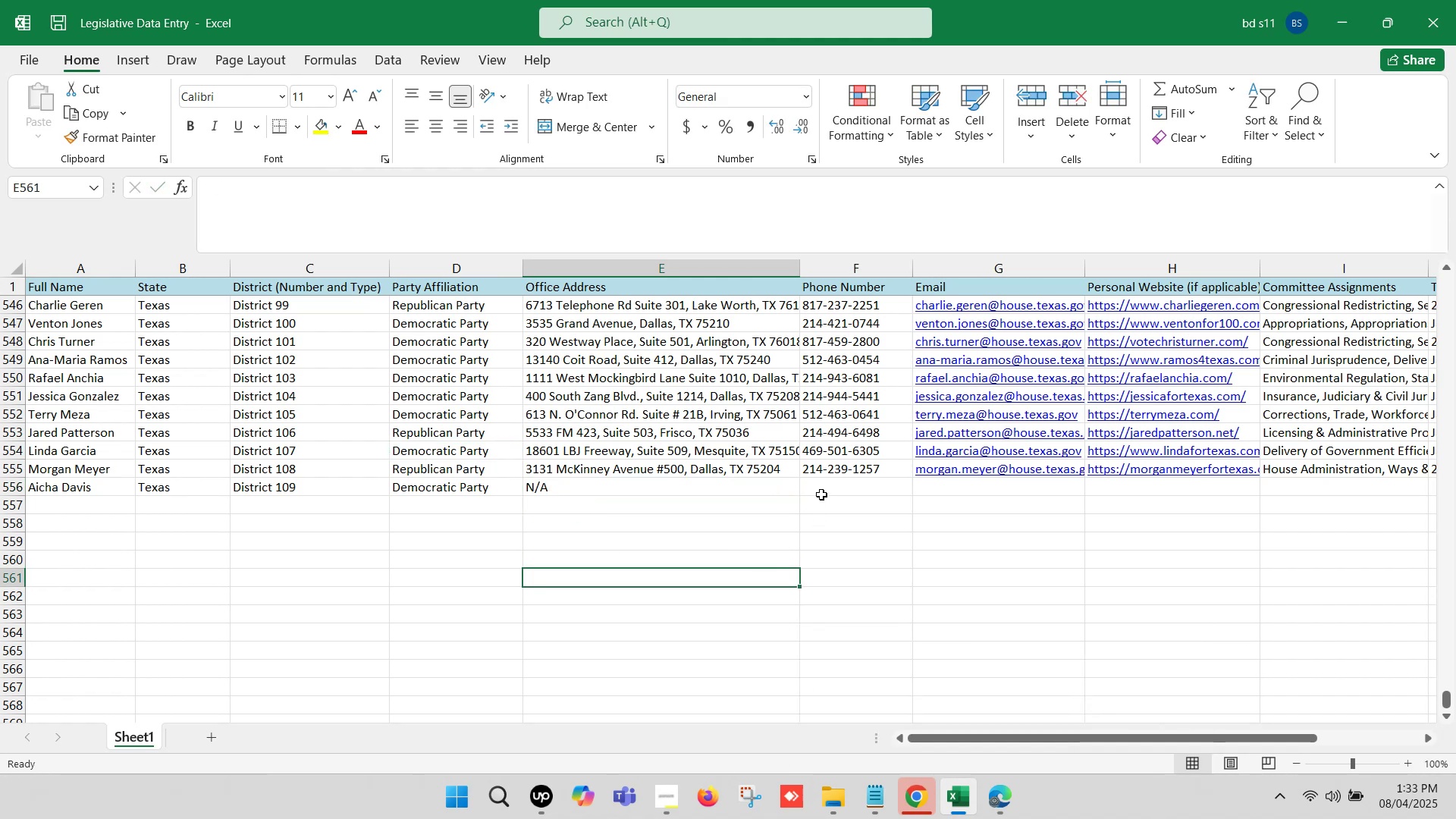 
left_click([821, 492])
 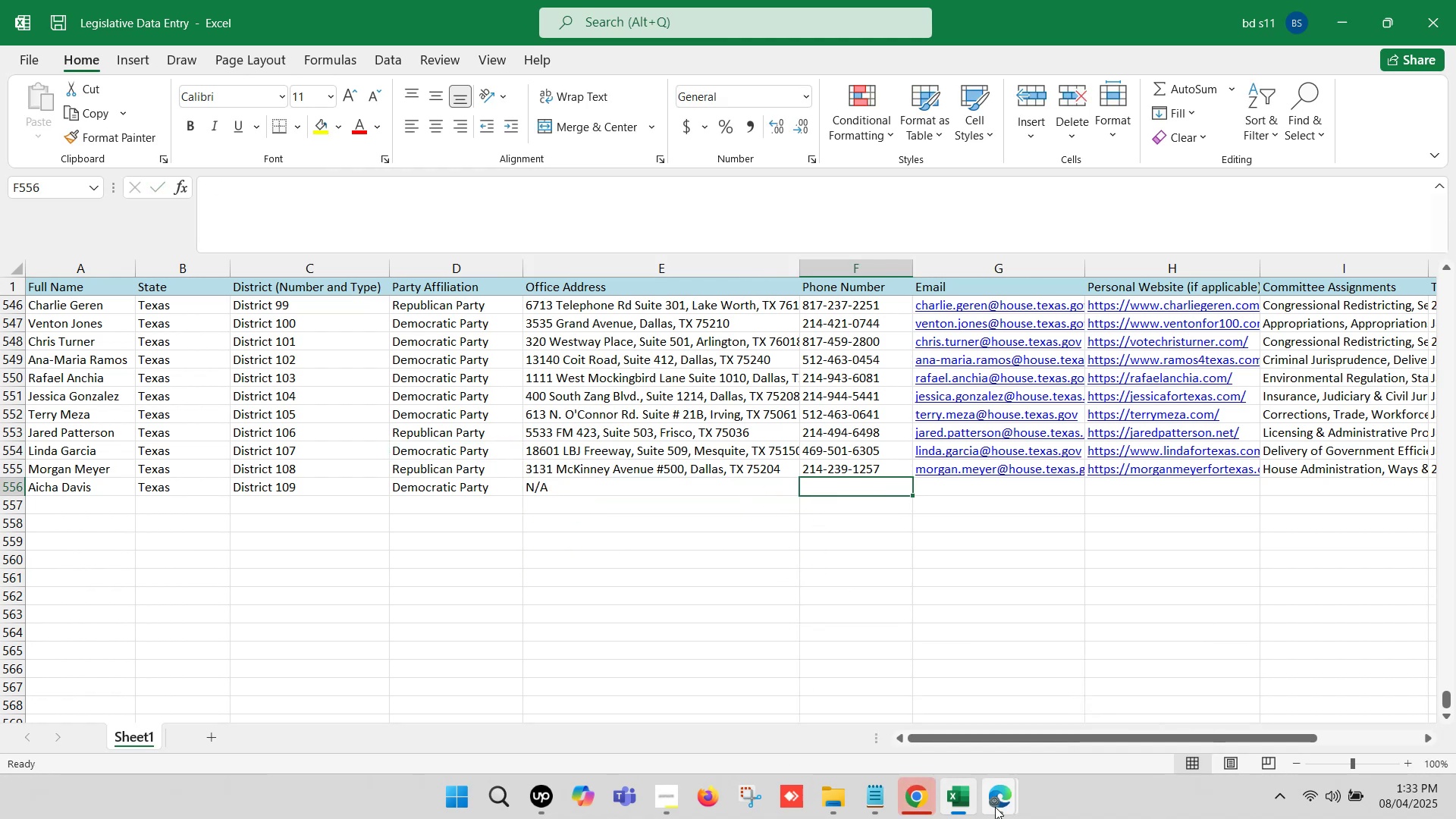 
left_click([998, 806])
 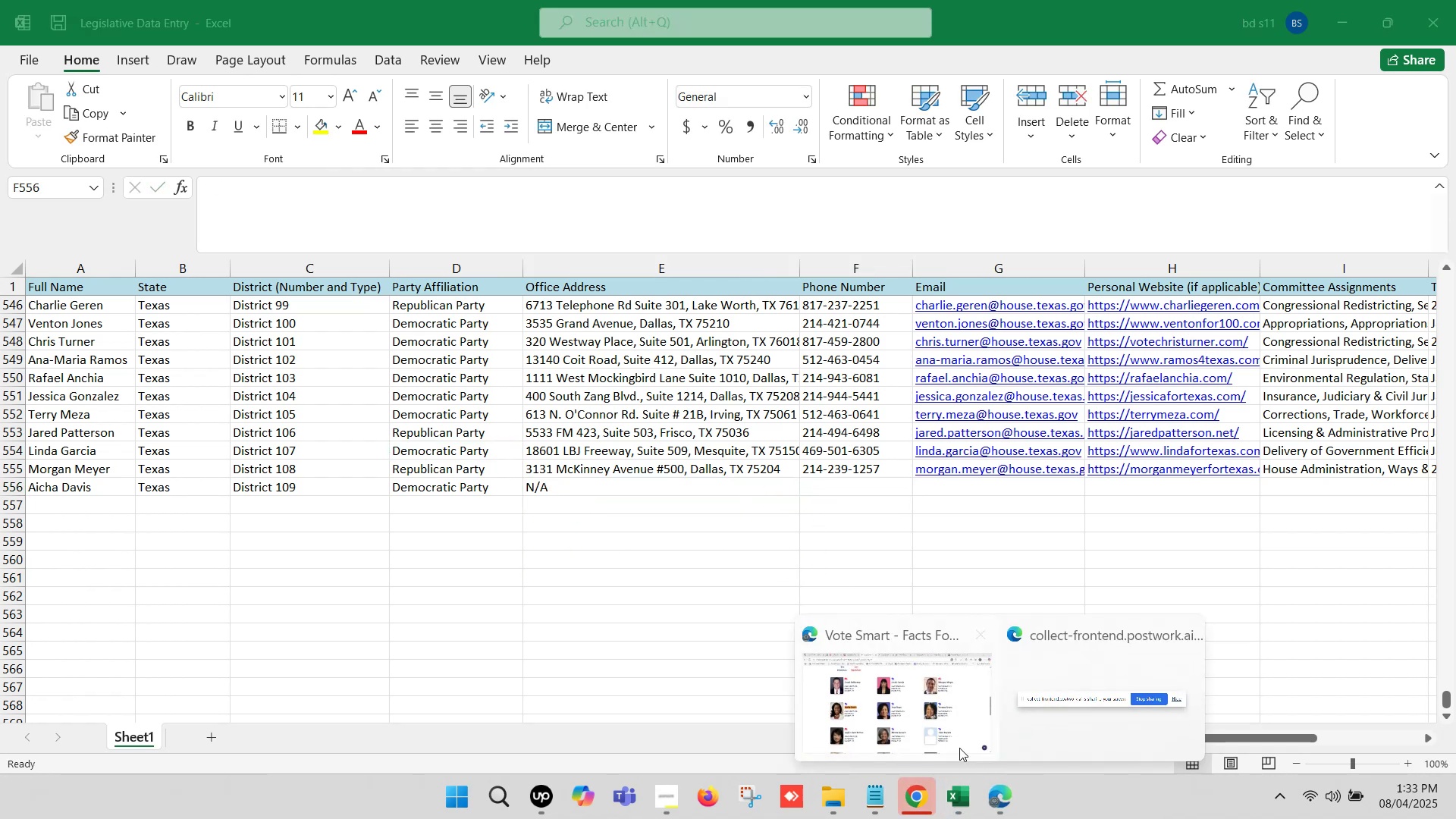 
left_click([903, 713])
 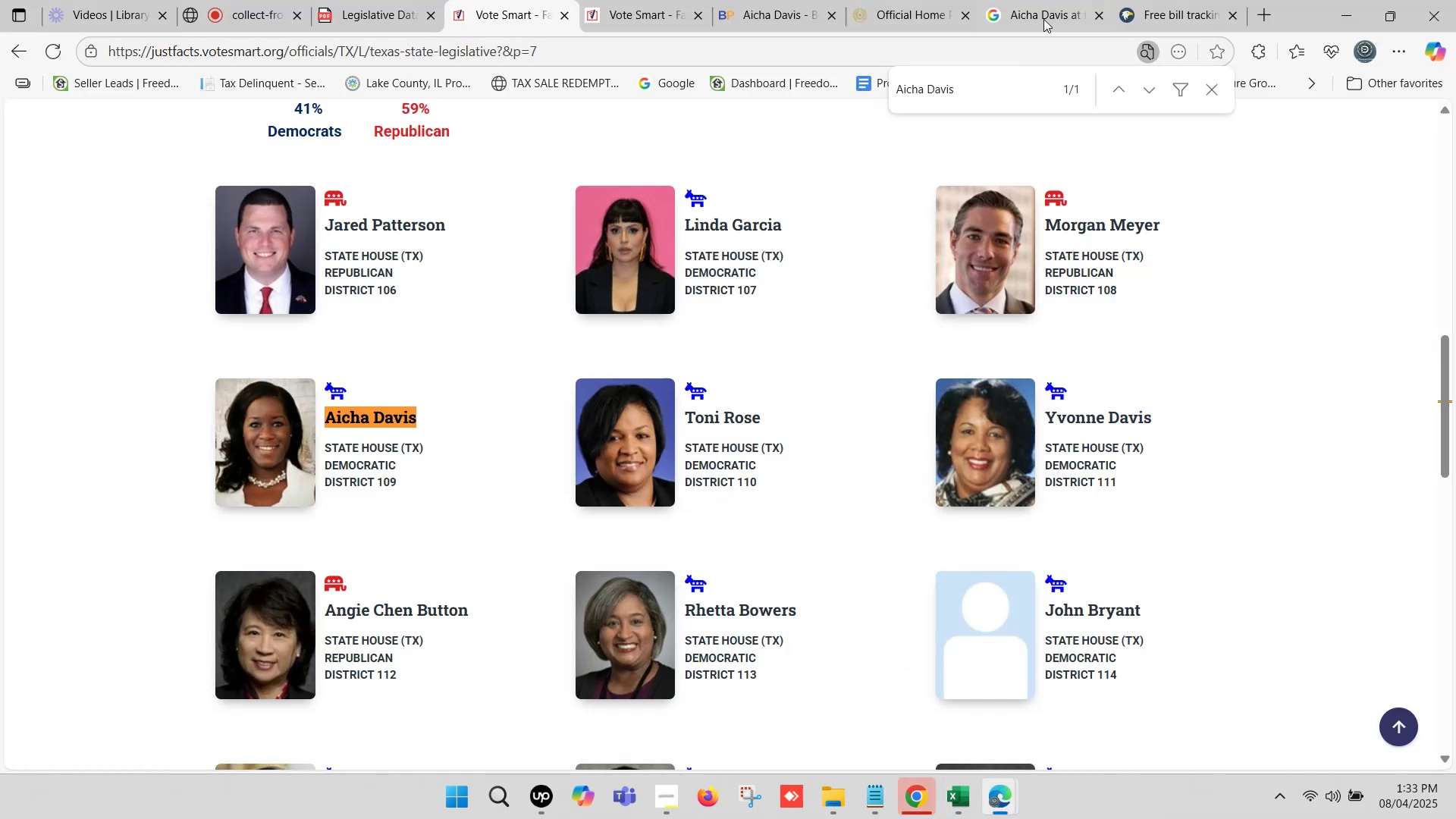 
left_click([1056, 2])
 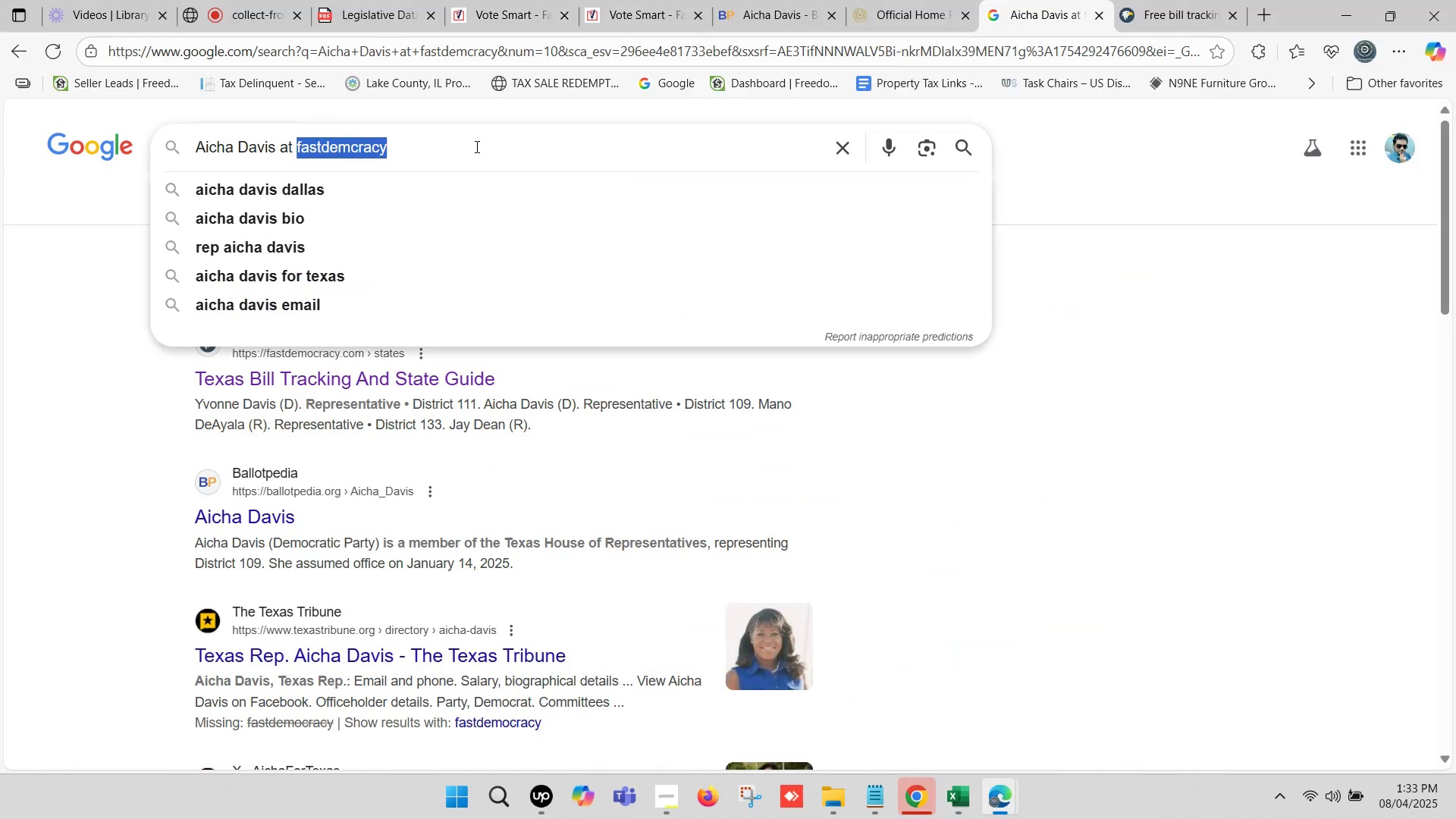 
type(phone number)
 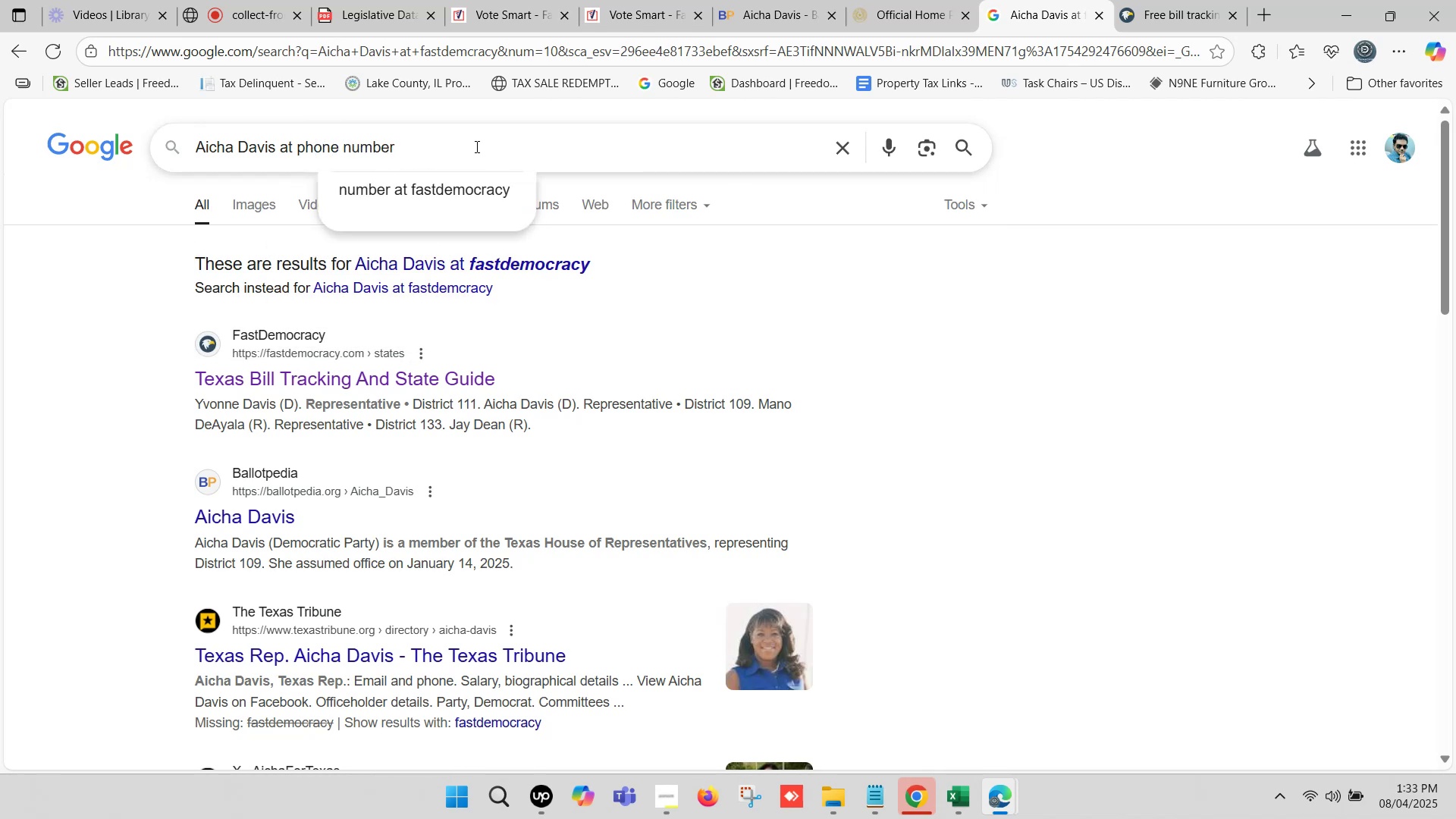 
key(Enter)
 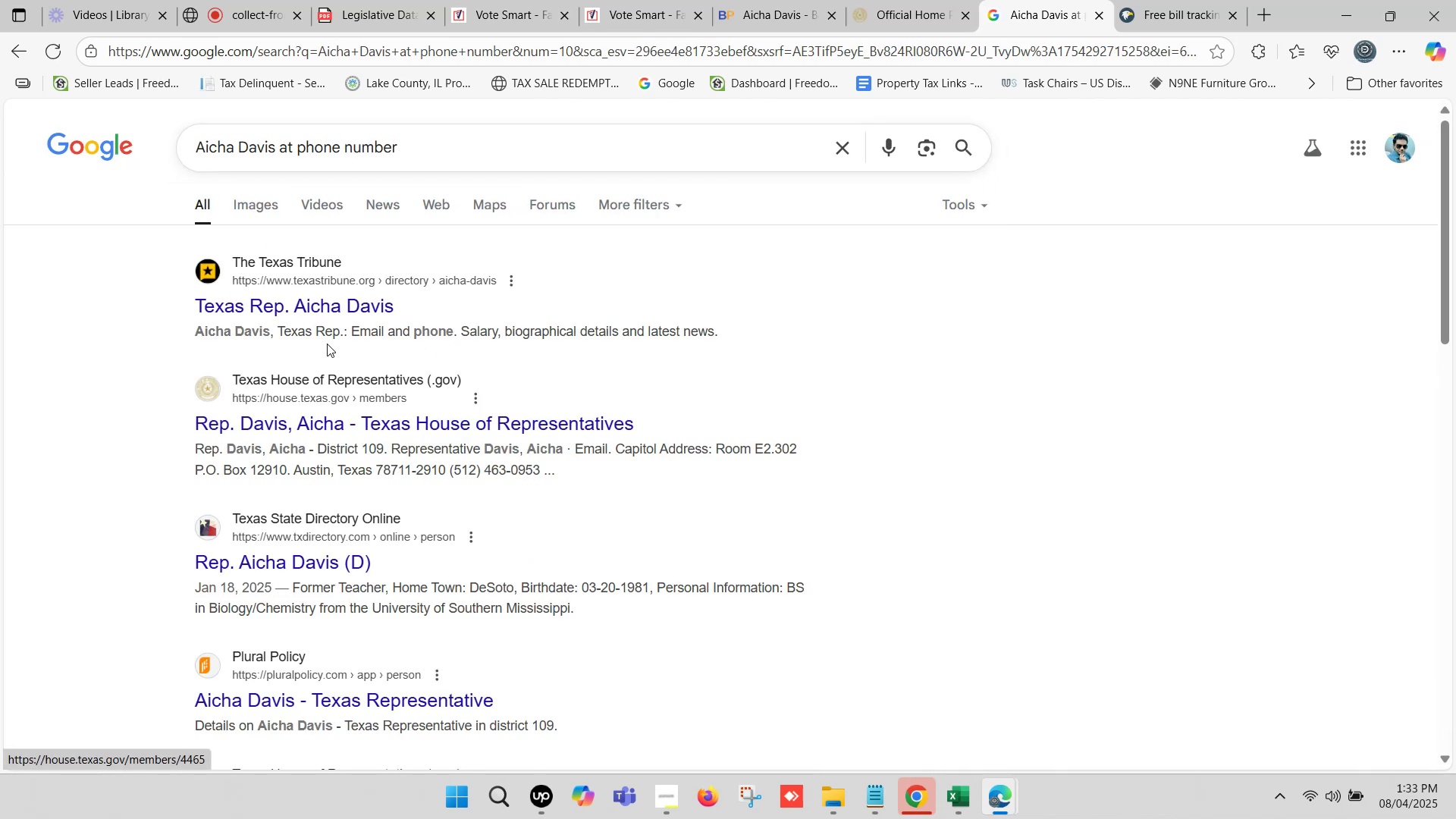 
right_click([319, 303])
 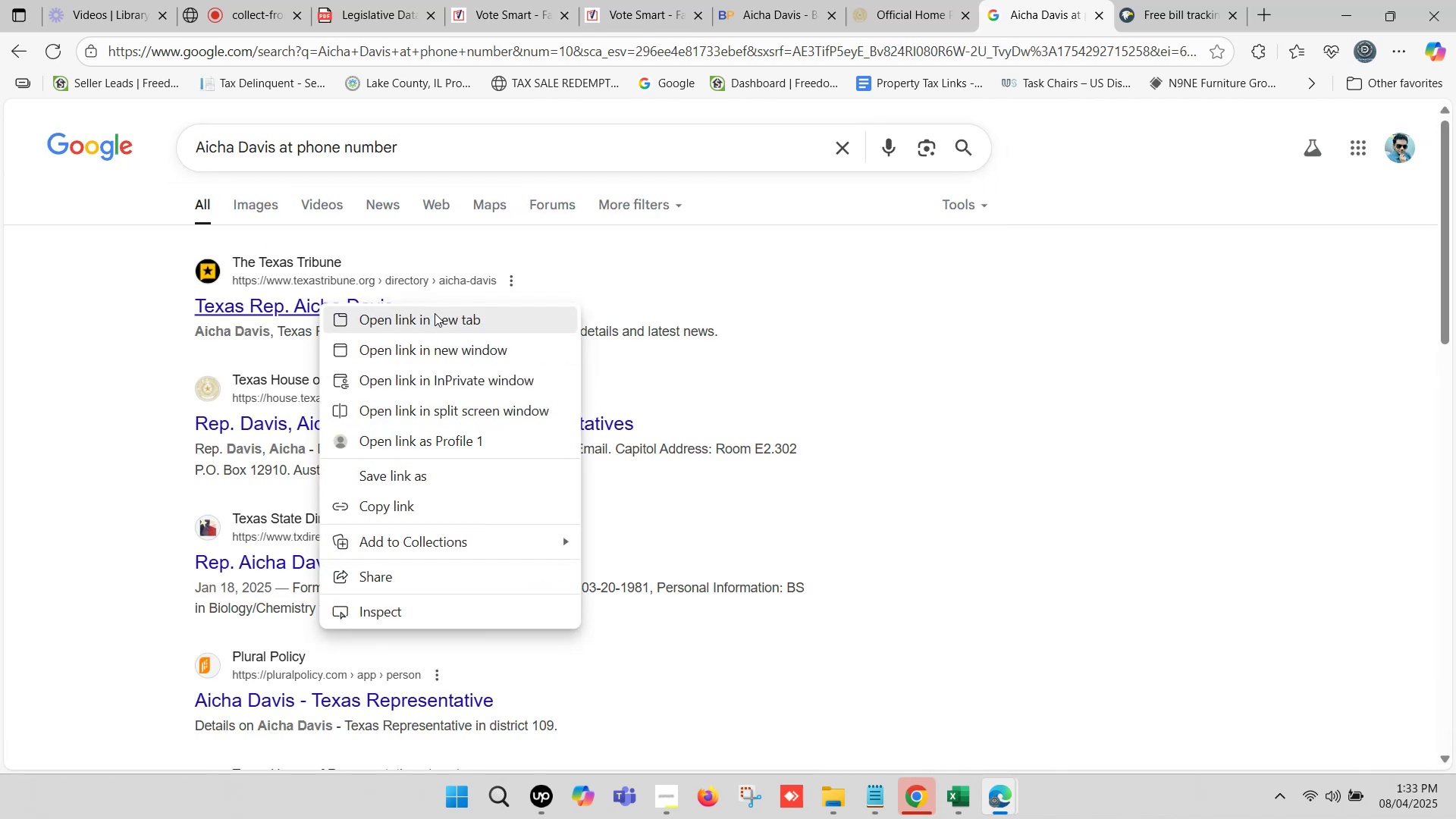 
left_click([435, 316])
 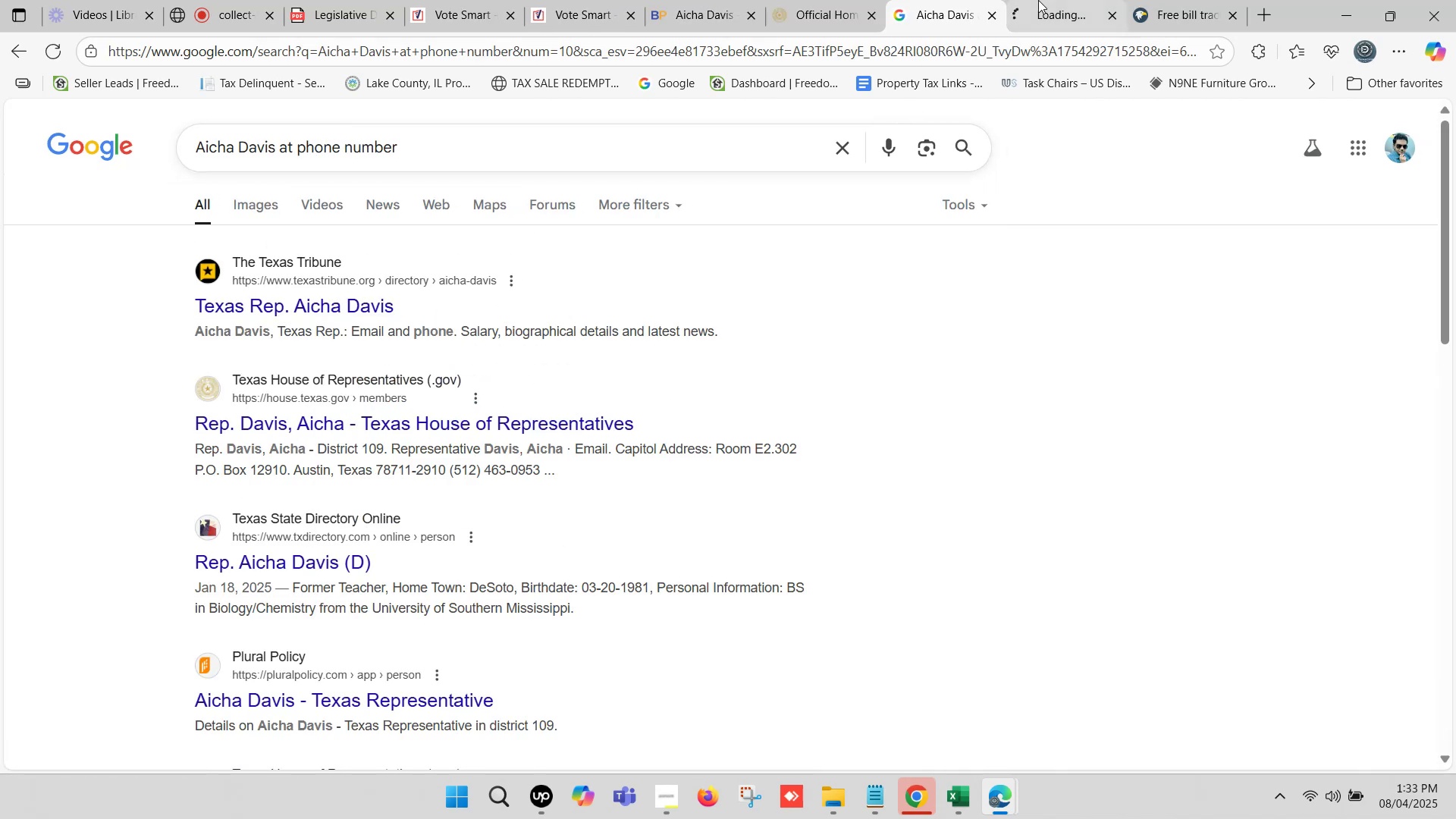 
left_click([1043, 0])
 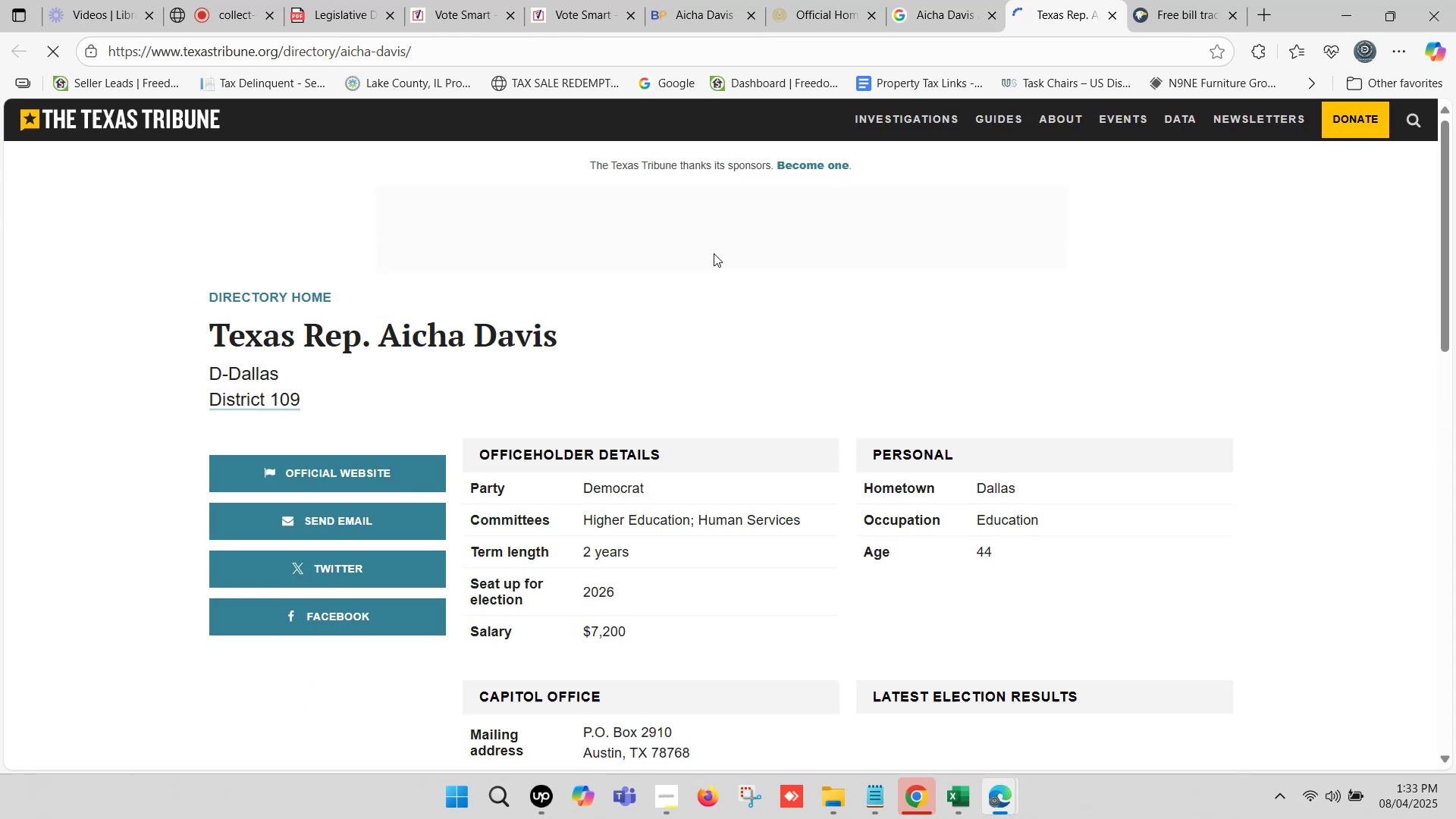 
scroll: coordinate [716, 356], scroll_direction: down, amount: 2.0
 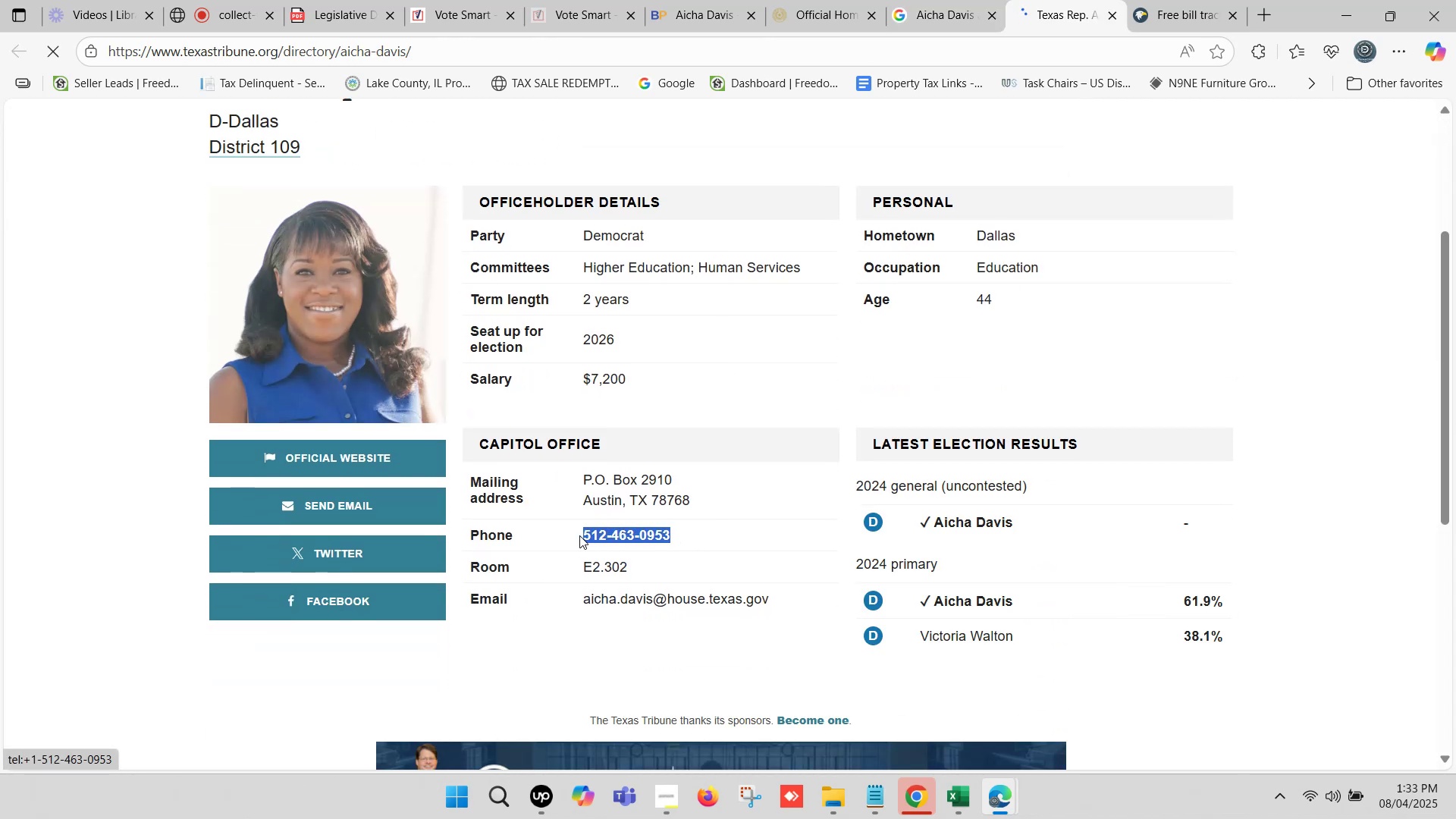 
key(Control+C)
 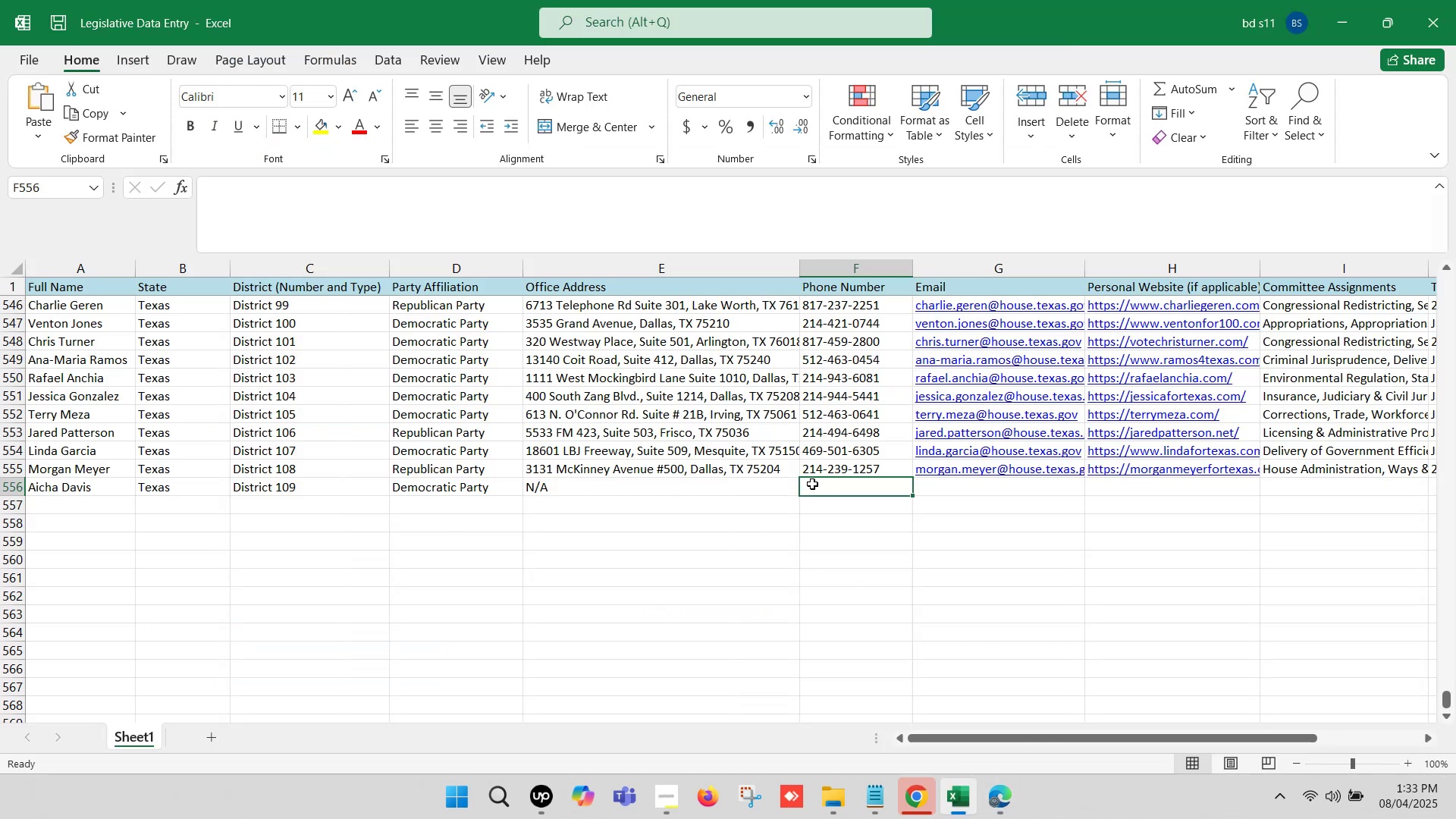 
double_click([813, 482])
 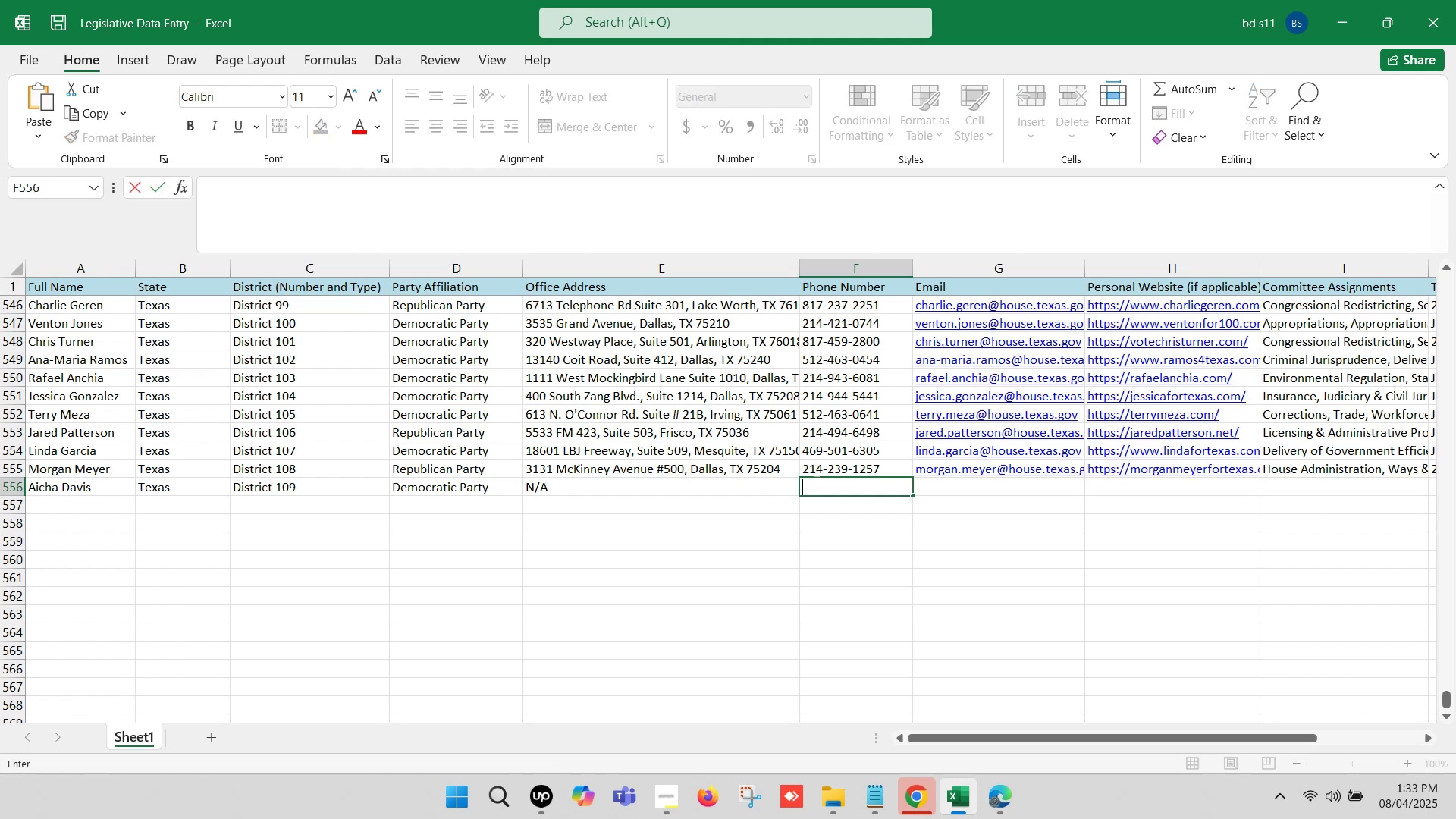 
key(Control+ControlLeft)
 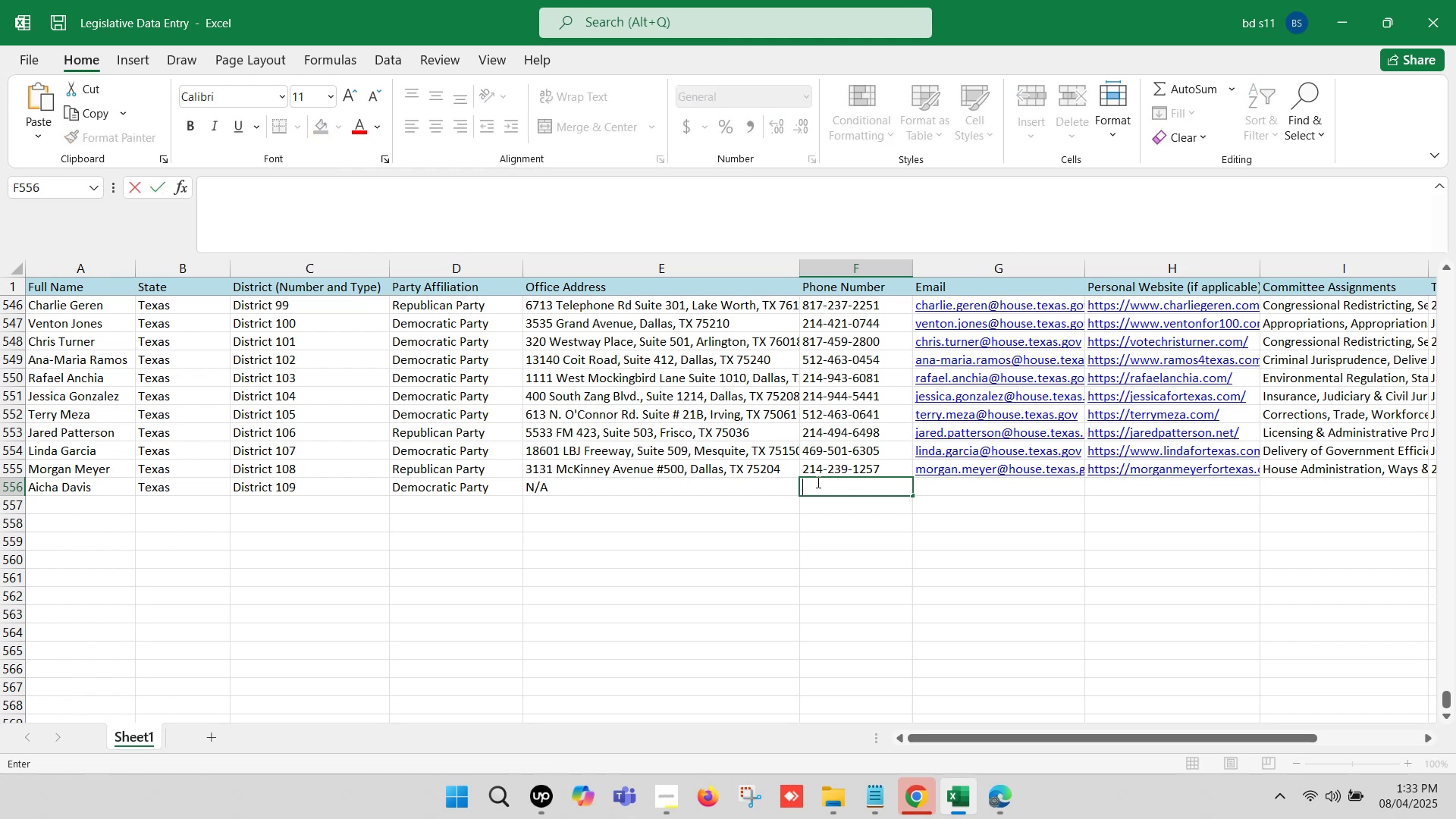 
key(Control+V)
 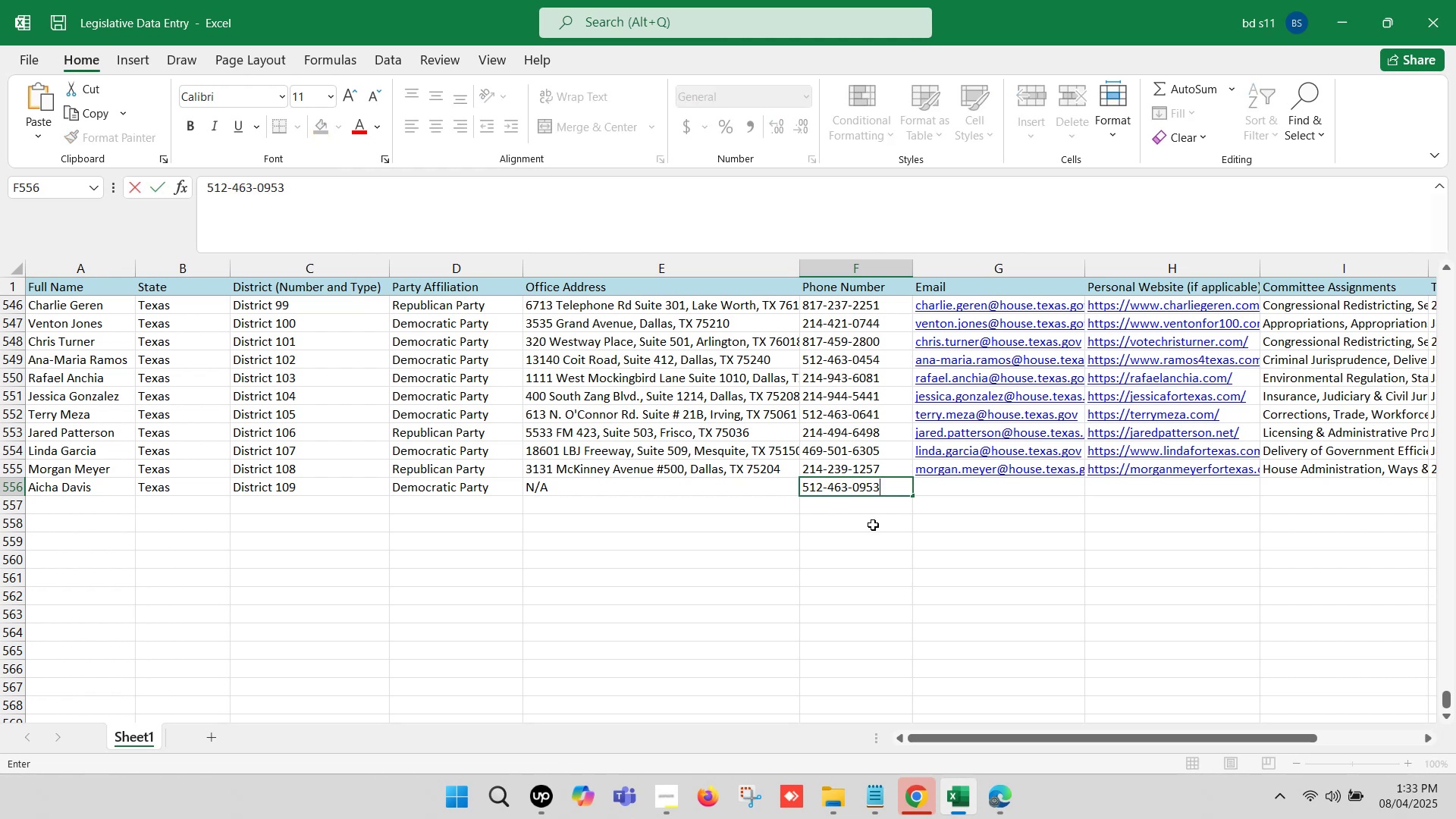 
left_click([855, 541])
 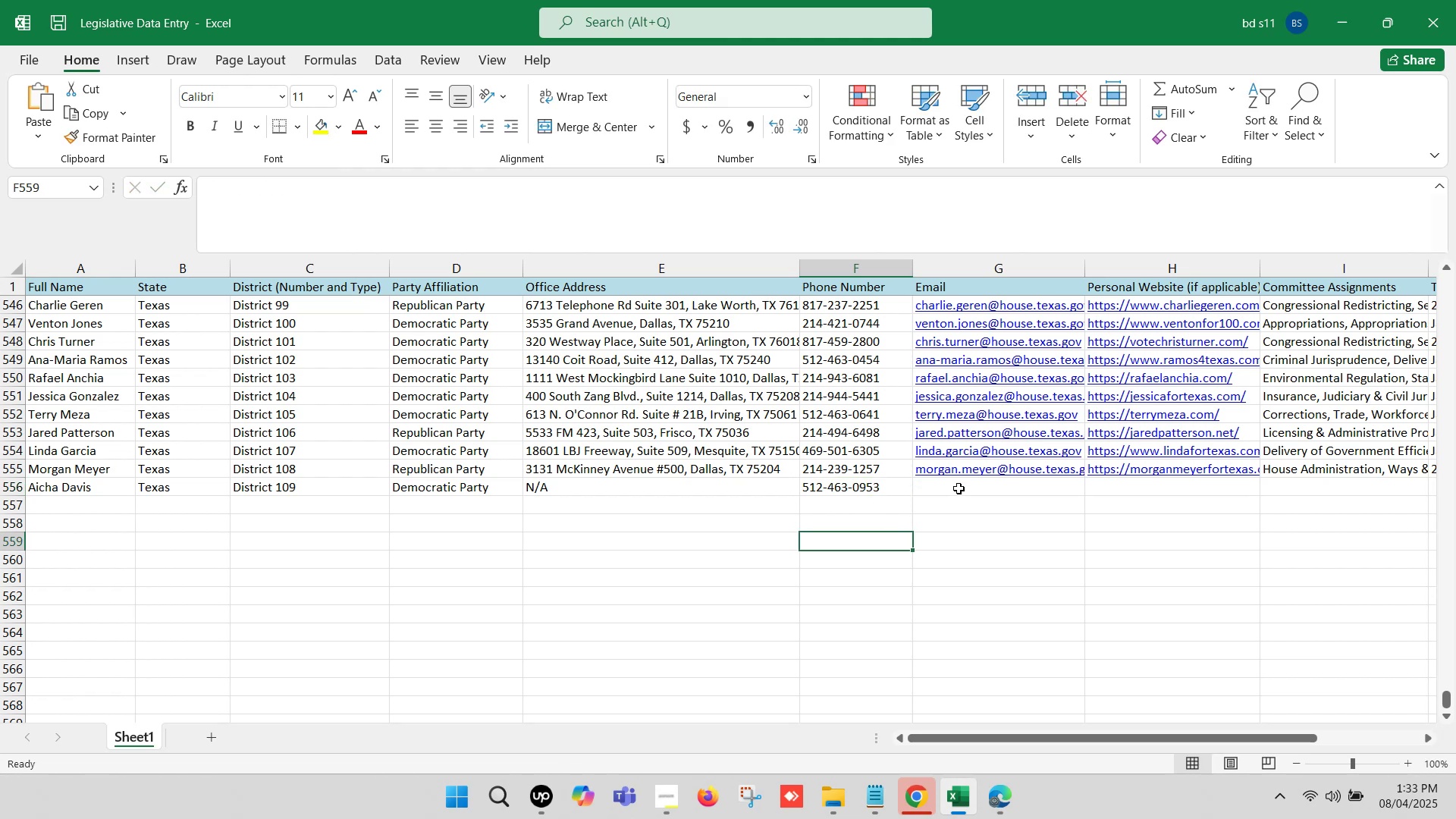 
left_click([959, 488])
 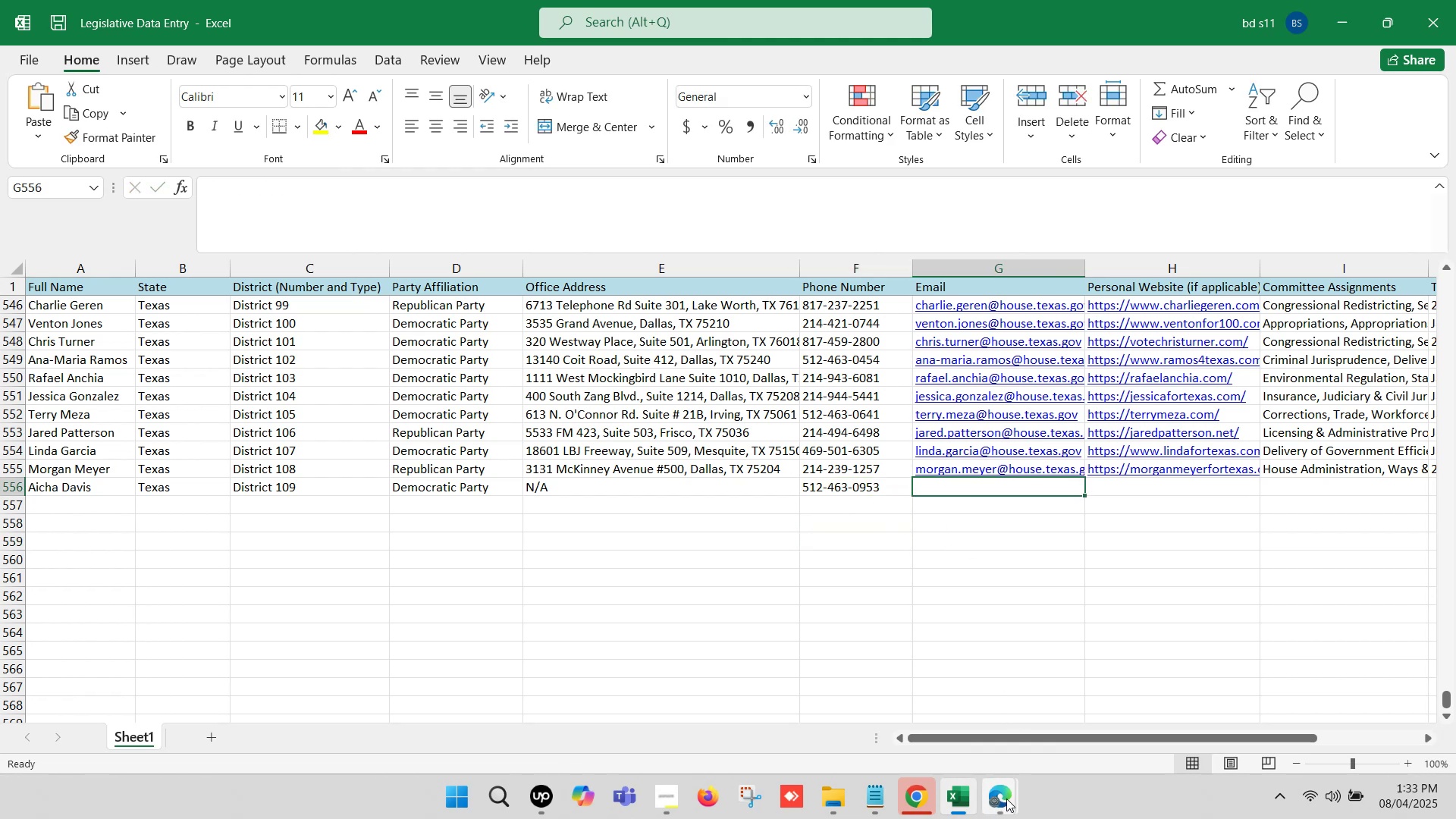 
left_click([1006, 799])
 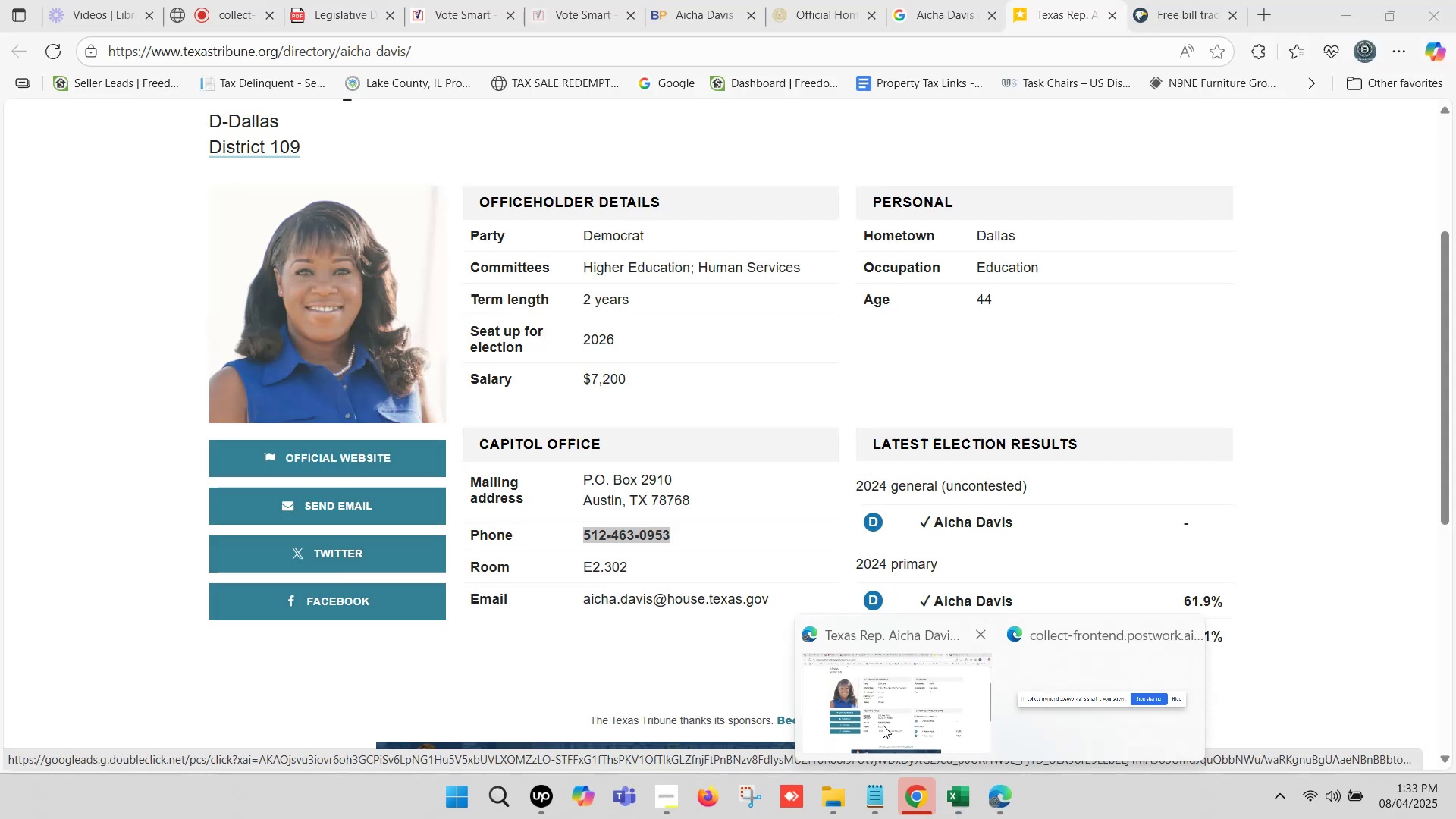 
left_click([883, 725])
 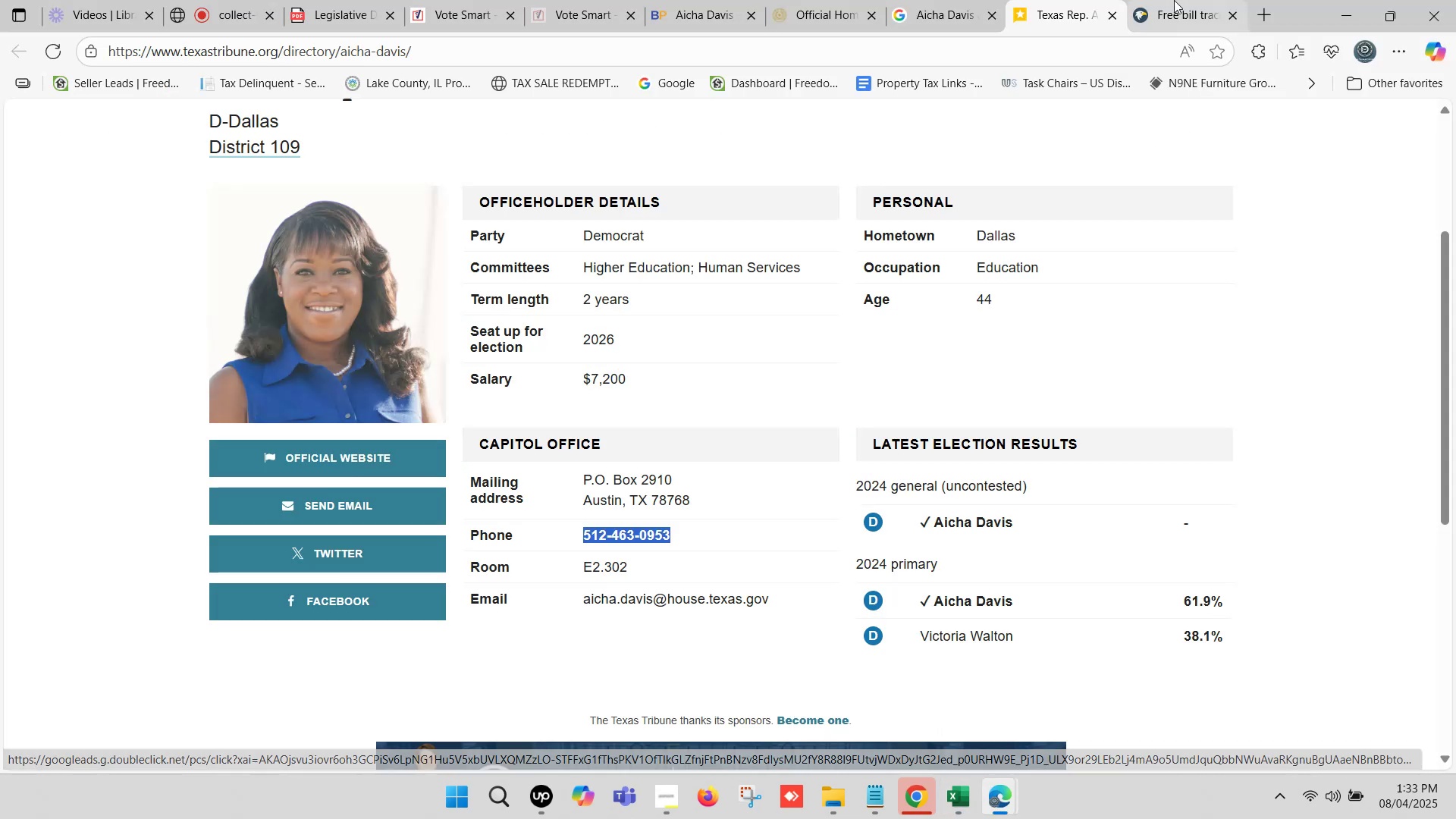 
left_click([1174, 0])
 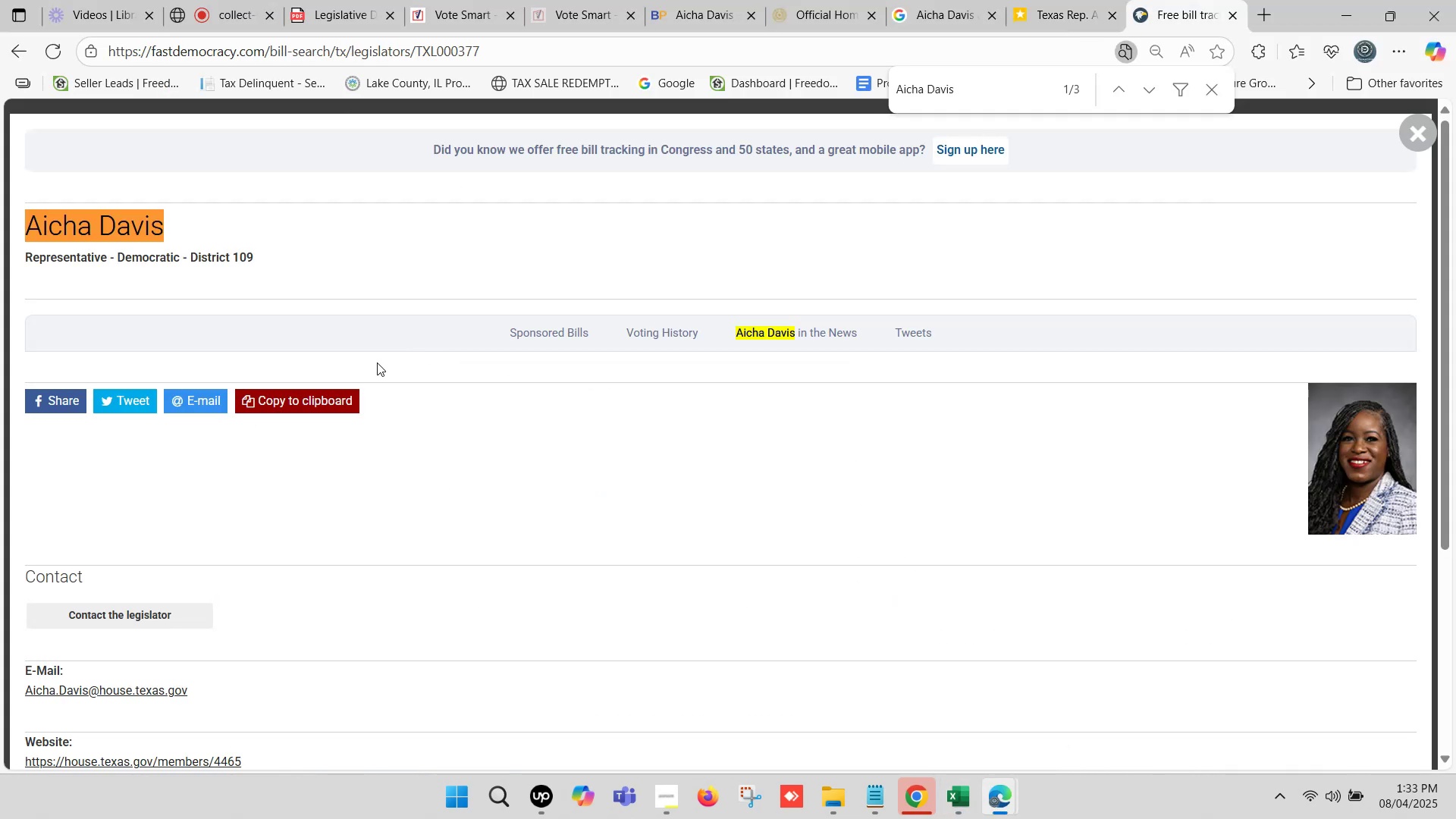 
scroll: coordinate [283, 383], scroll_direction: down, amount: 2.0
 